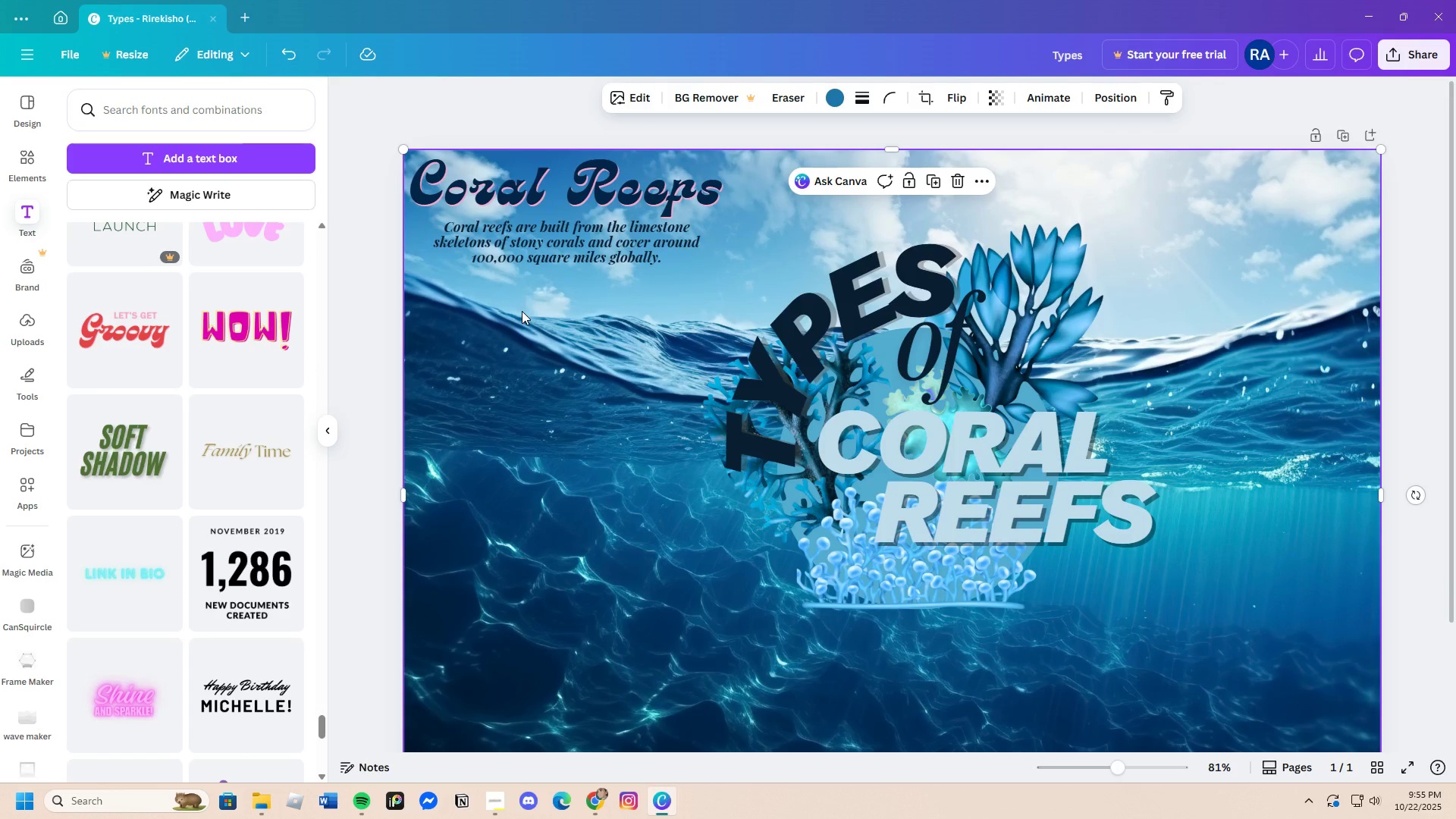 
left_click([626, 192])
 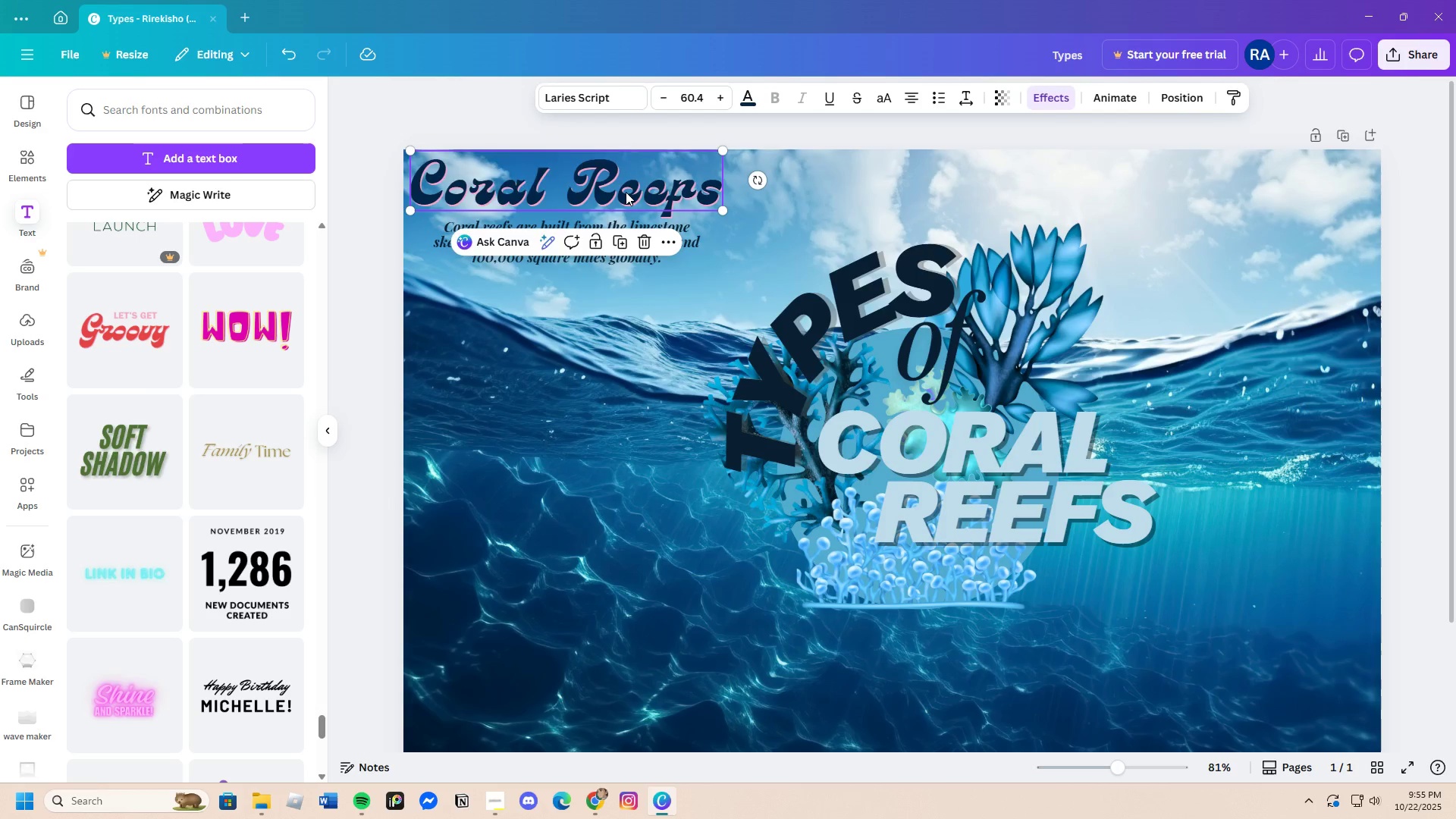 
left_click([626, 192])
 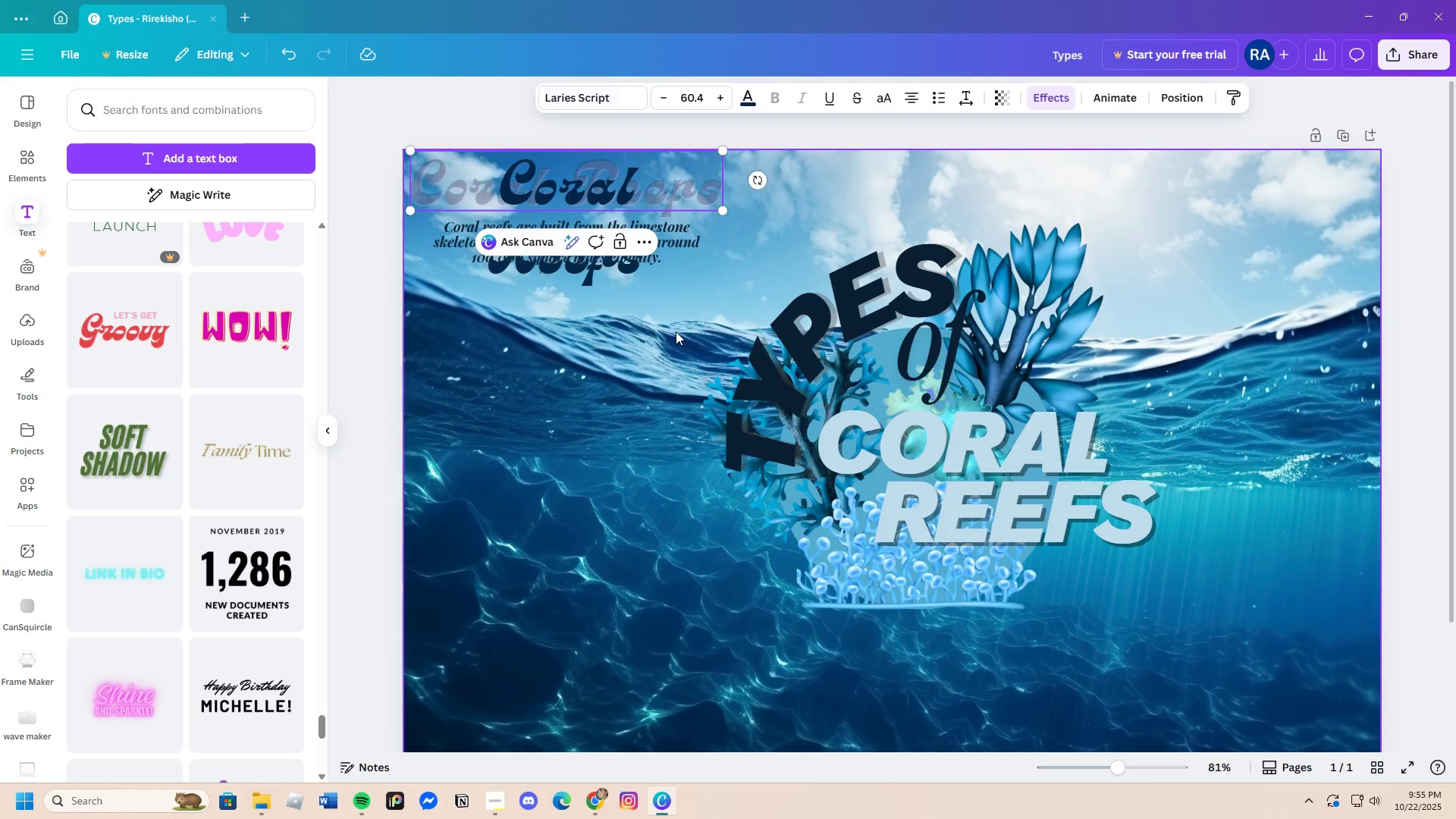 
double_click([574, 198])
 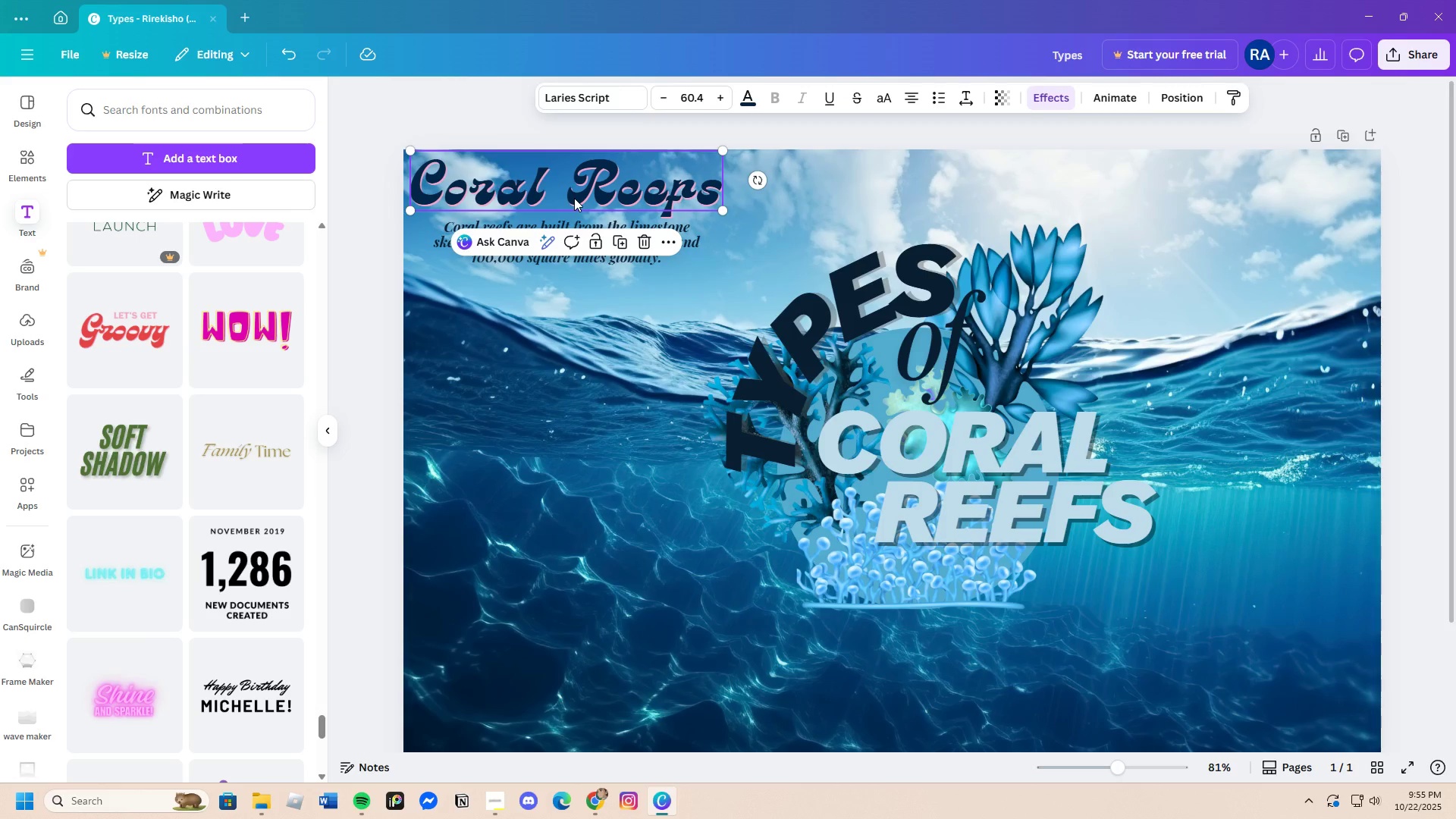 
key(Backspace)
 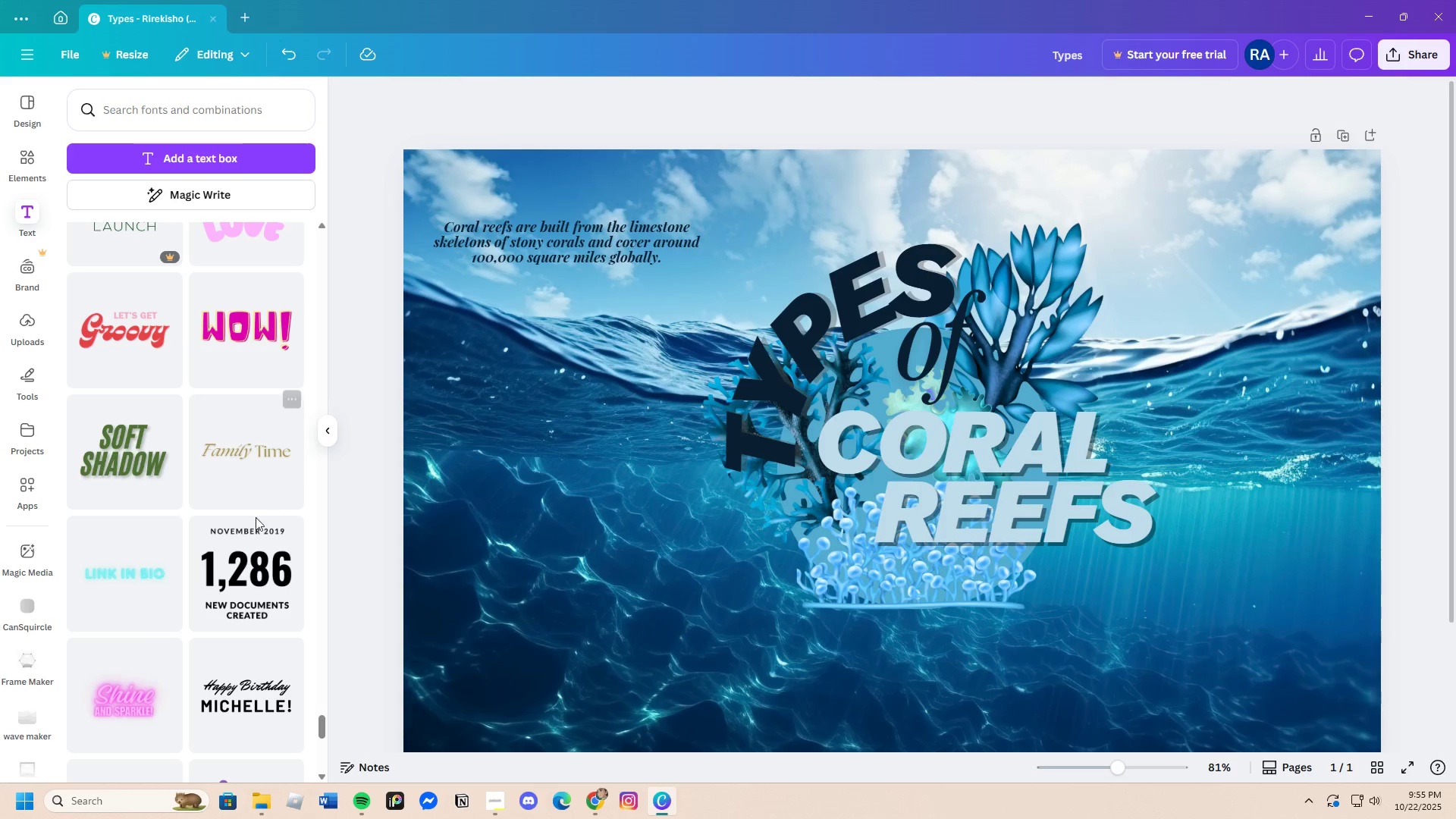 
scroll: coordinate [218, 642], scroll_direction: down, amount: 11.0
 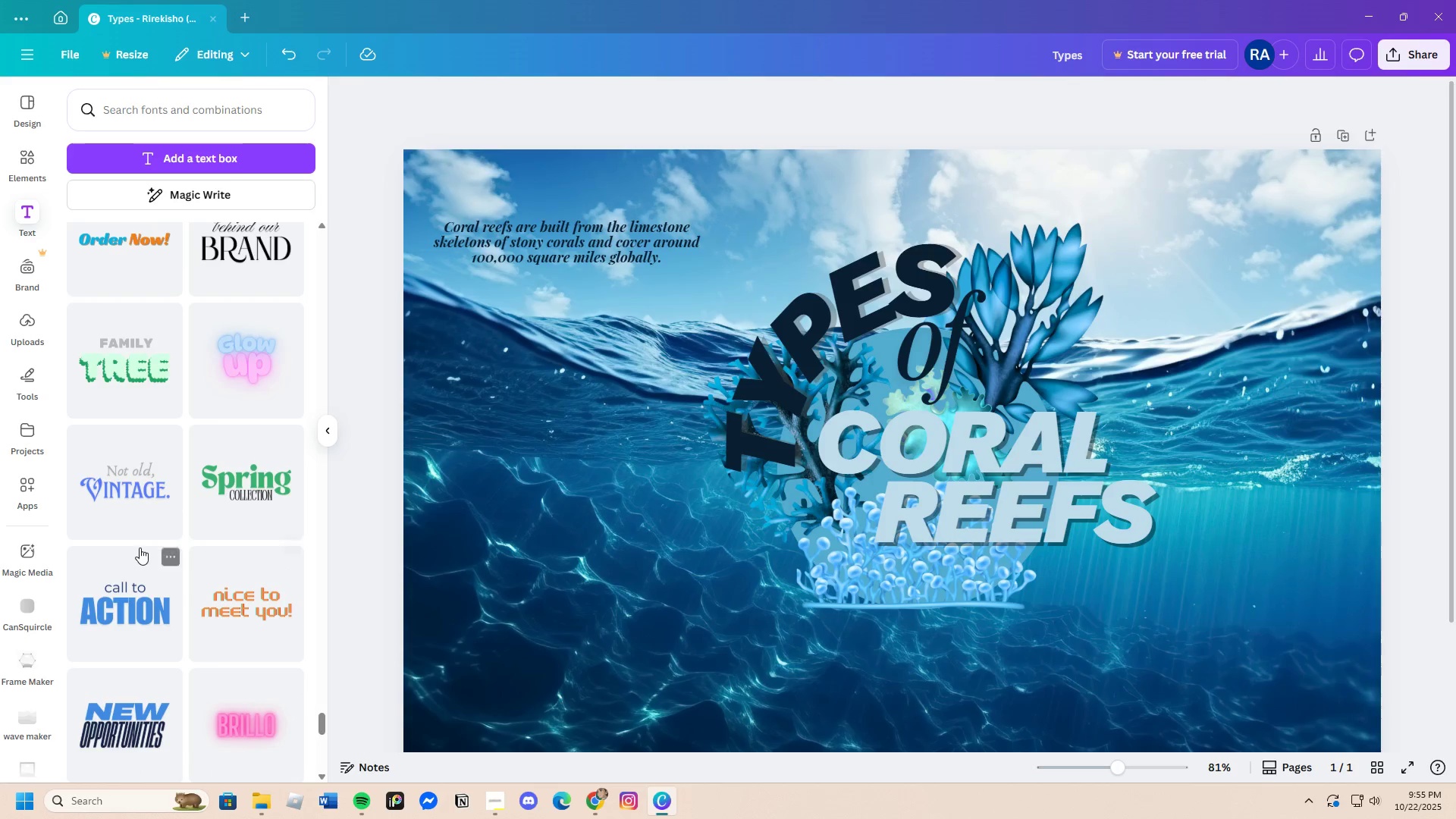 
left_click([129, 497])
 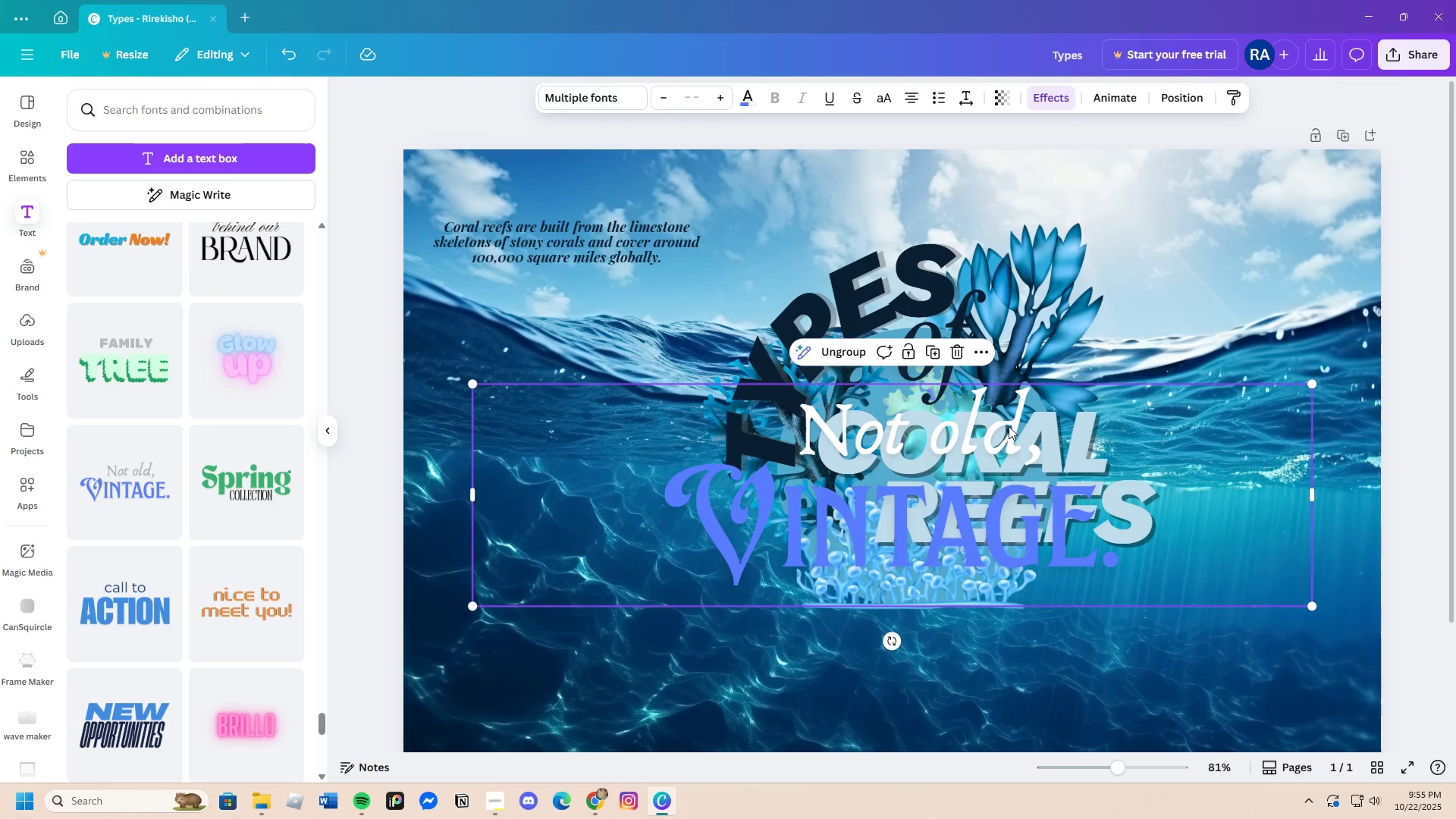 
left_click([1002, 417])
 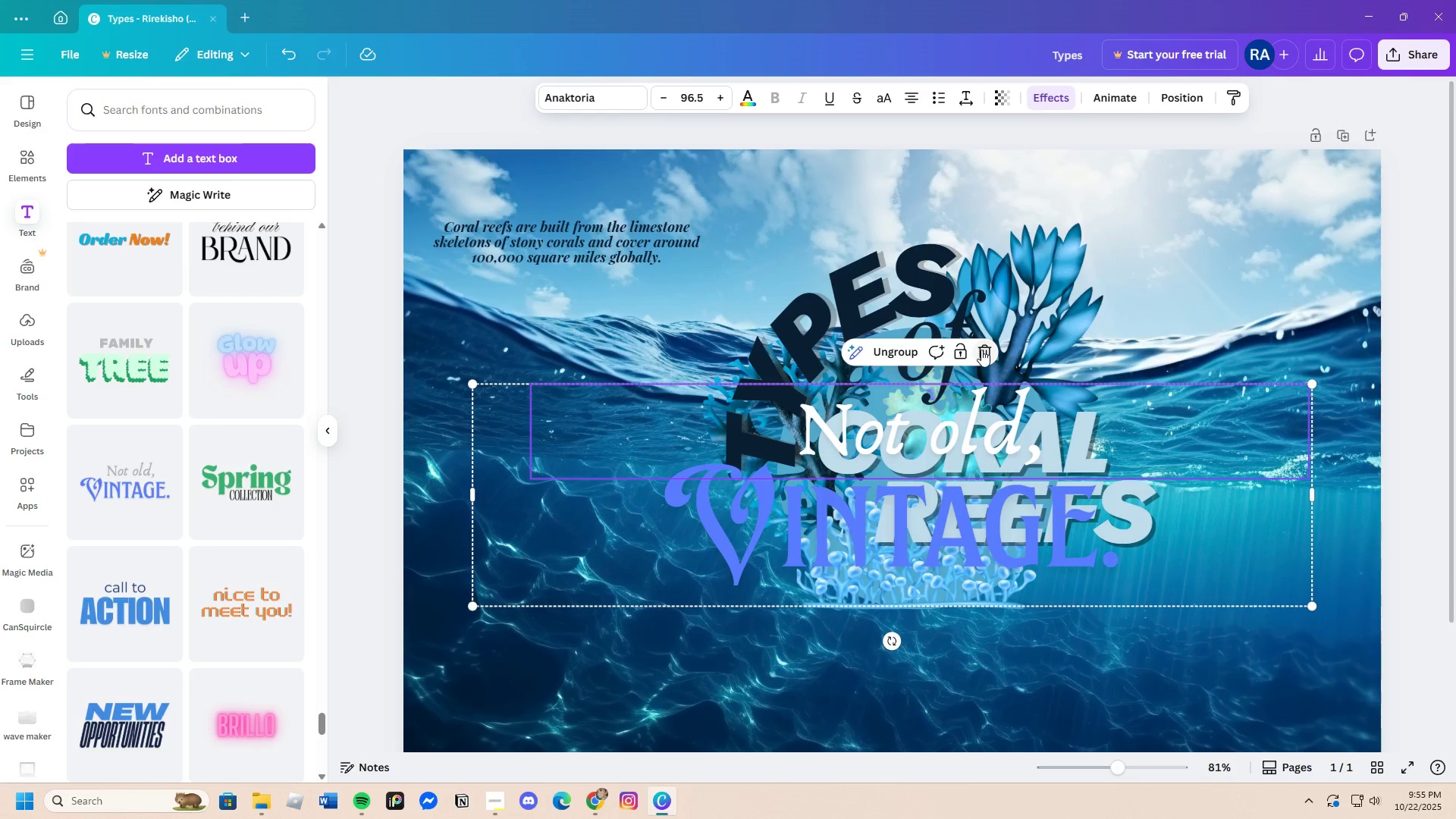 
left_click([981, 350])
 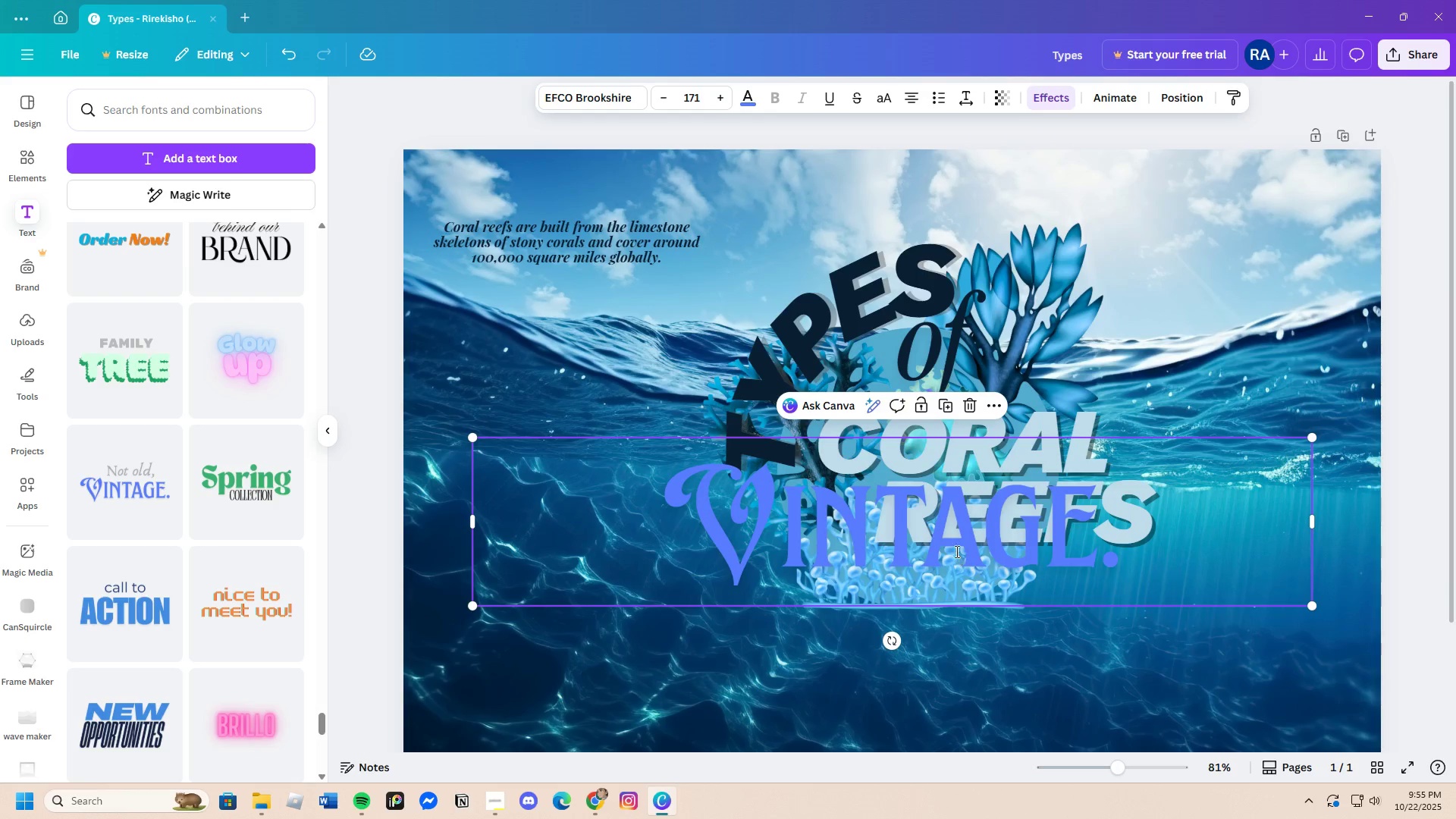 
left_click([956, 551])
 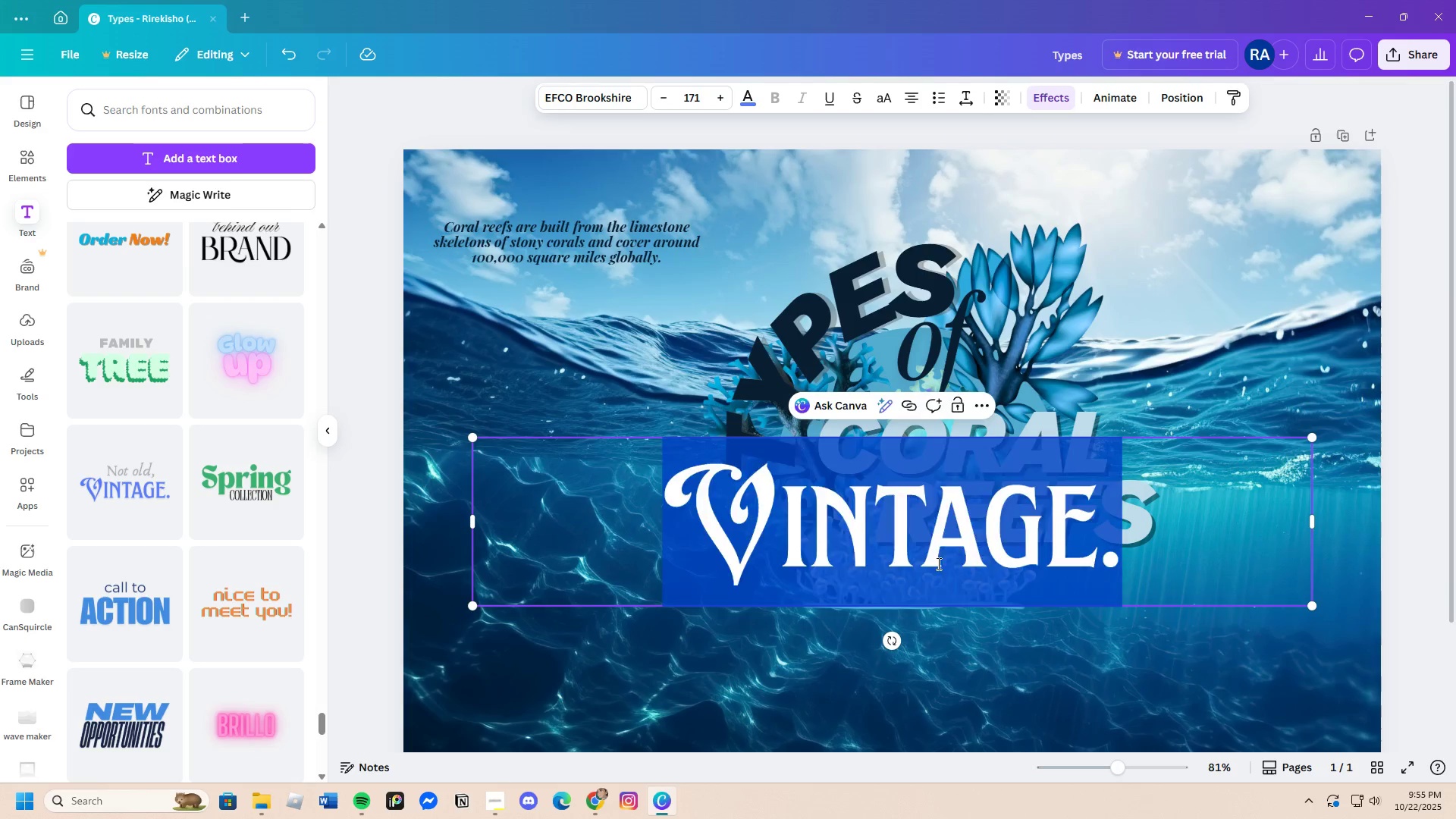 
key(Backspace)
type(oral Reefs)
 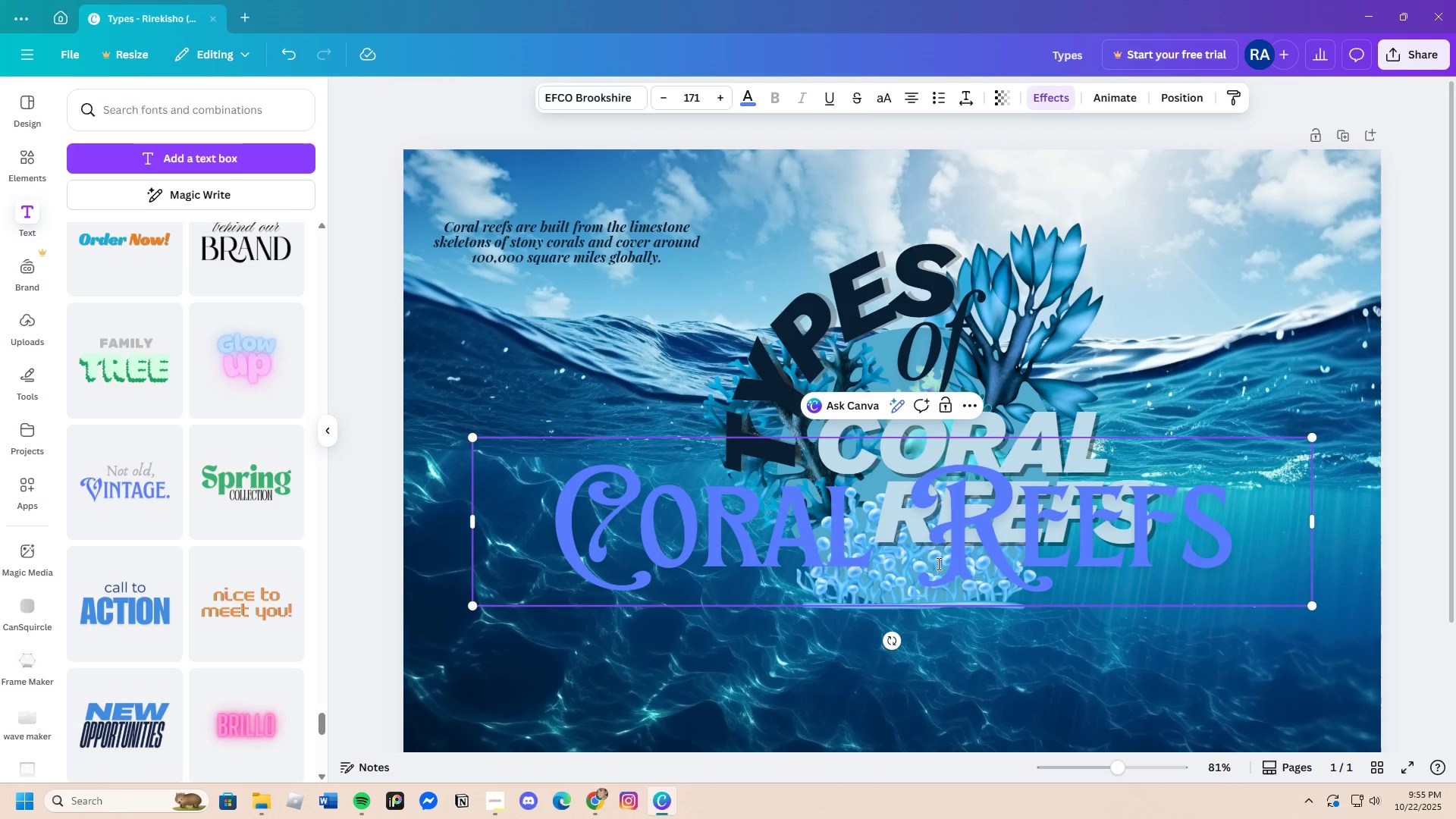 
hold_key(key=C, duration=0.31)
 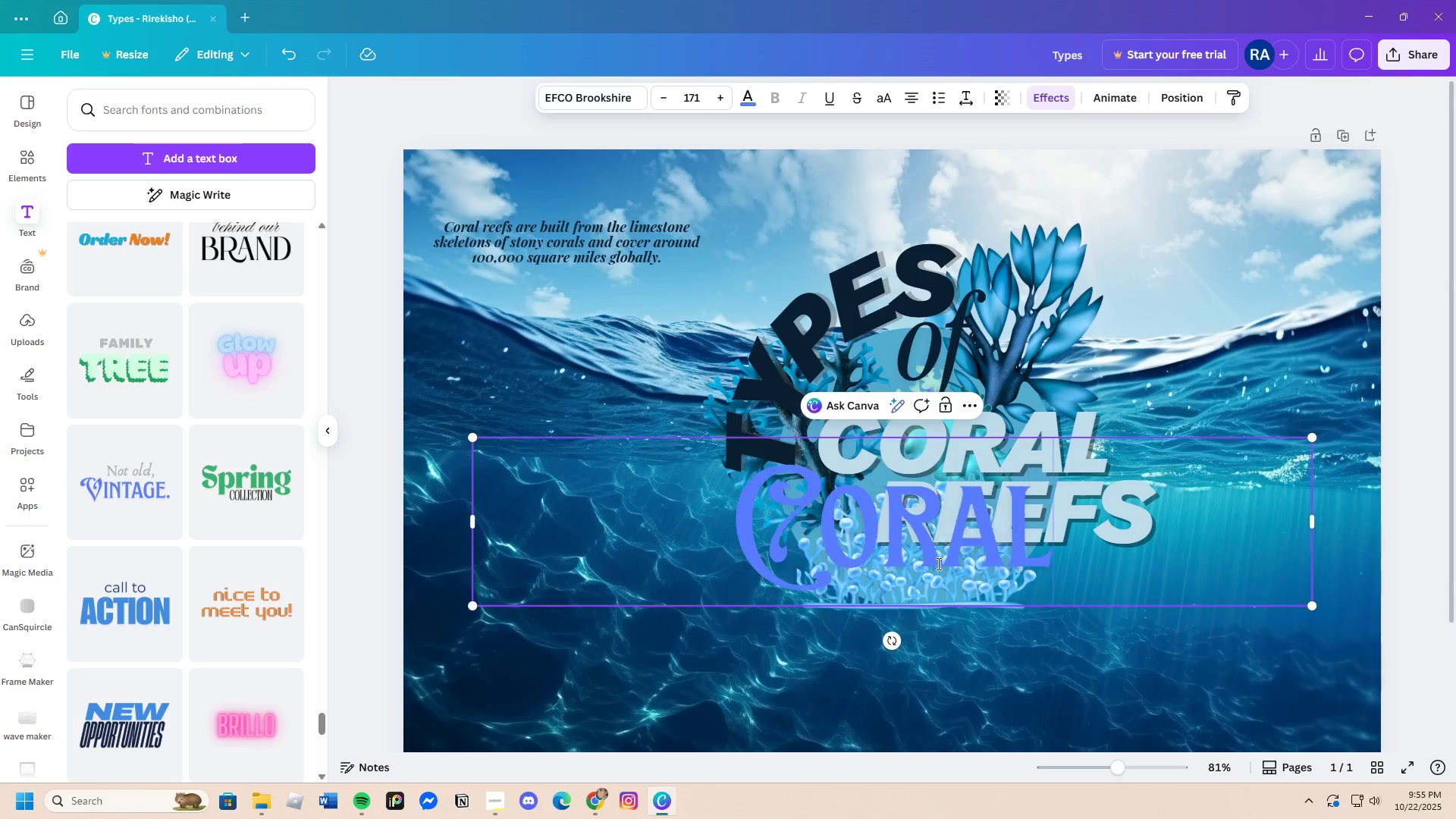 
left_click_drag(start_coordinate=[560, 523], to_coordinate=[1234, 516])
 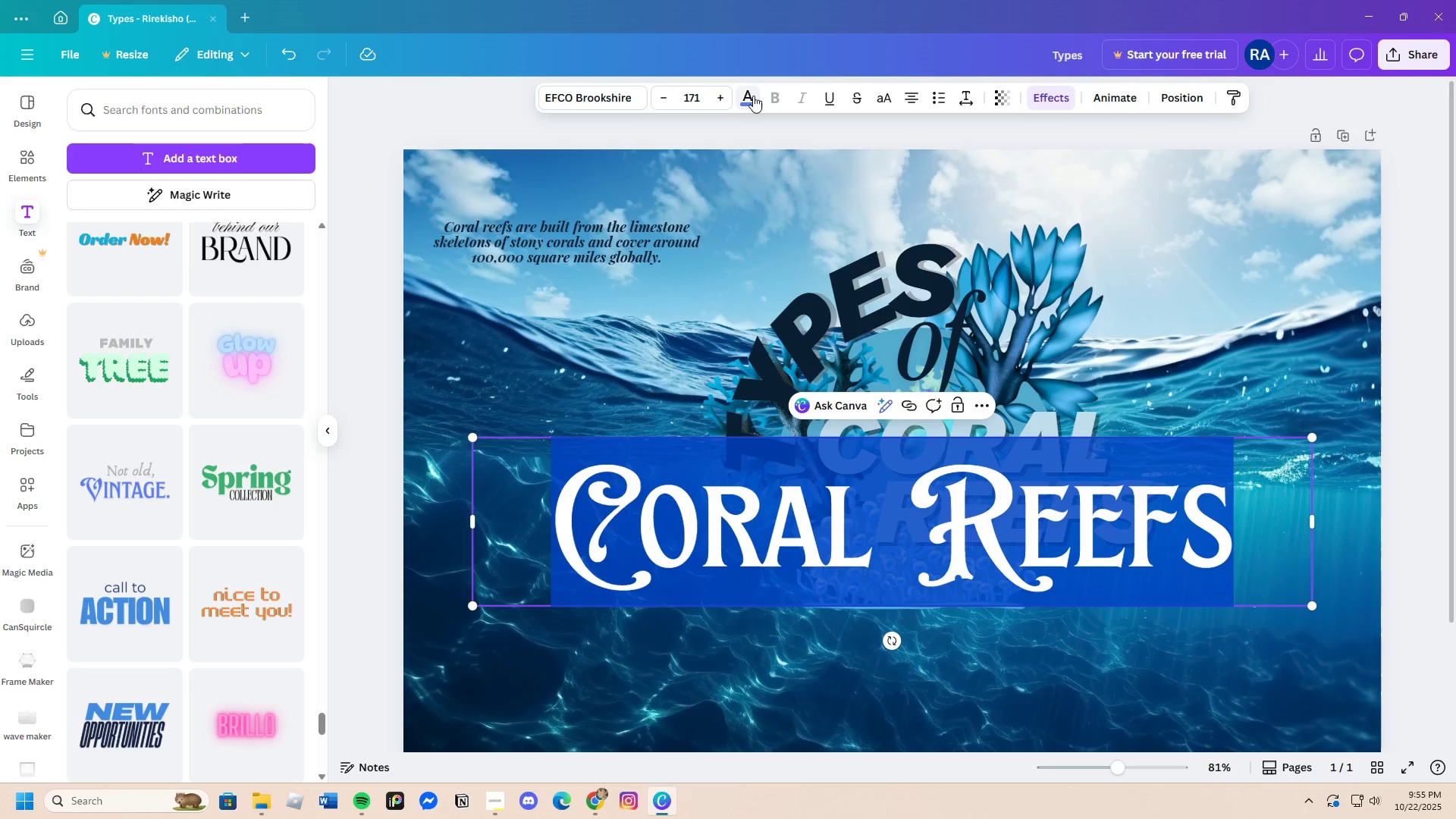 
left_click([753, 96])
 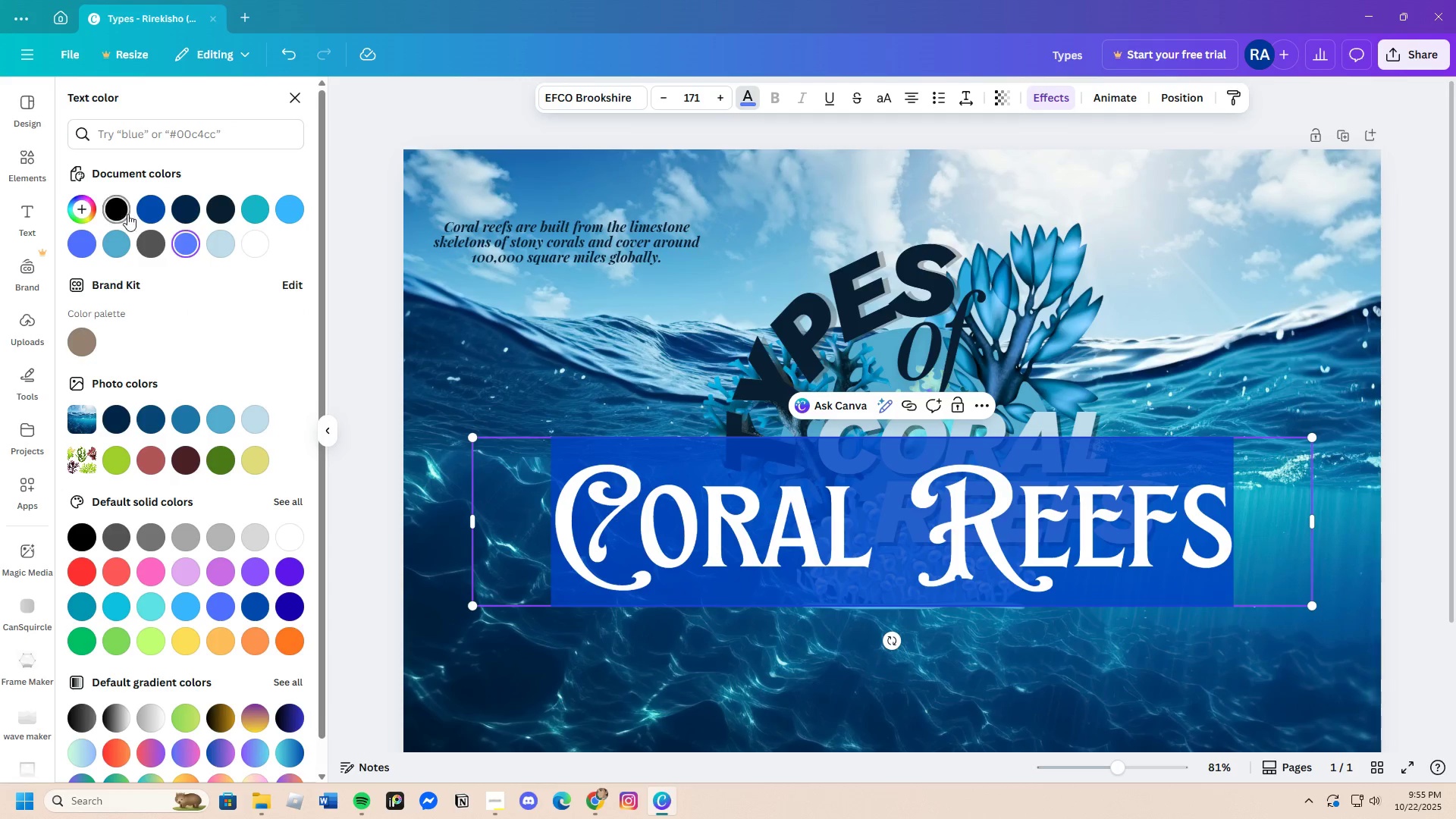 
left_click([155, 210])
 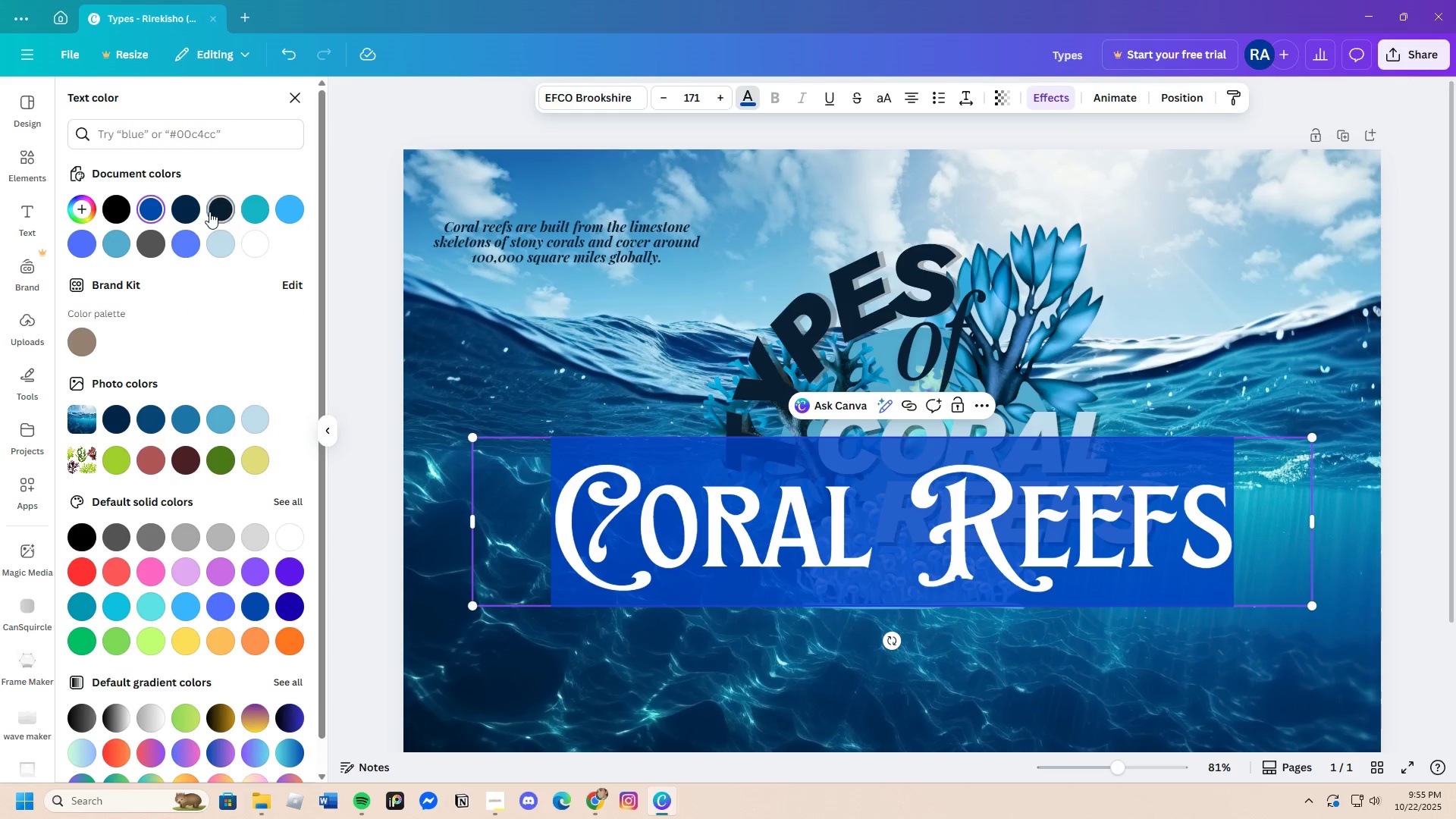 
left_click([209, 212])
 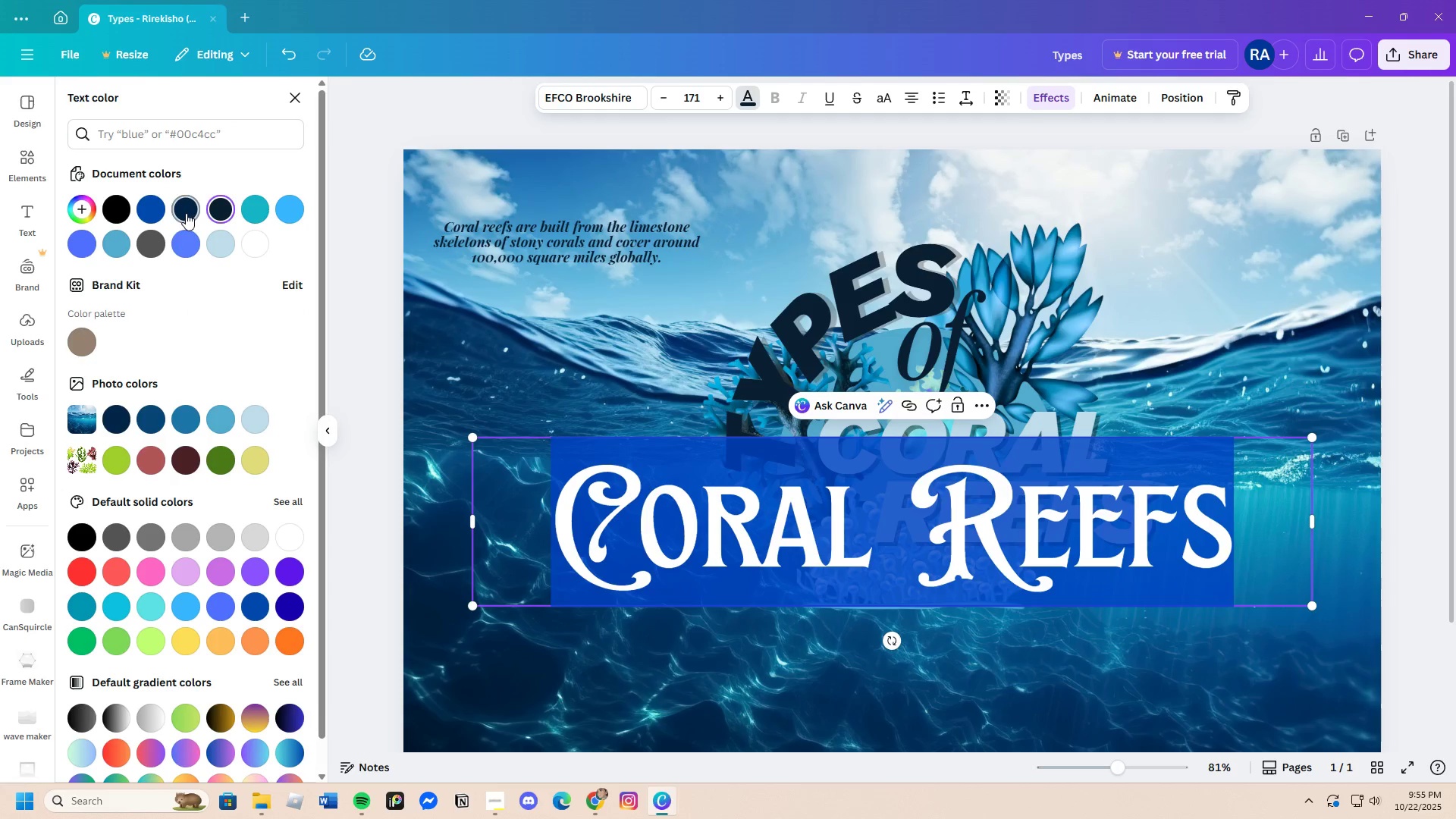 
left_click([186, 213])
 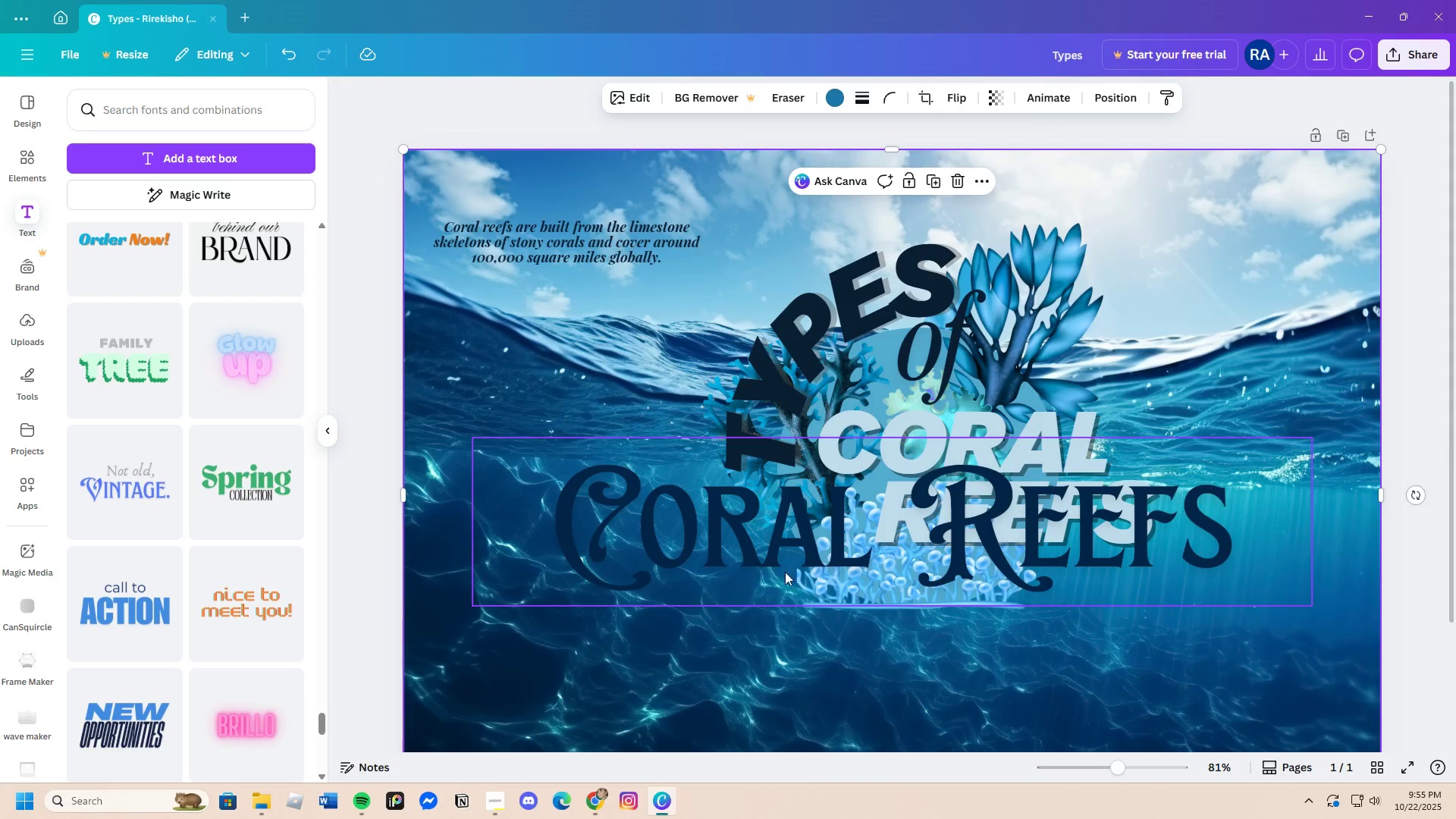 
left_click_drag(start_coordinate=[792, 565], to_coordinate=[659, 270])
 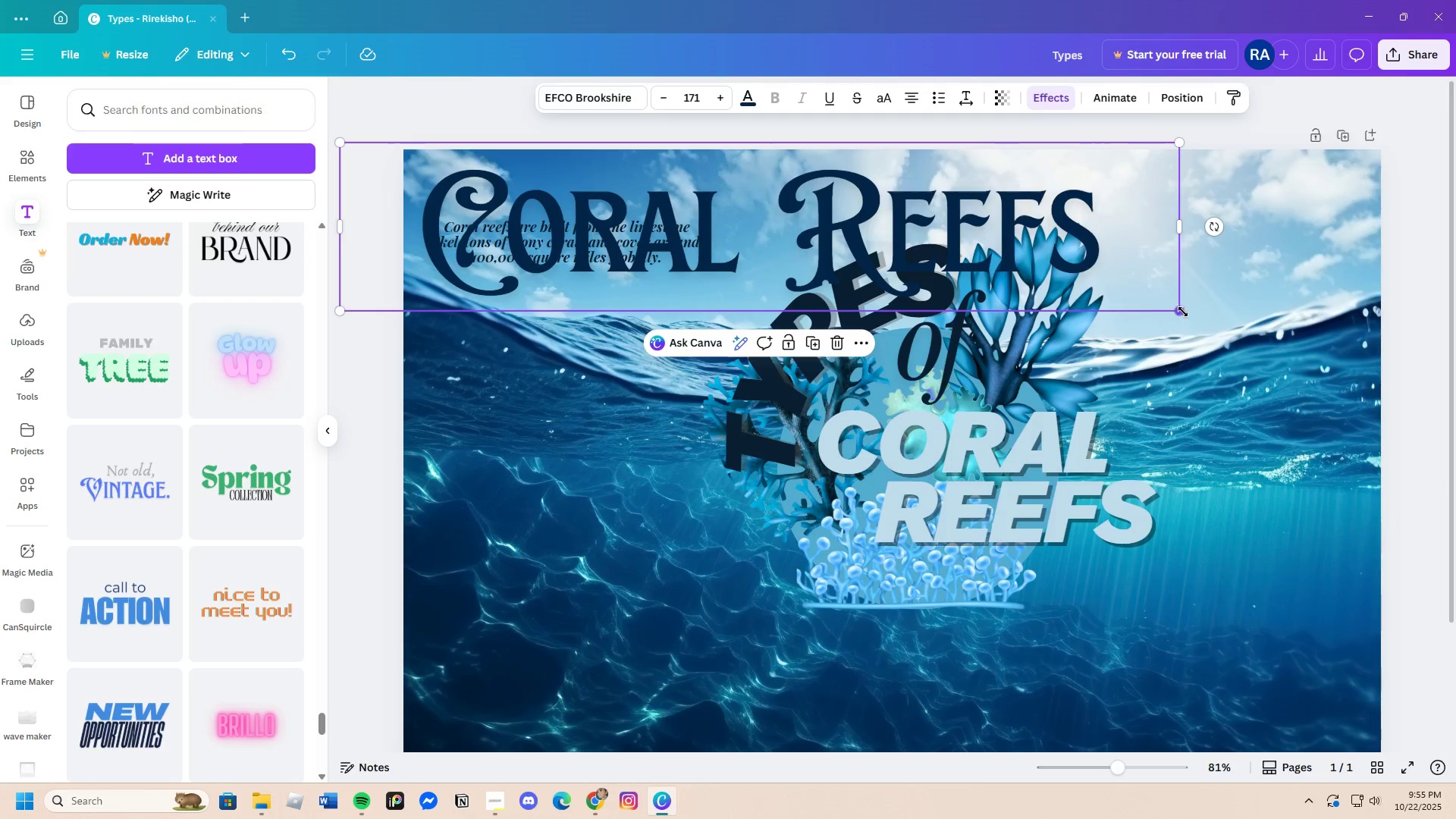 
left_click_drag(start_coordinate=[1182, 311], to_coordinate=[585, 246])
 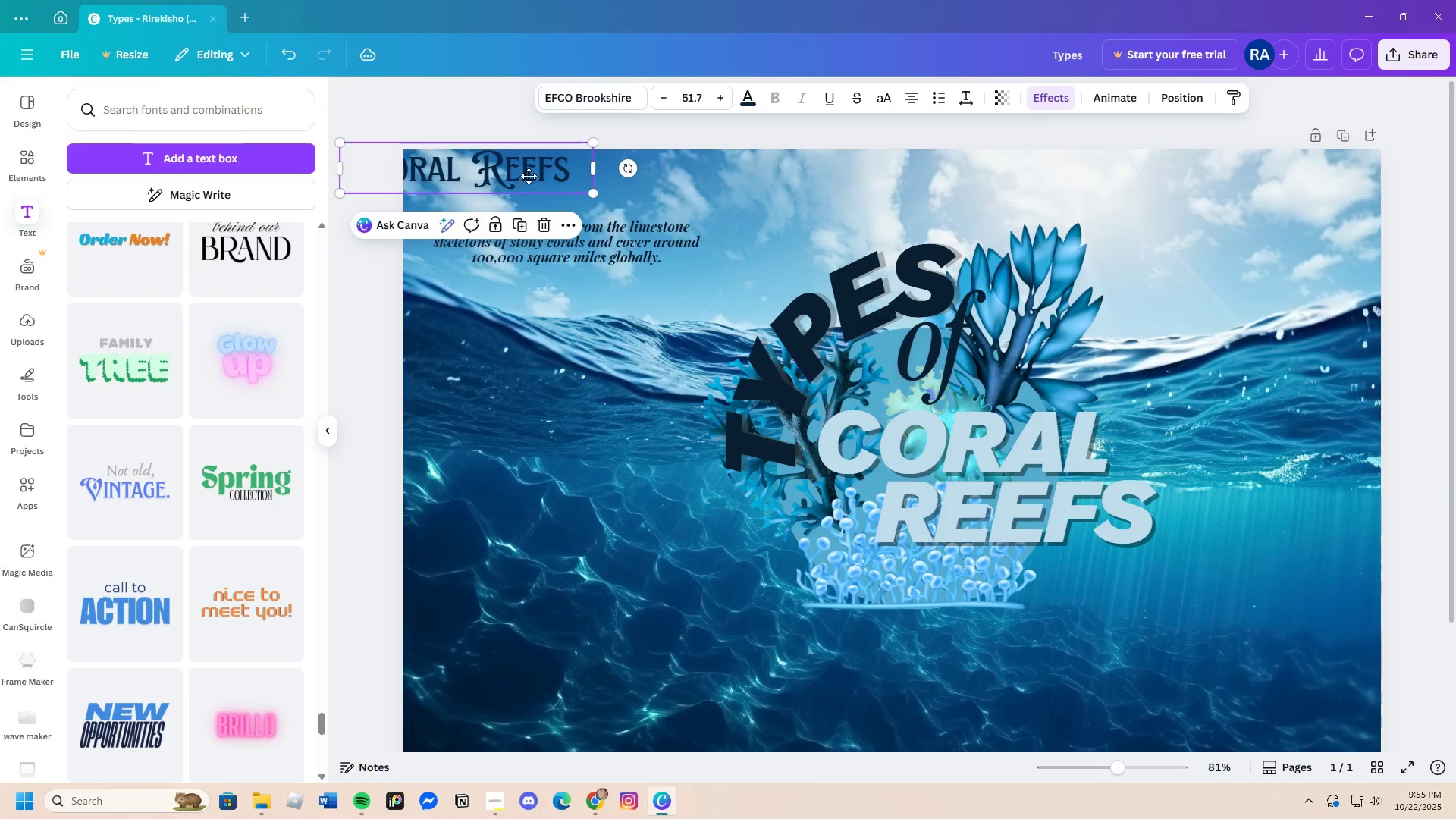 
left_click_drag(start_coordinate=[521, 175], to_coordinate=[560, 184])
 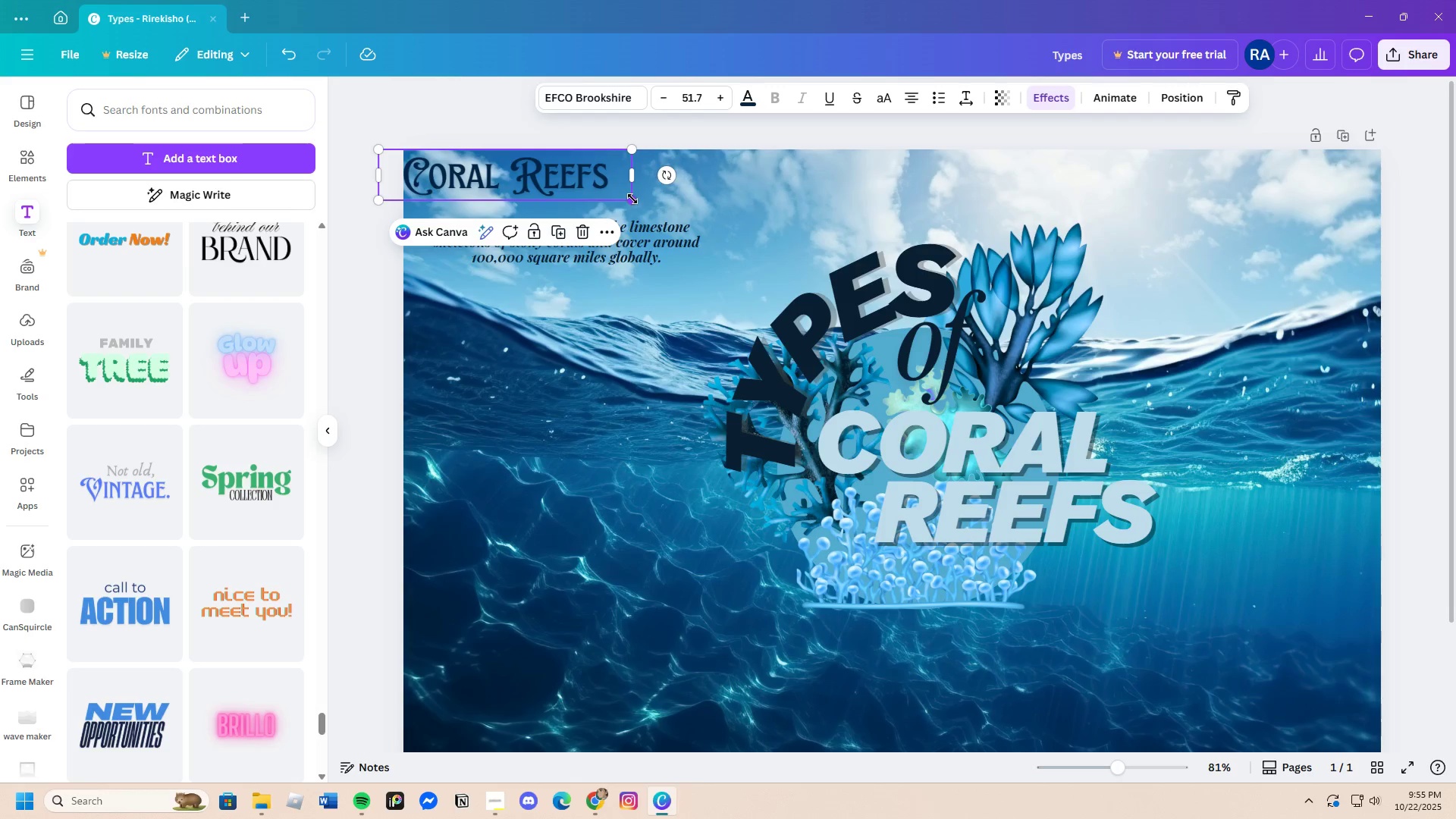 
left_click_drag(start_coordinate=[633, 199], to_coordinate=[663, 210])
 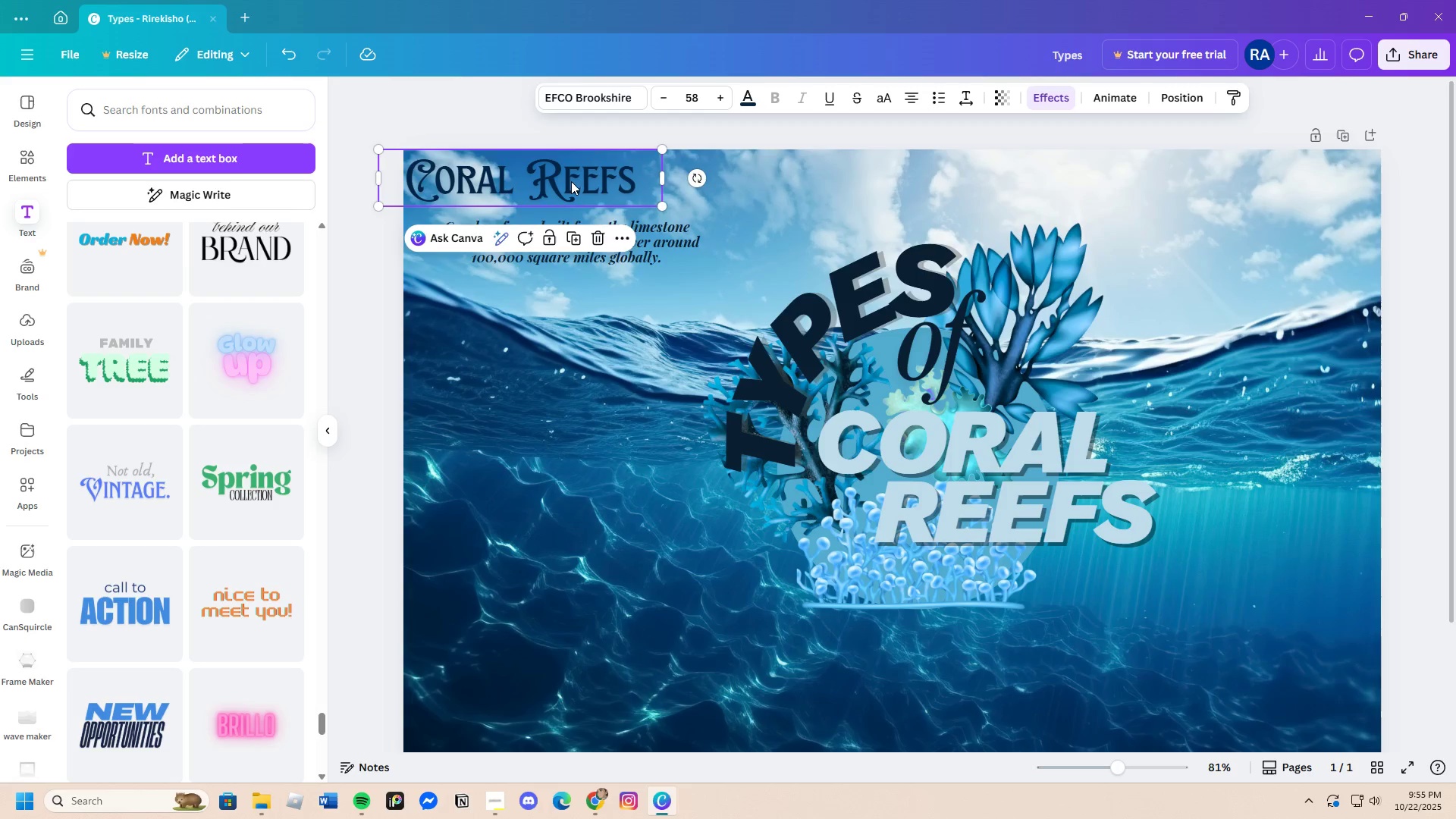 
left_click_drag(start_coordinate=[570, 184], to_coordinate=[573, 180])
 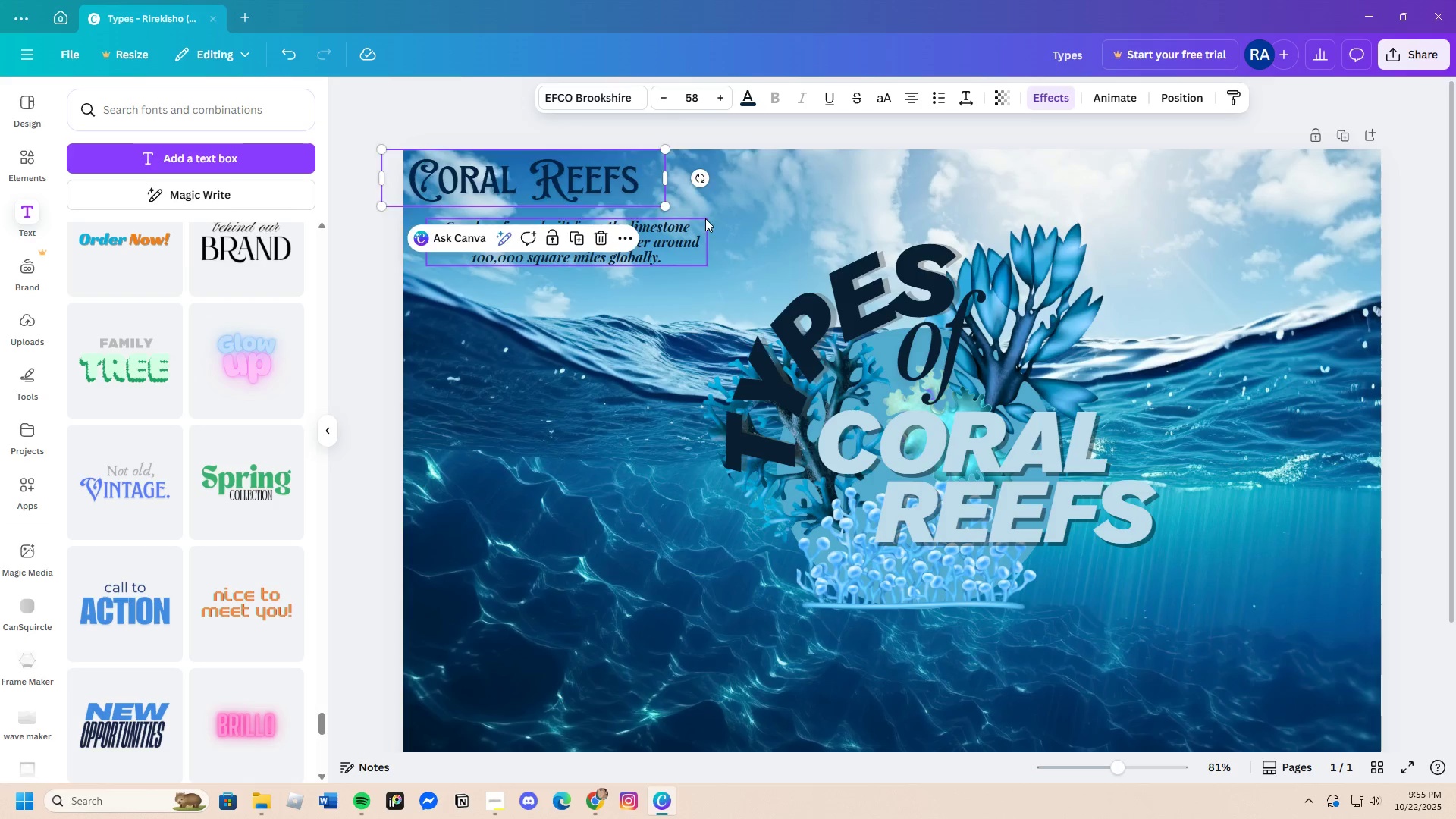 
left_click([705, 218])
 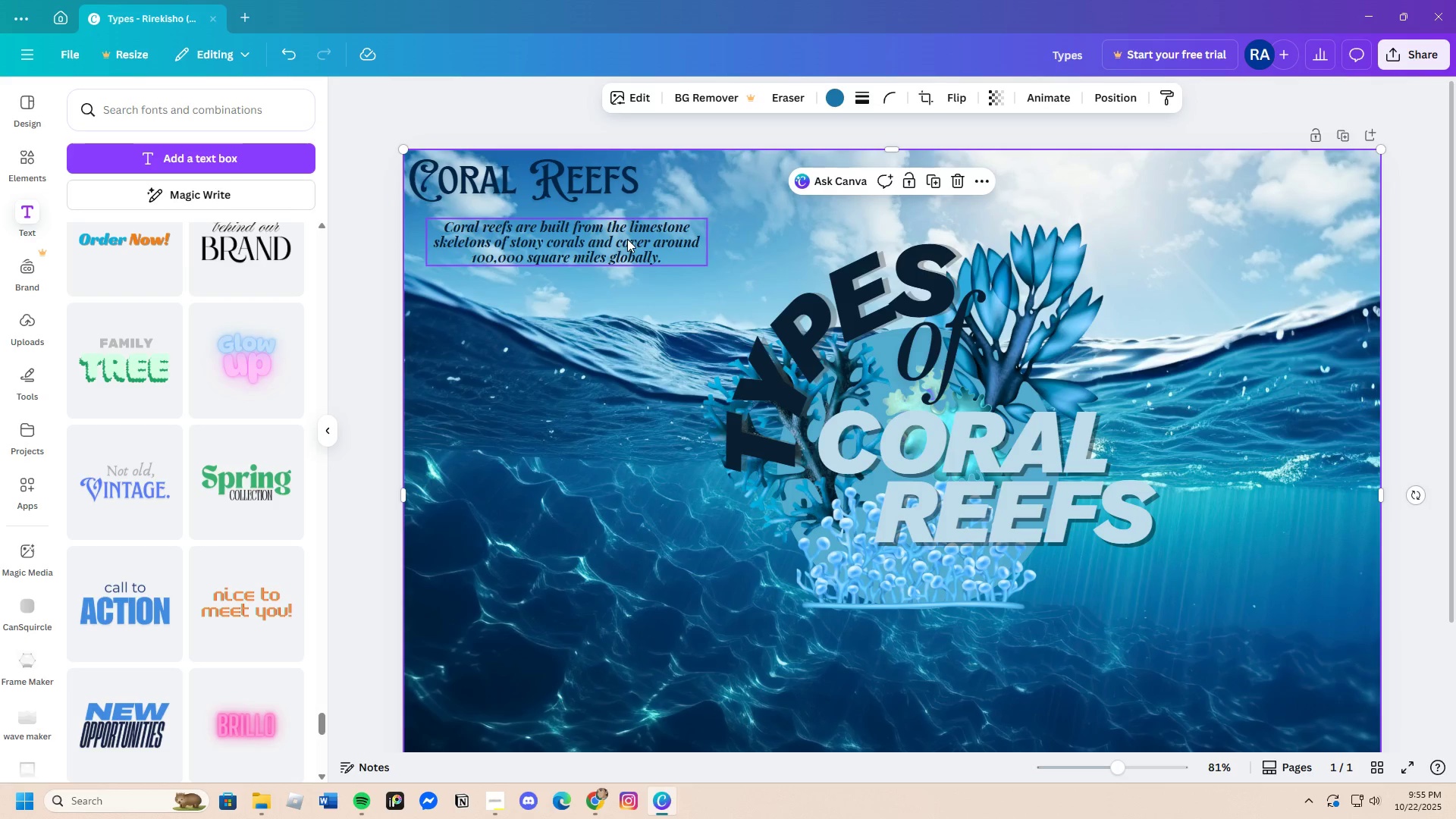 
left_click_drag(start_coordinate=[626, 238], to_coordinate=[604, 224])
 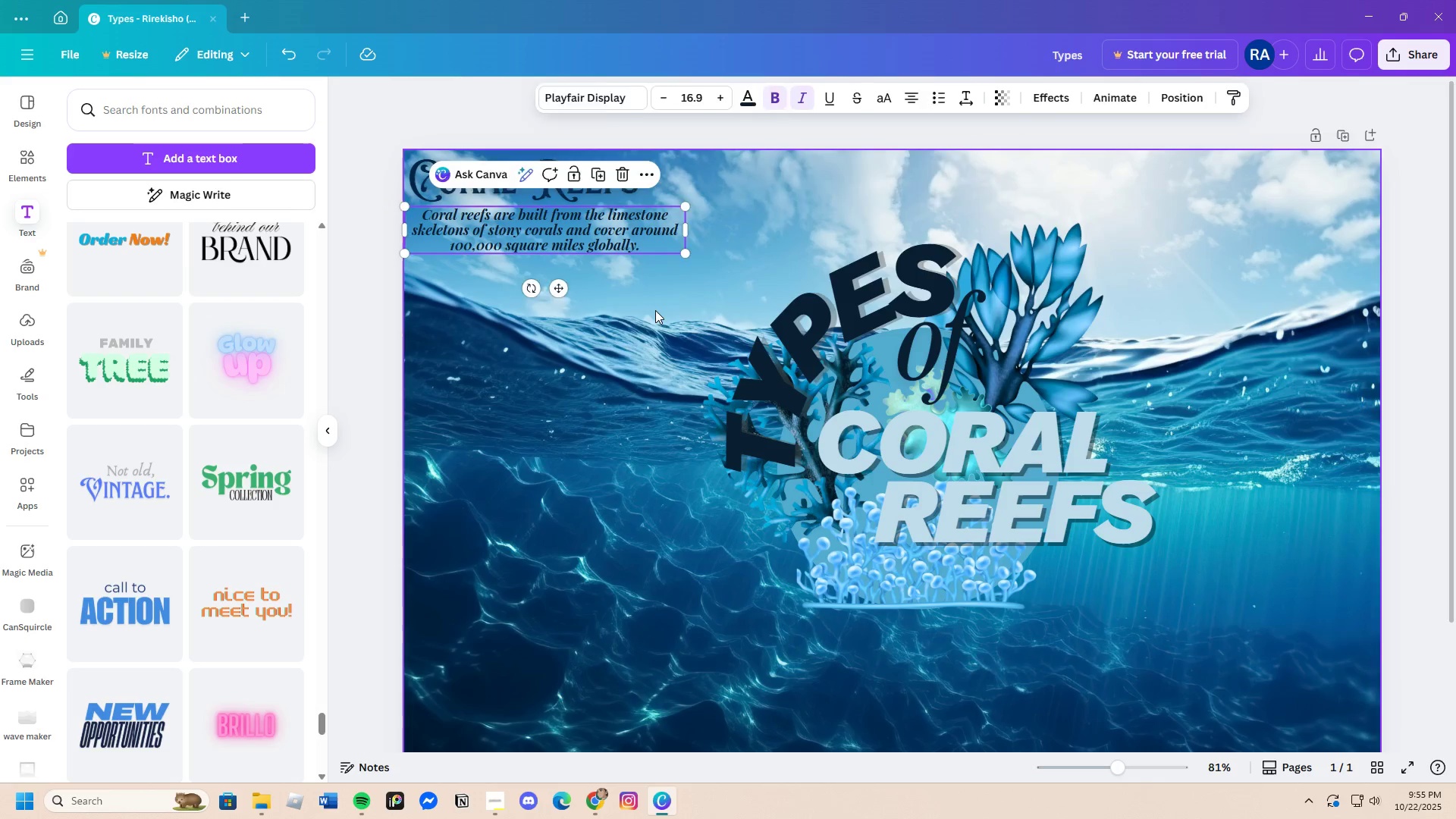 
left_click([655, 310])
 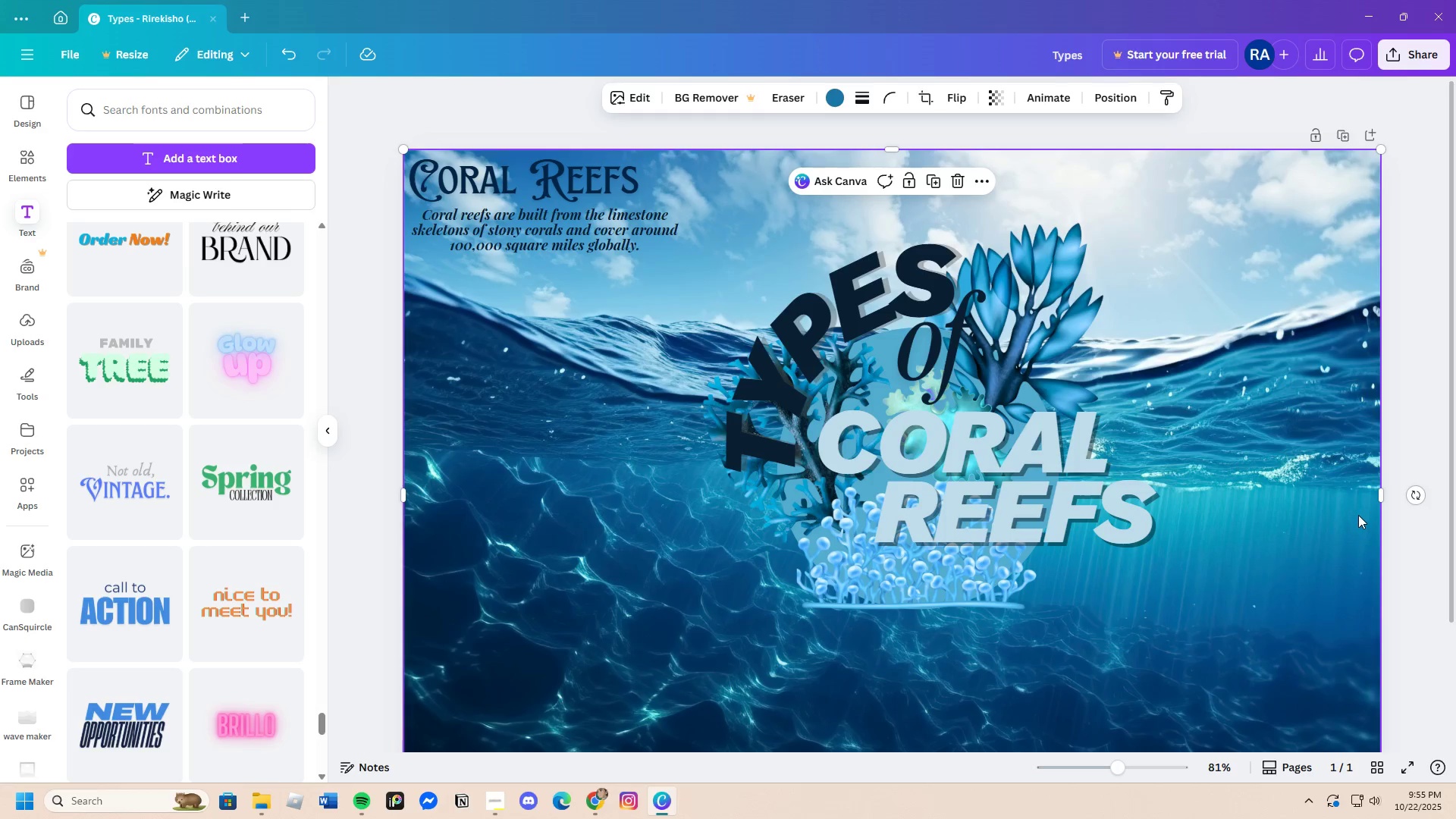 
left_click([1294, 515])
 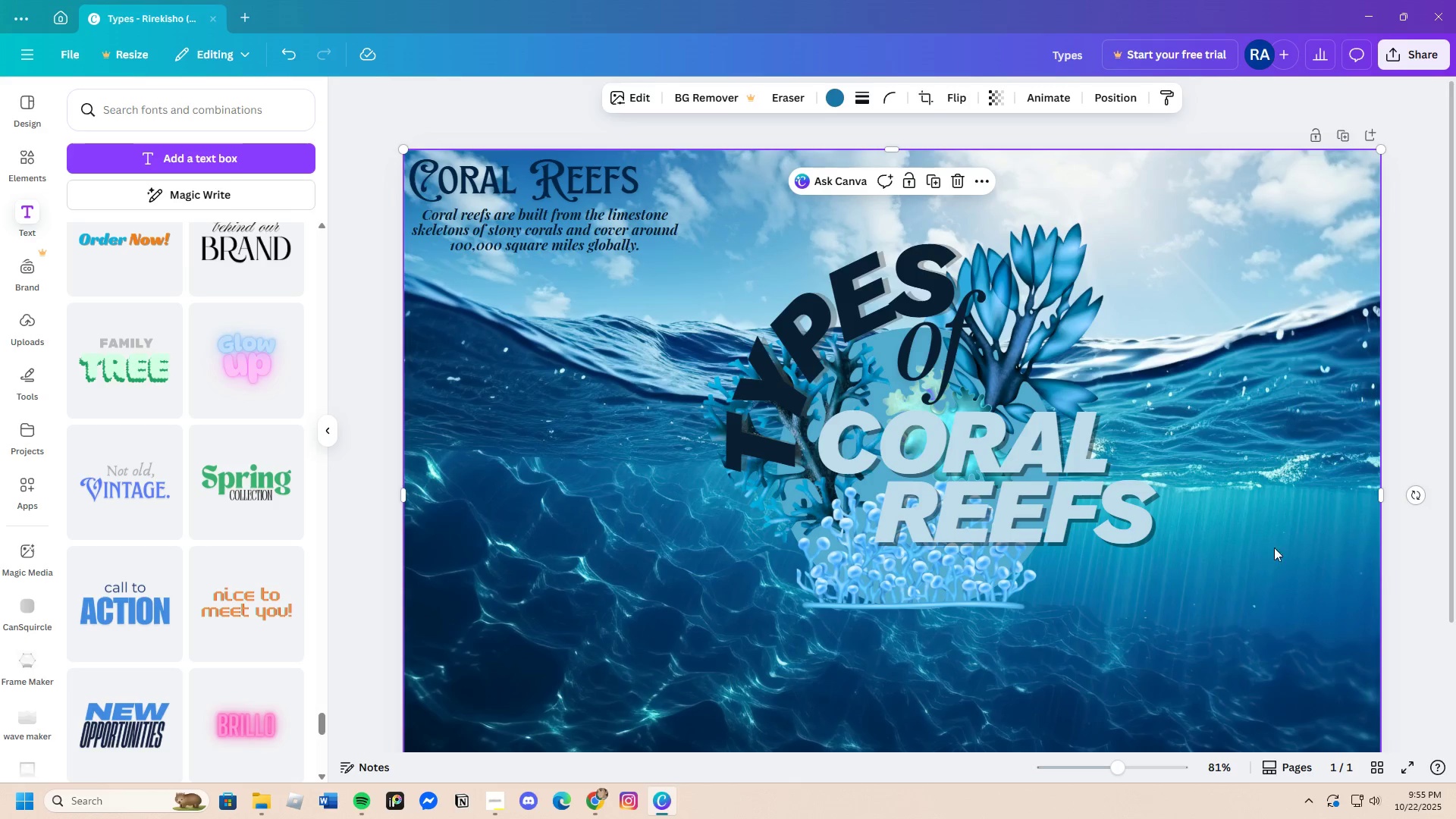 
scroll: coordinate [1203, 570], scroll_direction: down, amount: 1.0
 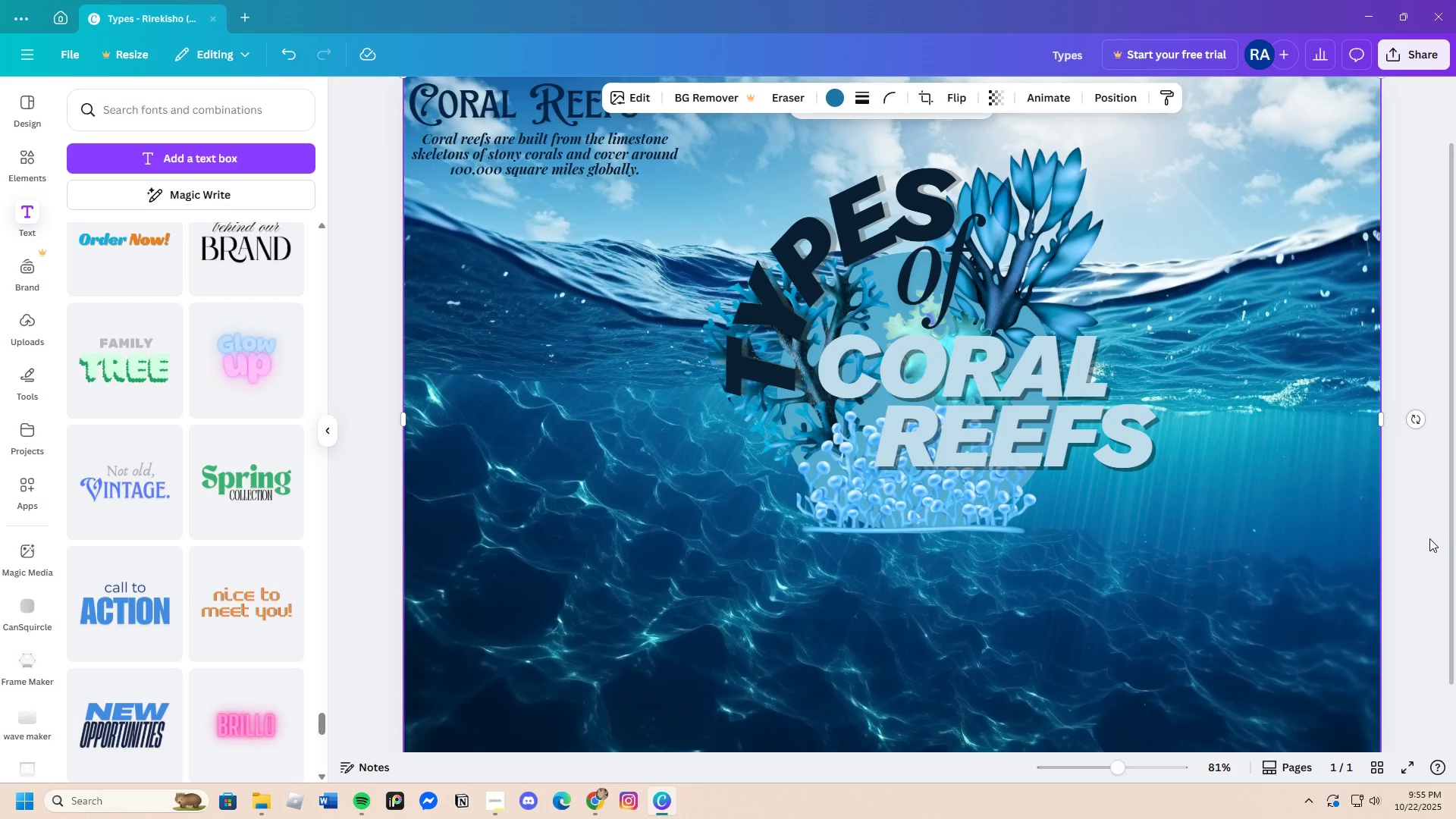 
left_click([1421, 538])
 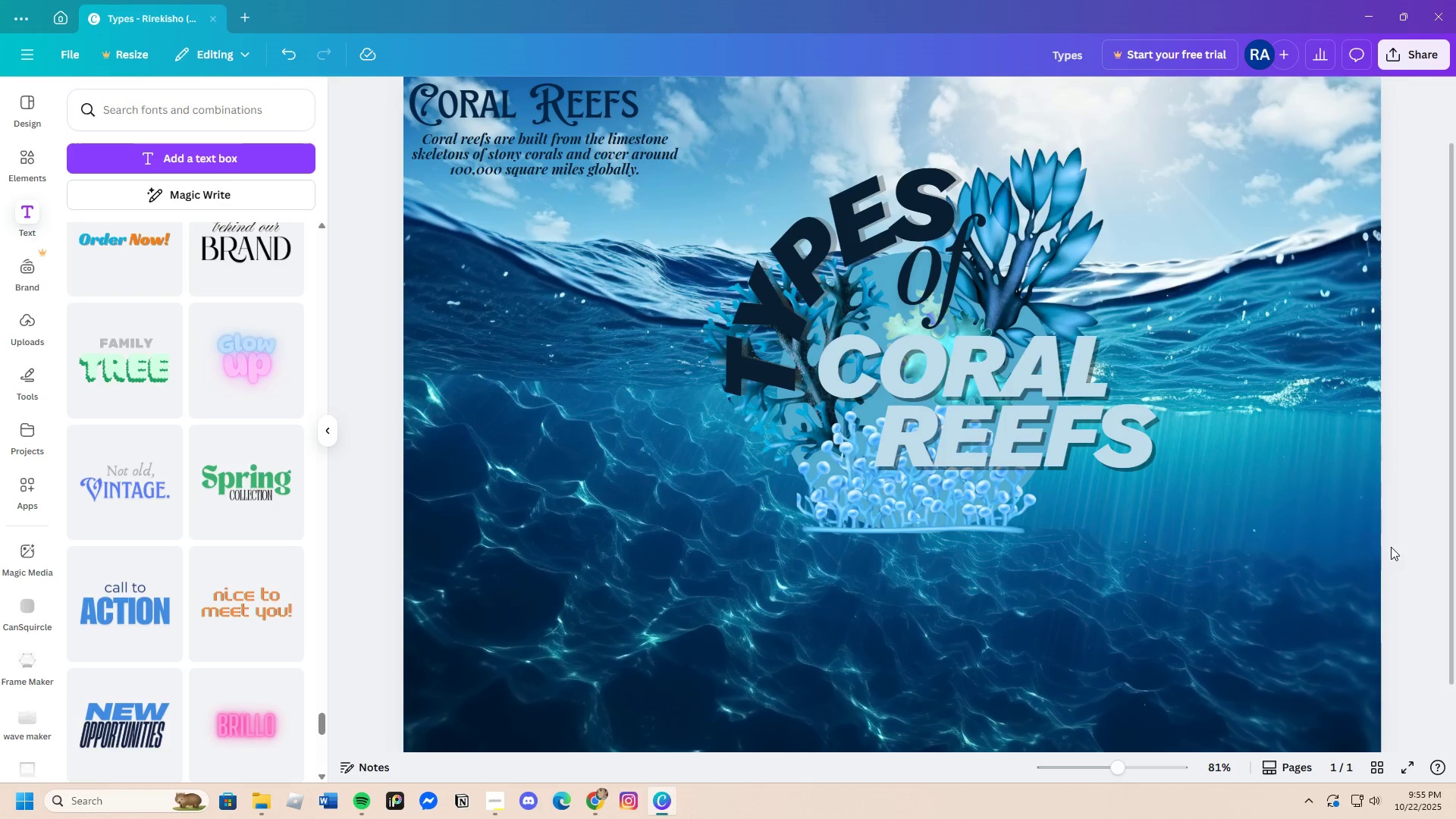 
scroll: coordinate [1381, 551], scroll_direction: up, amount: 2.0
 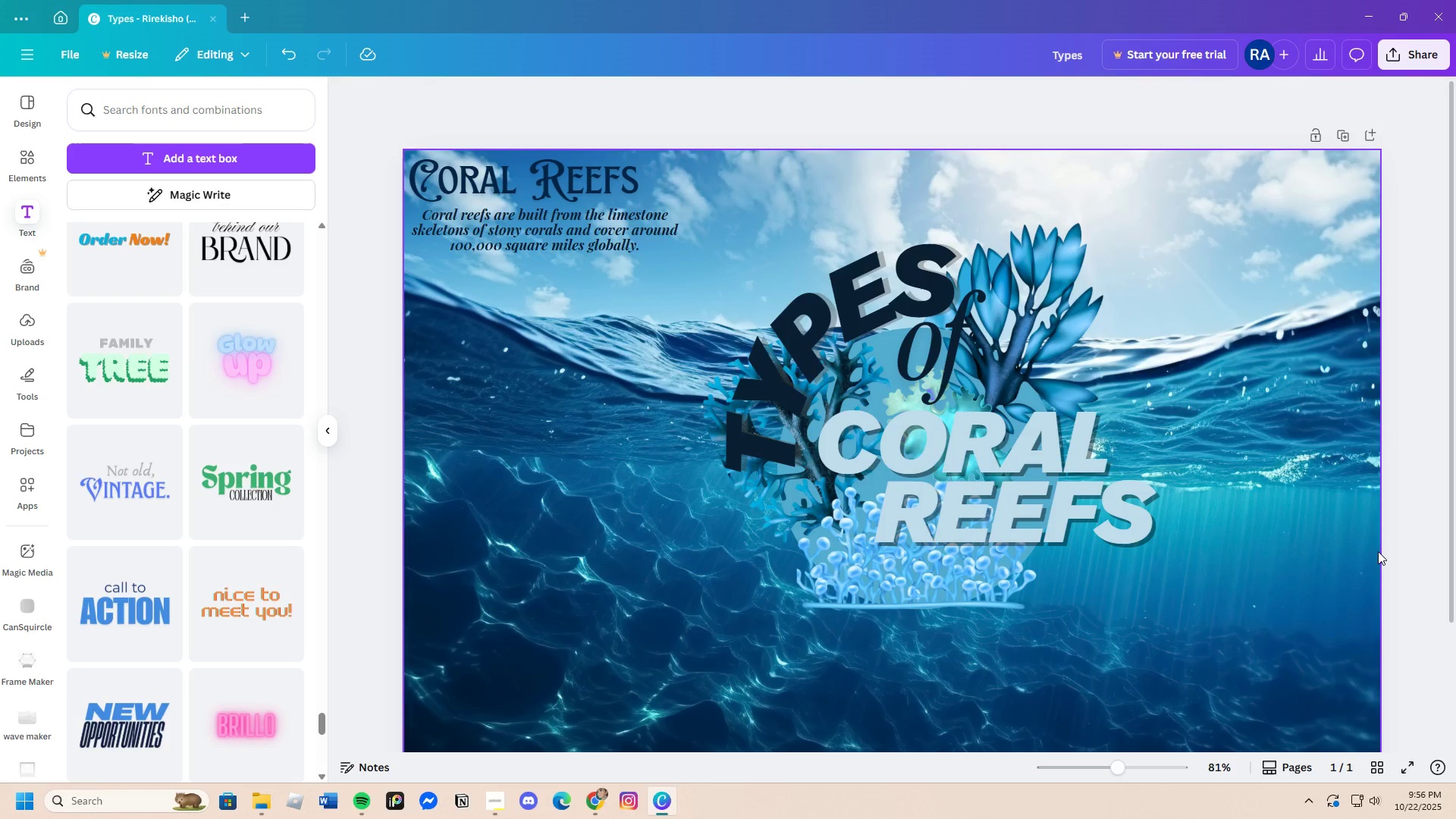 
wait(11.75)
 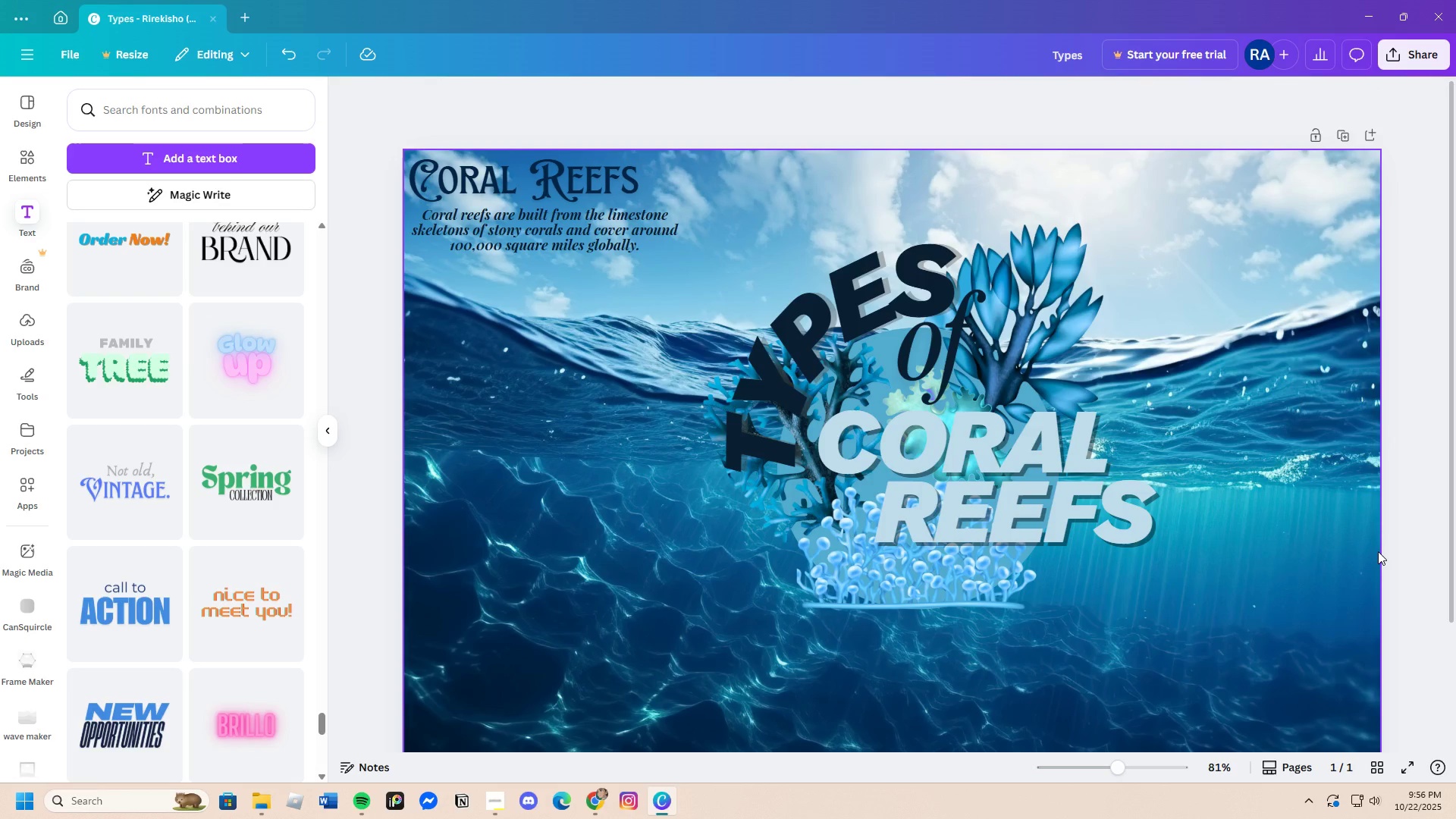 
scroll: coordinate [905, 622], scroll_direction: down, amount: 1.0
 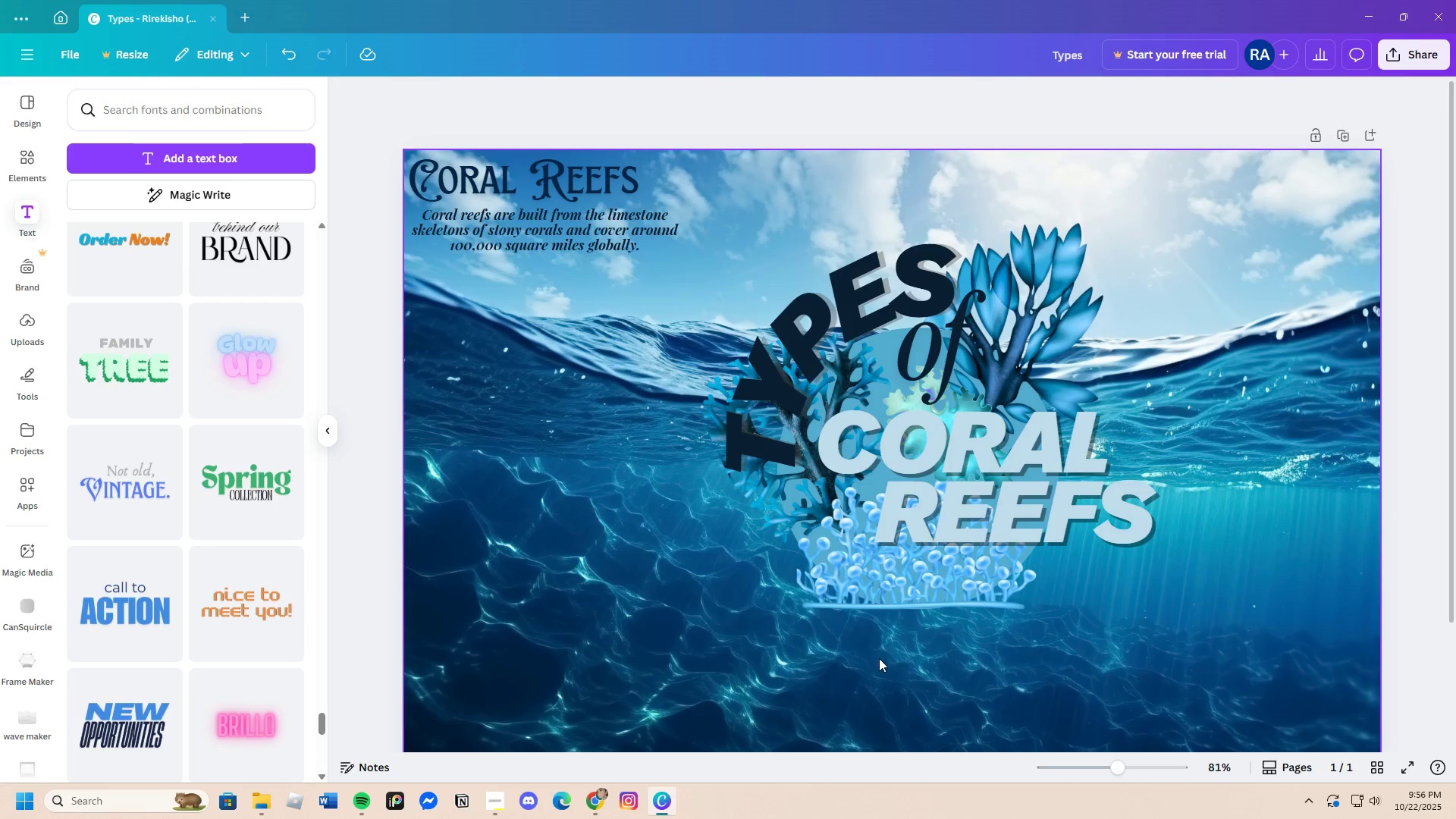 
wait(10.42)
 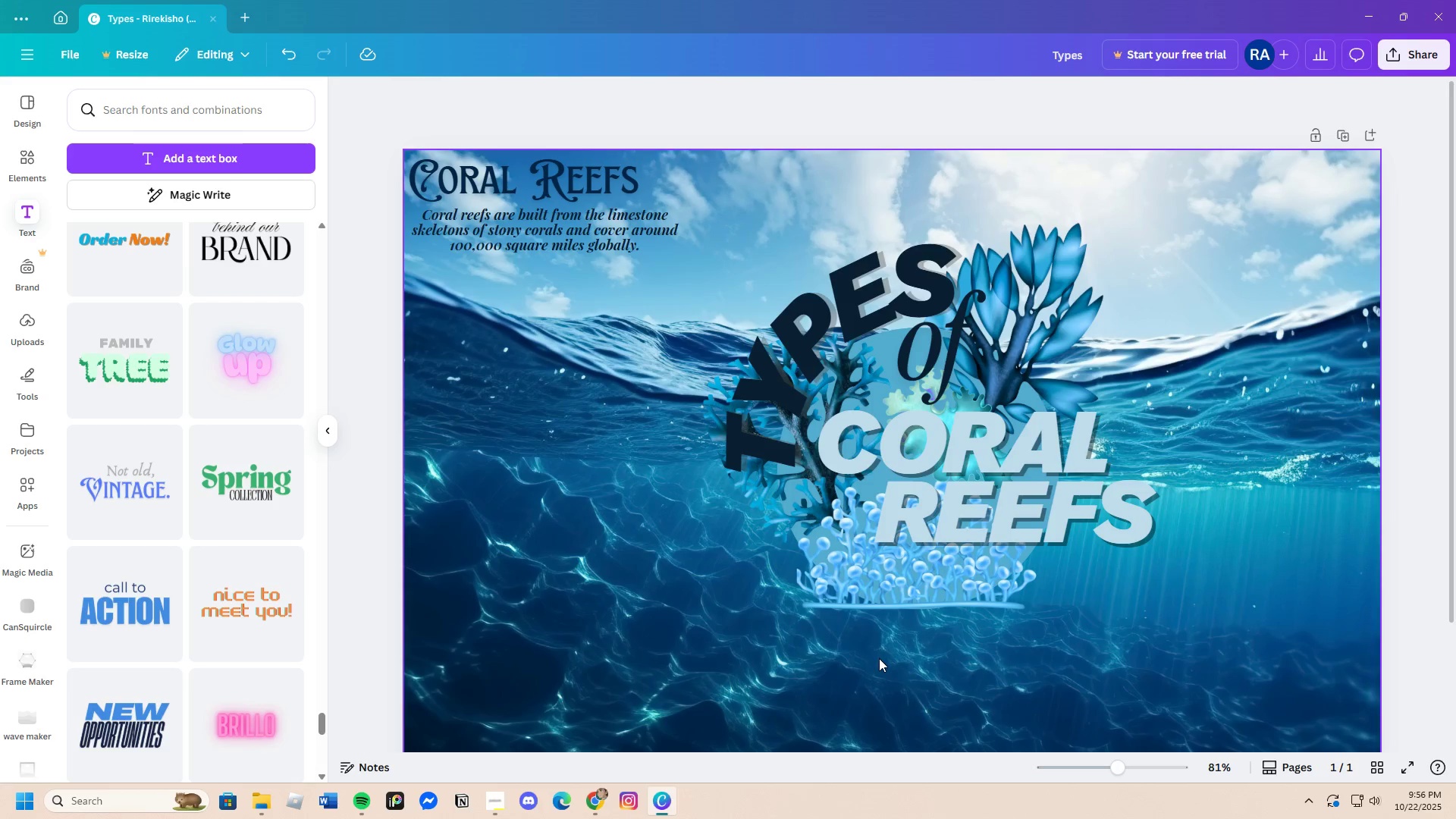 
left_click([987, 441])
 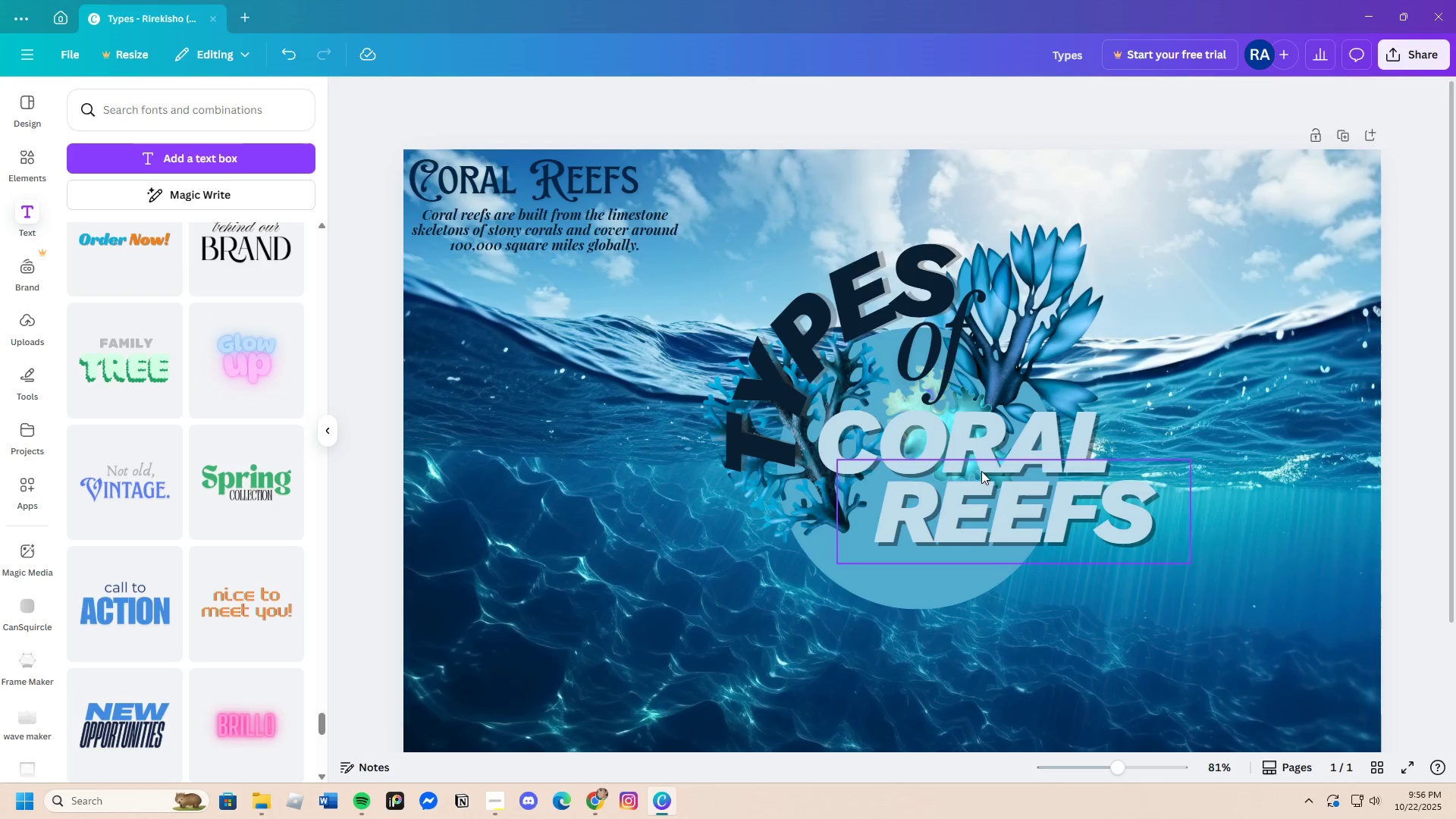 
left_click_drag(start_coordinate=[997, 526], to_coordinate=[996, 564])
 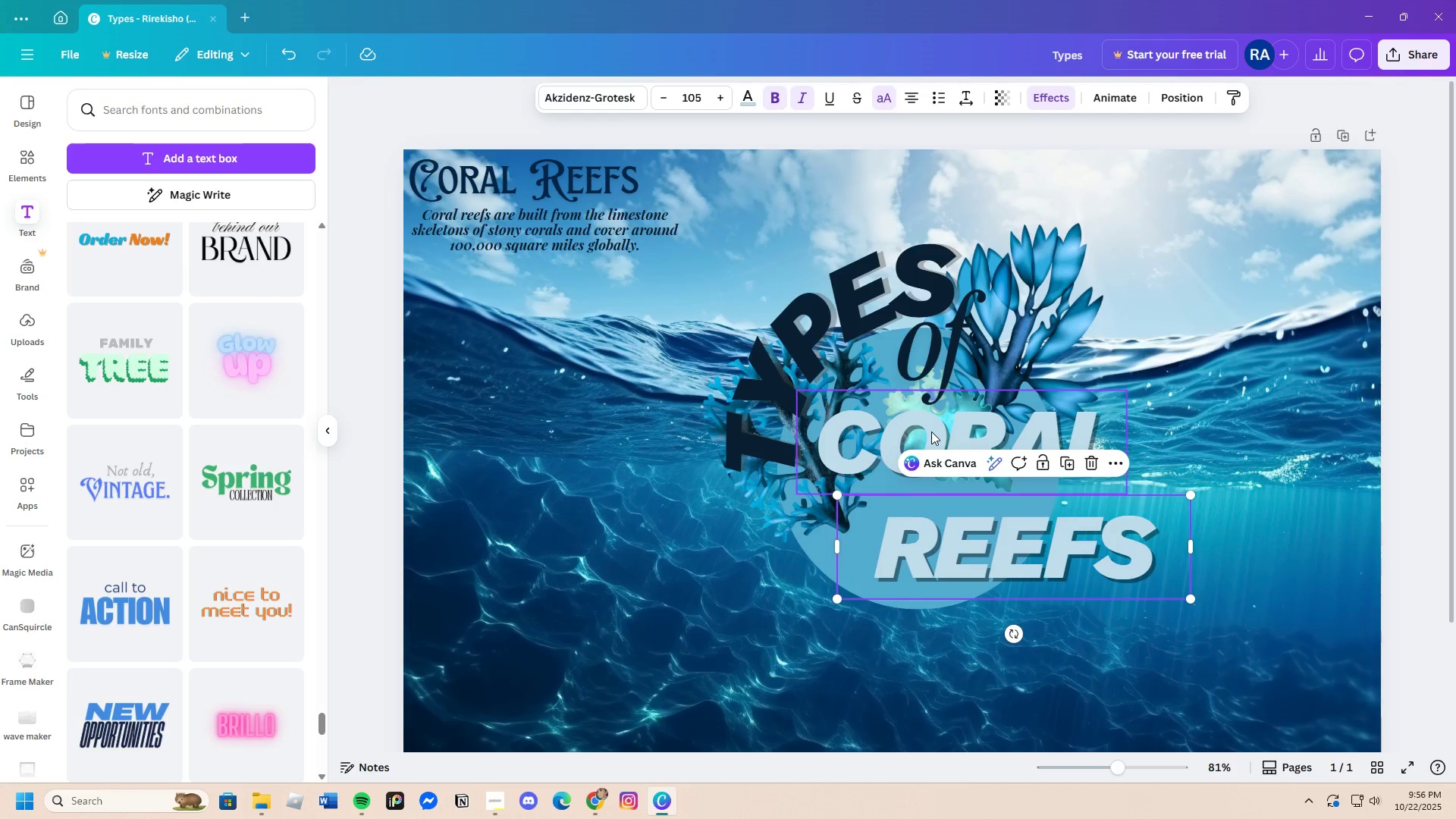 
left_click_drag(start_coordinate=[931, 431], to_coordinate=[940, 466])
 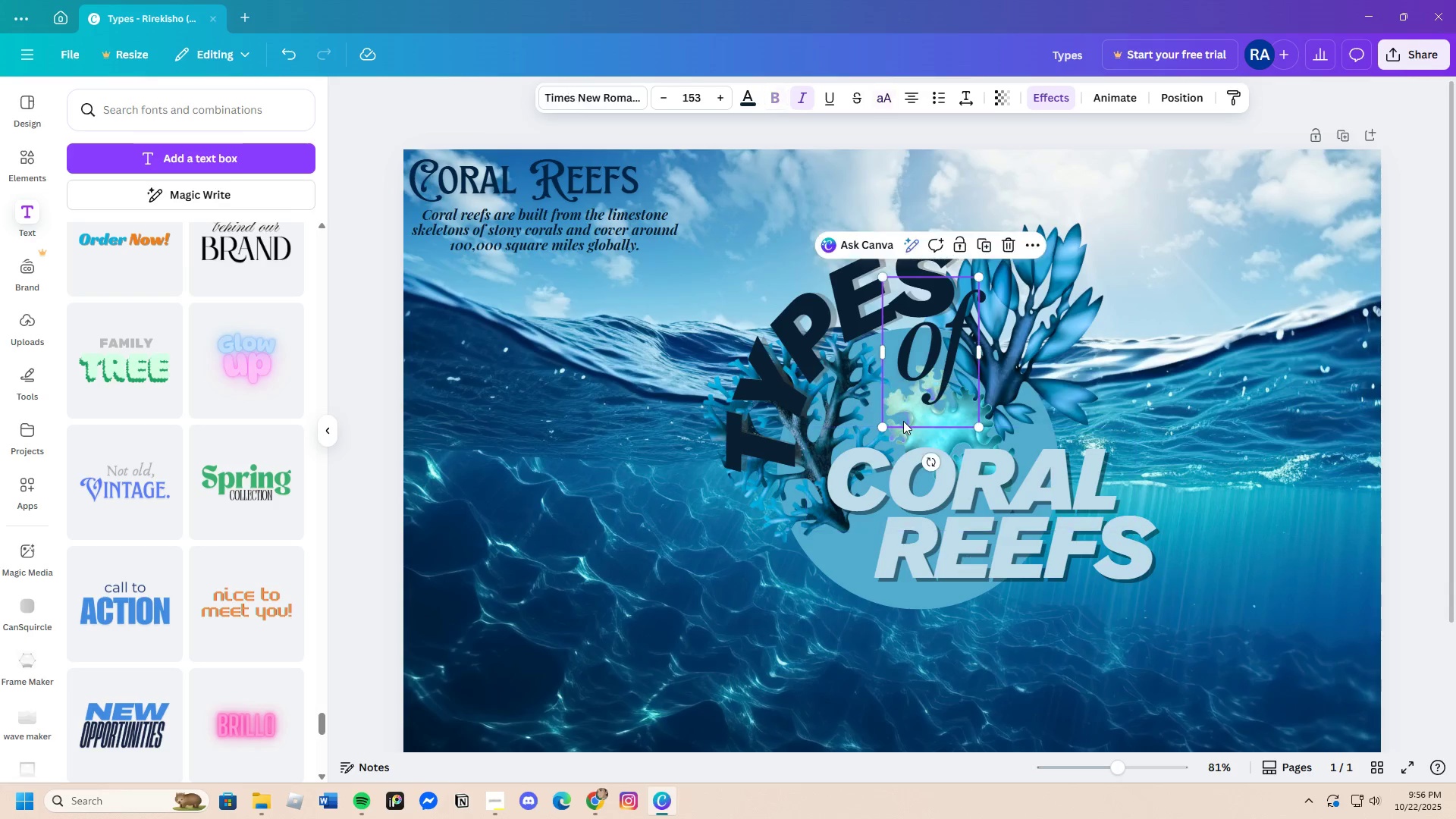 
left_click([903, 421])
 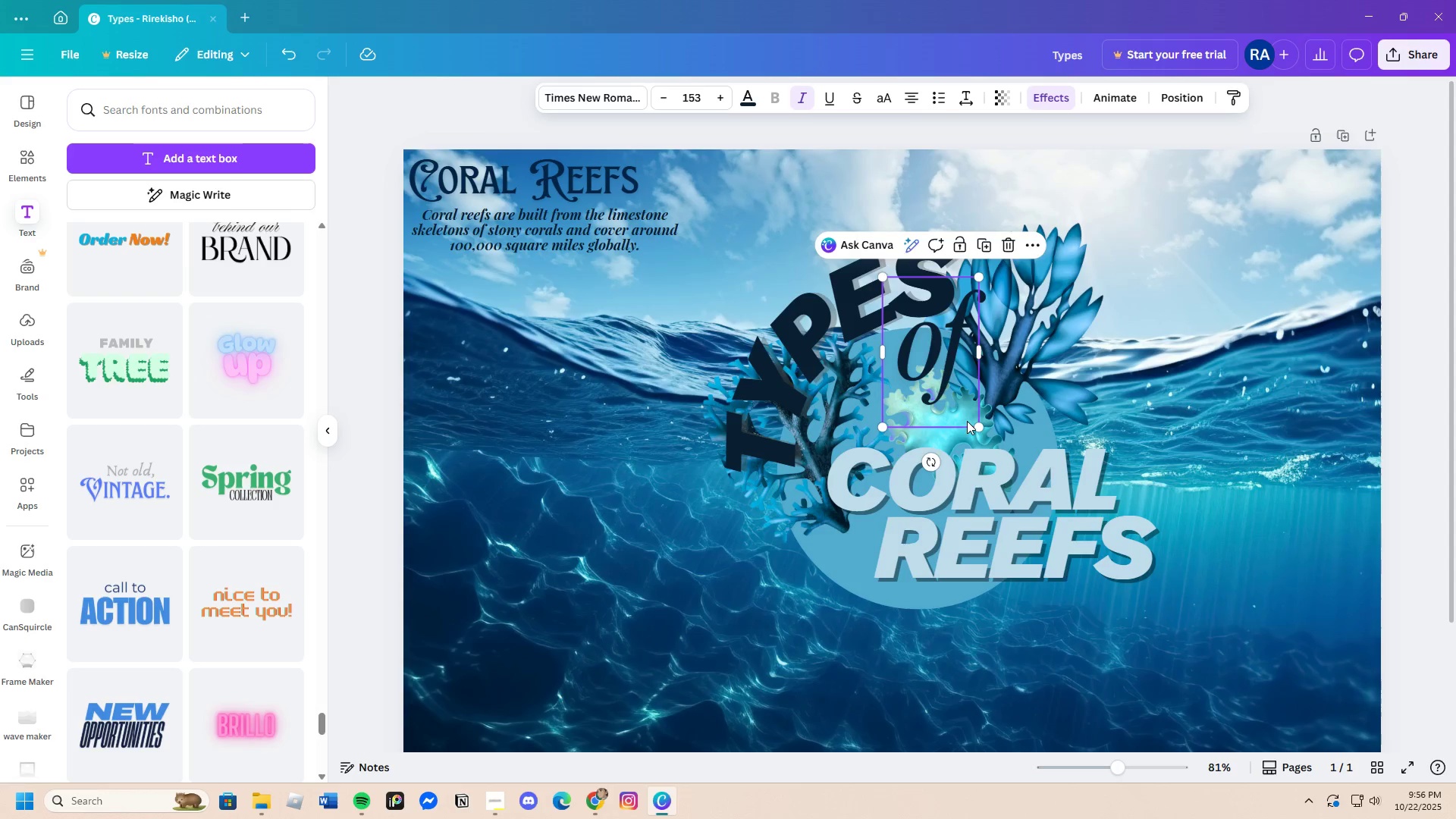 
left_click_drag(start_coordinate=[966, 421], to_coordinate=[1037, 419])
 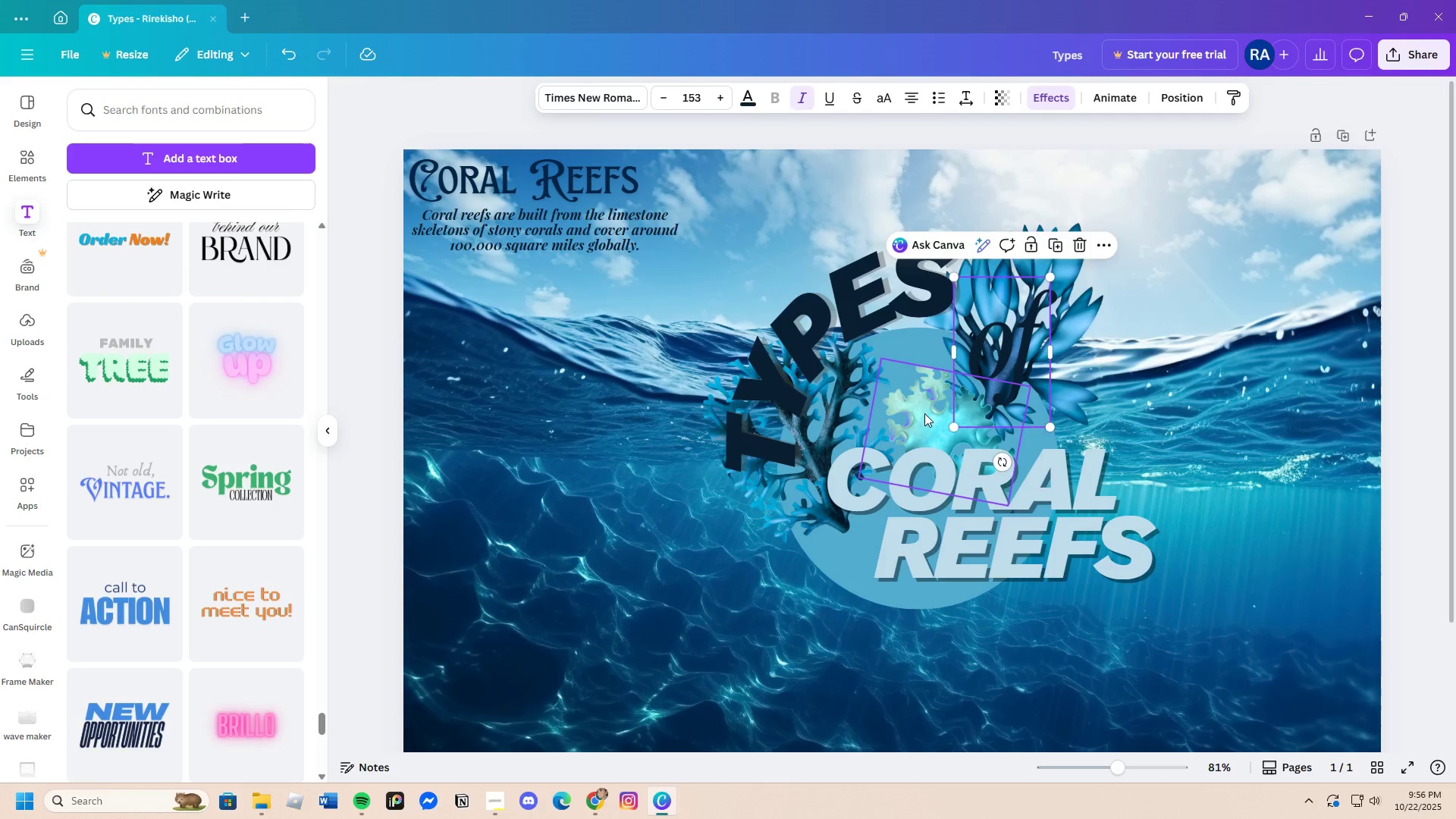 
left_click([924, 413])
 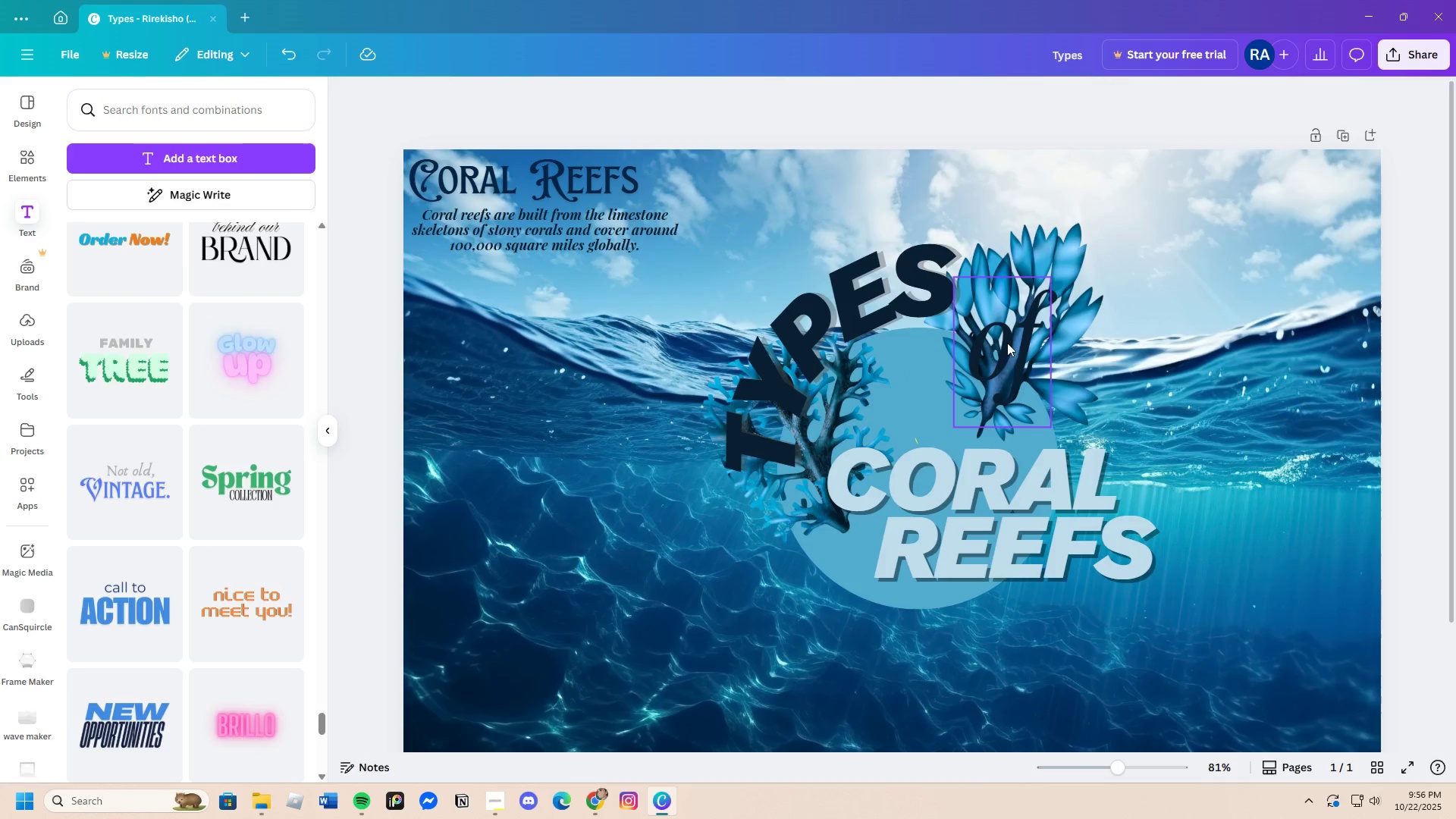 
left_click_drag(start_coordinate=[999, 358], to_coordinate=[933, 424])
 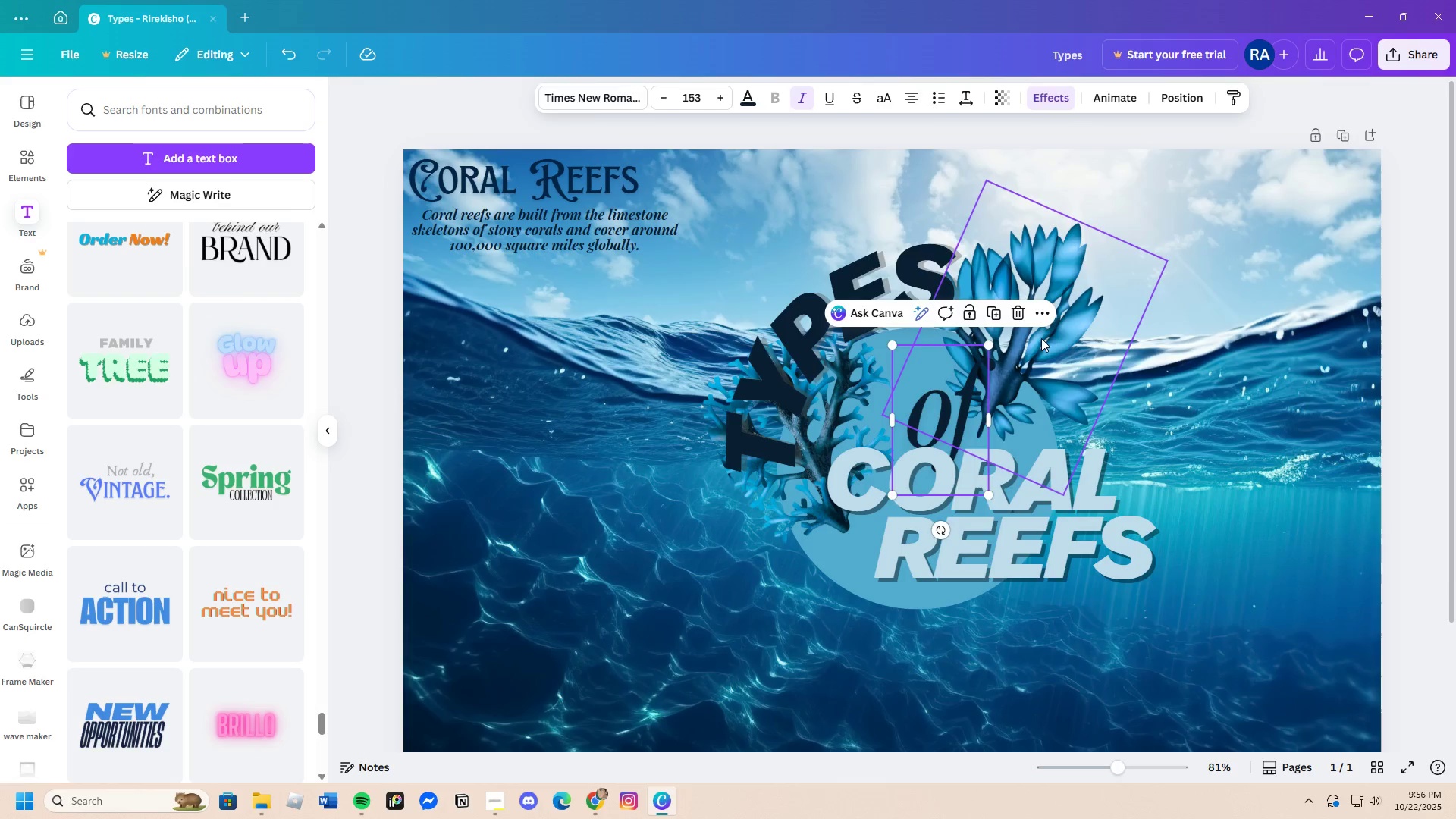 
left_click_drag(start_coordinate=[1042, 340], to_coordinate=[1085, 406])
 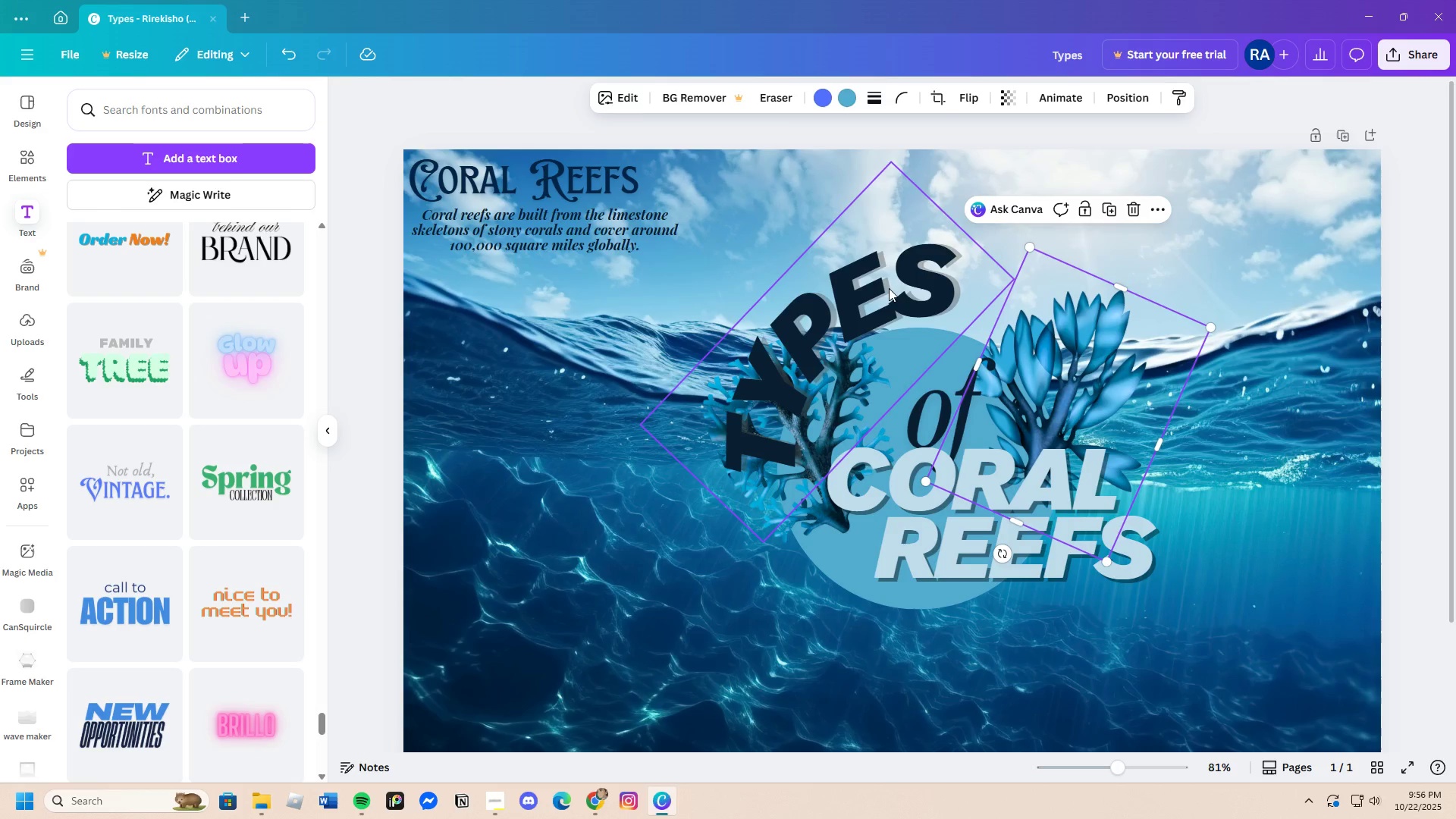 
left_click([890, 288])
 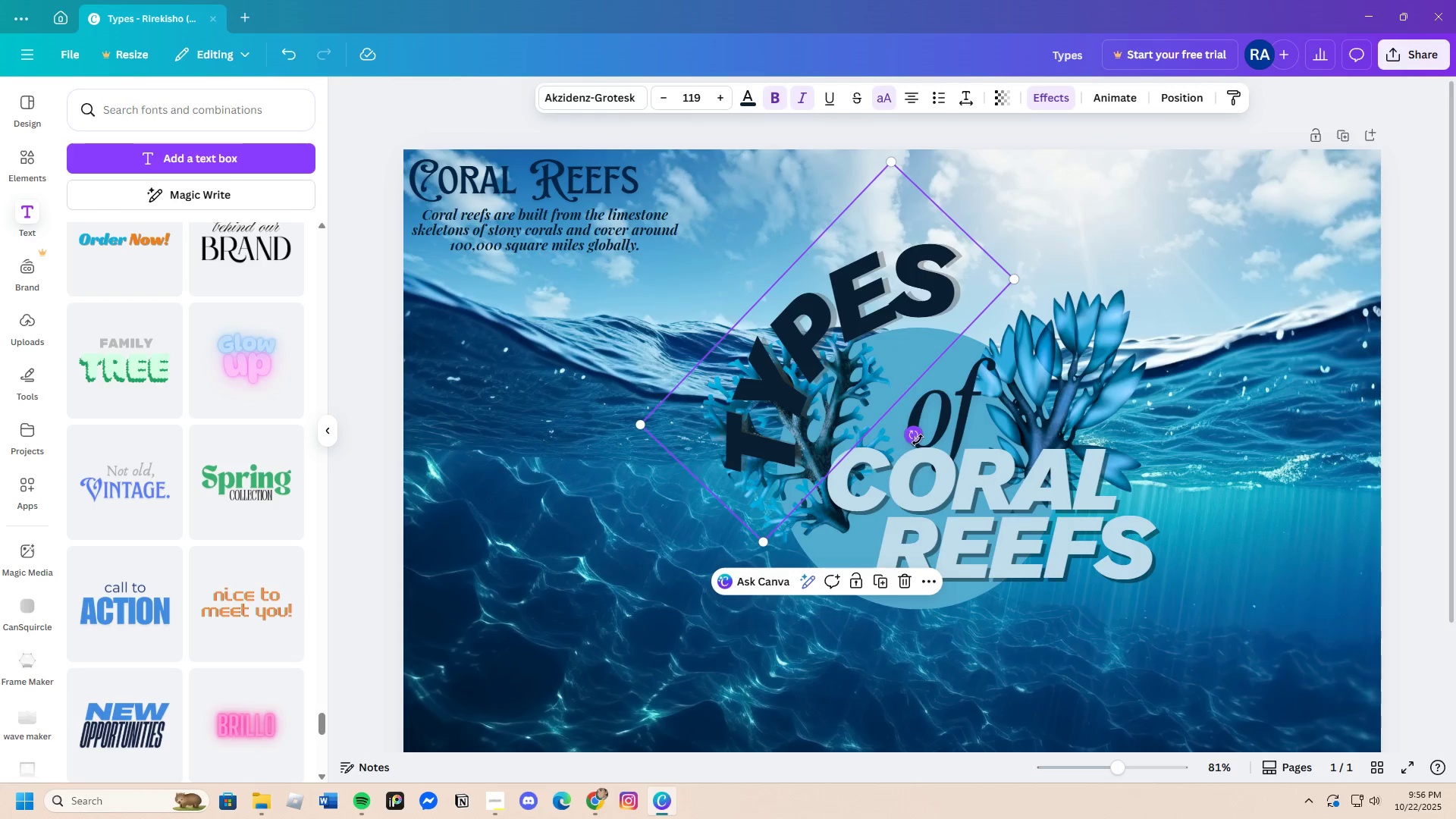 
left_click_drag(start_coordinate=[918, 440], to_coordinate=[896, 444])
 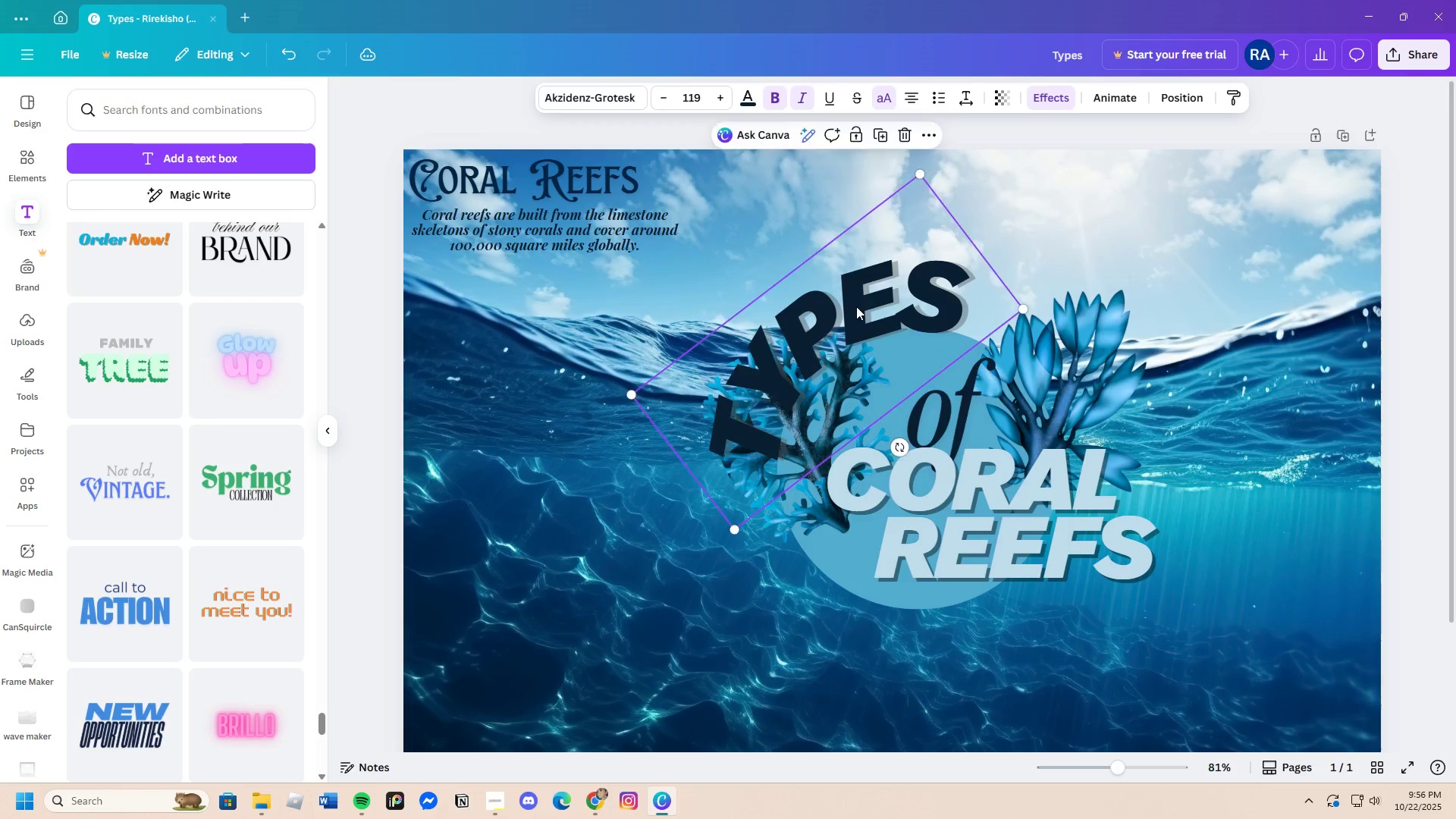 
left_click_drag(start_coordinate=[850, 310], to_coordinate=[880, 307])
 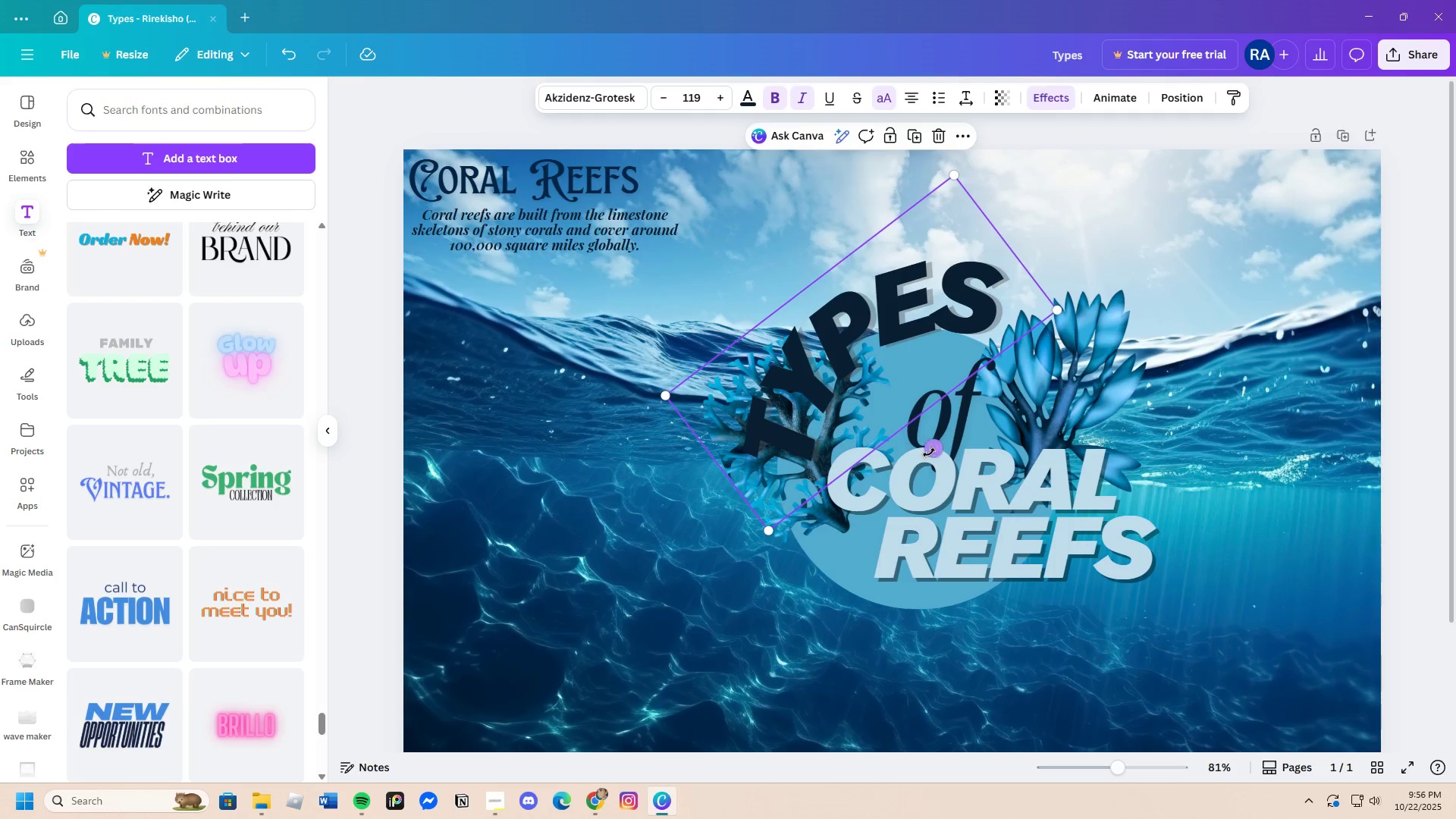 
left_click_drag(start_coordinate=[929, 453], to_coordinate=[905, 467])
 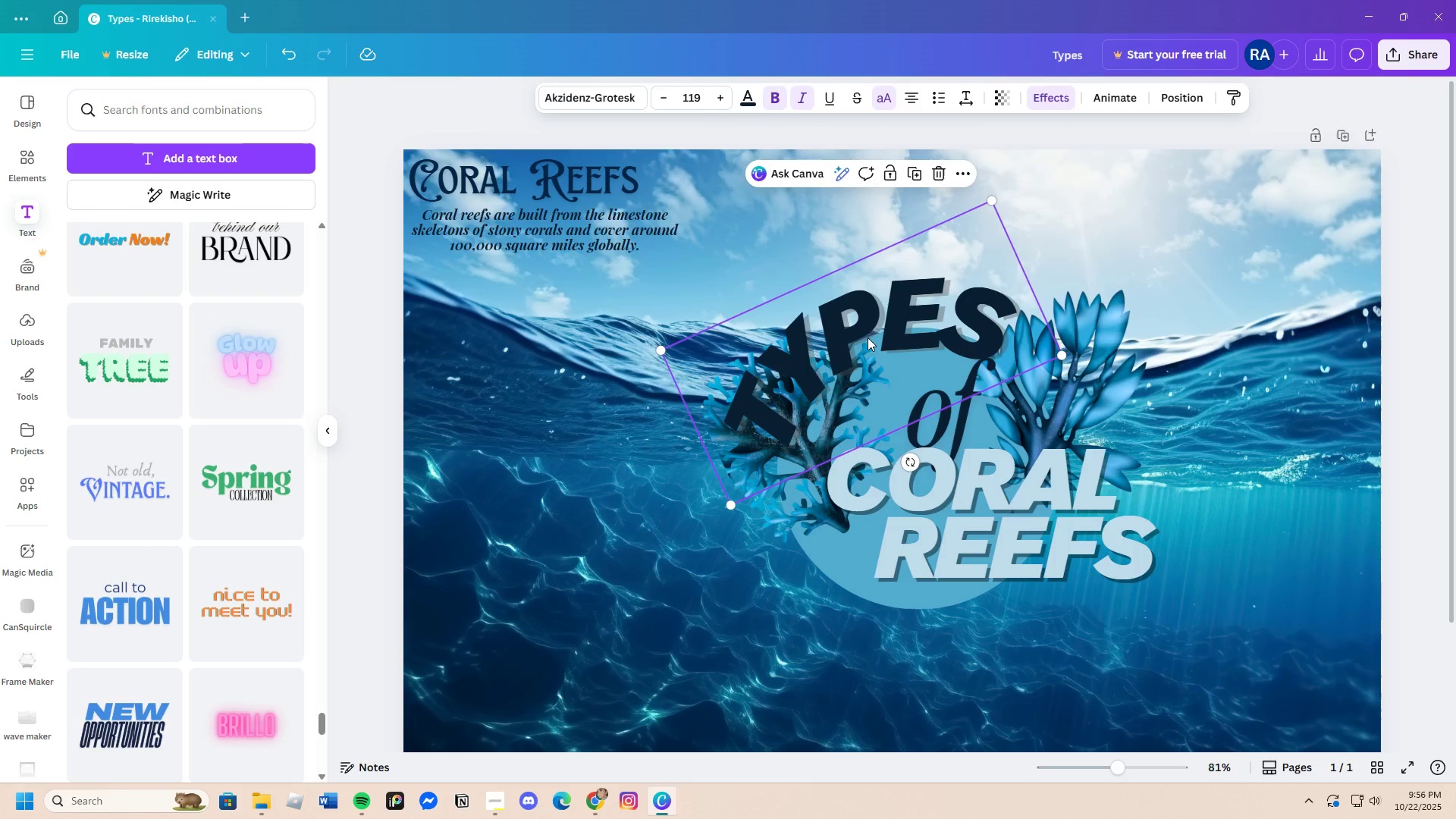 
left_click_drag(start_coordinate=[868, 337], to_coordinate=[871, 322])
 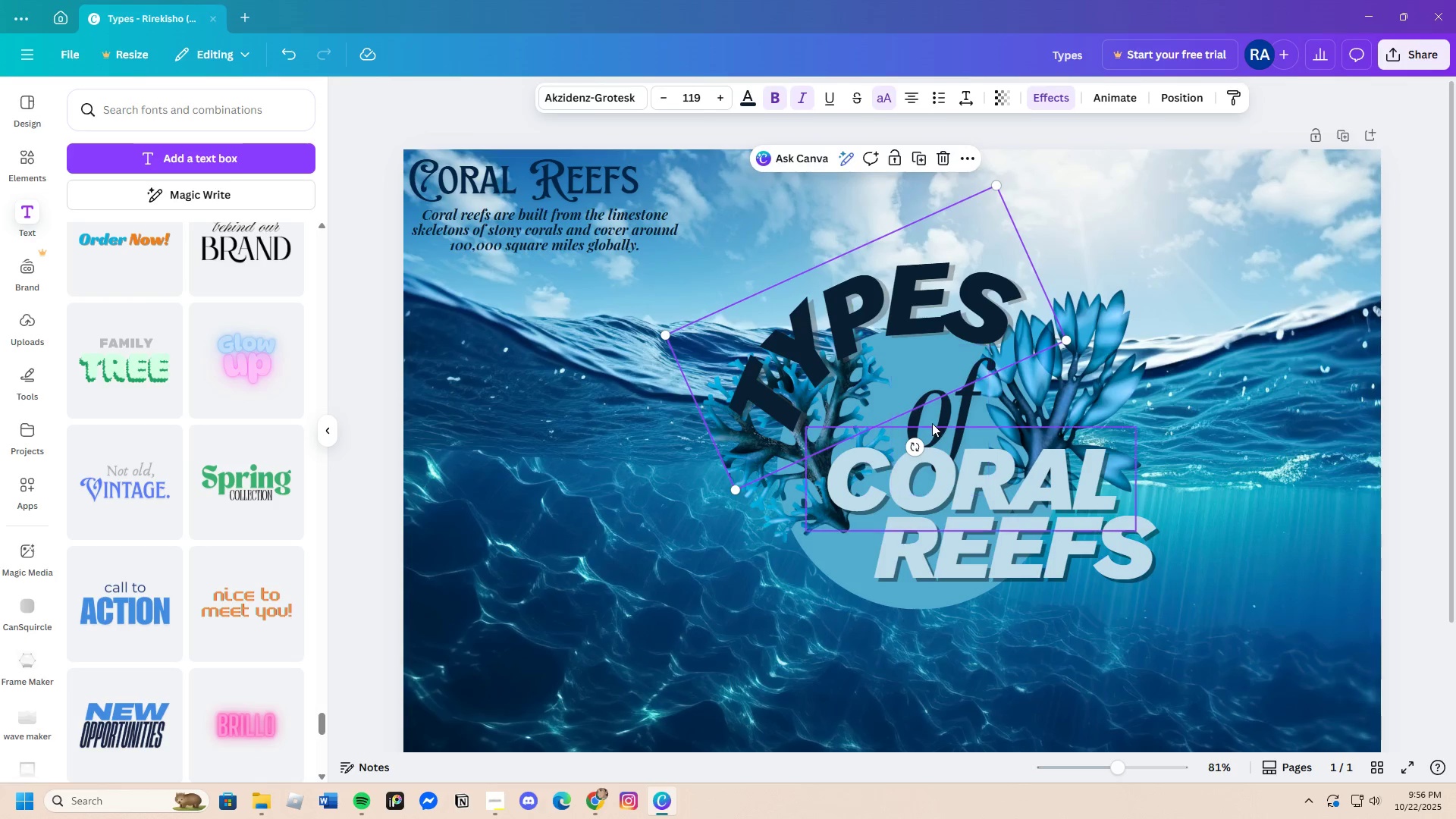 
left_click_drag(start_coordinate=[932, 423], to_coordinate=[915, 407])
 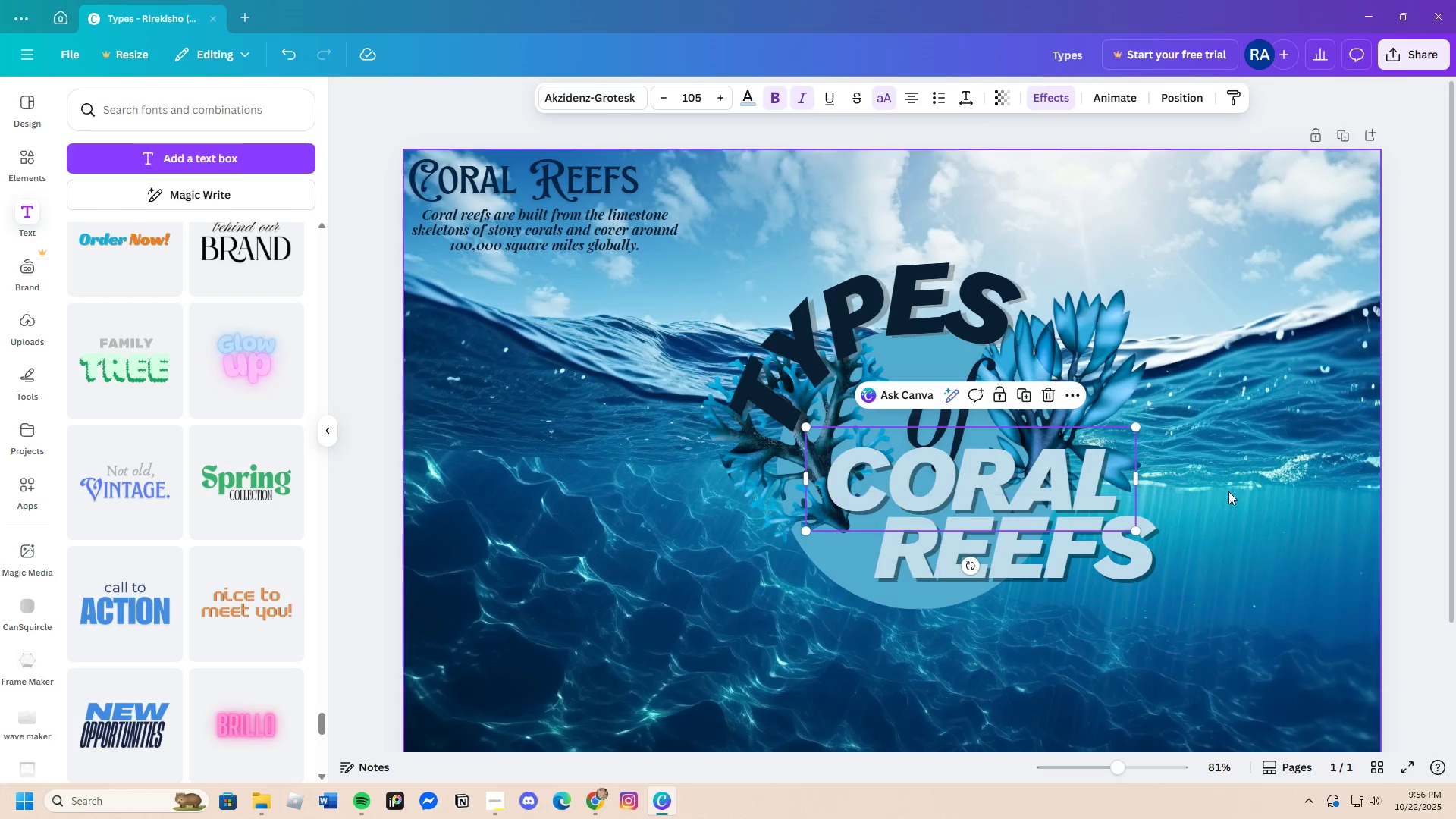 
left_click([1231, 491])
 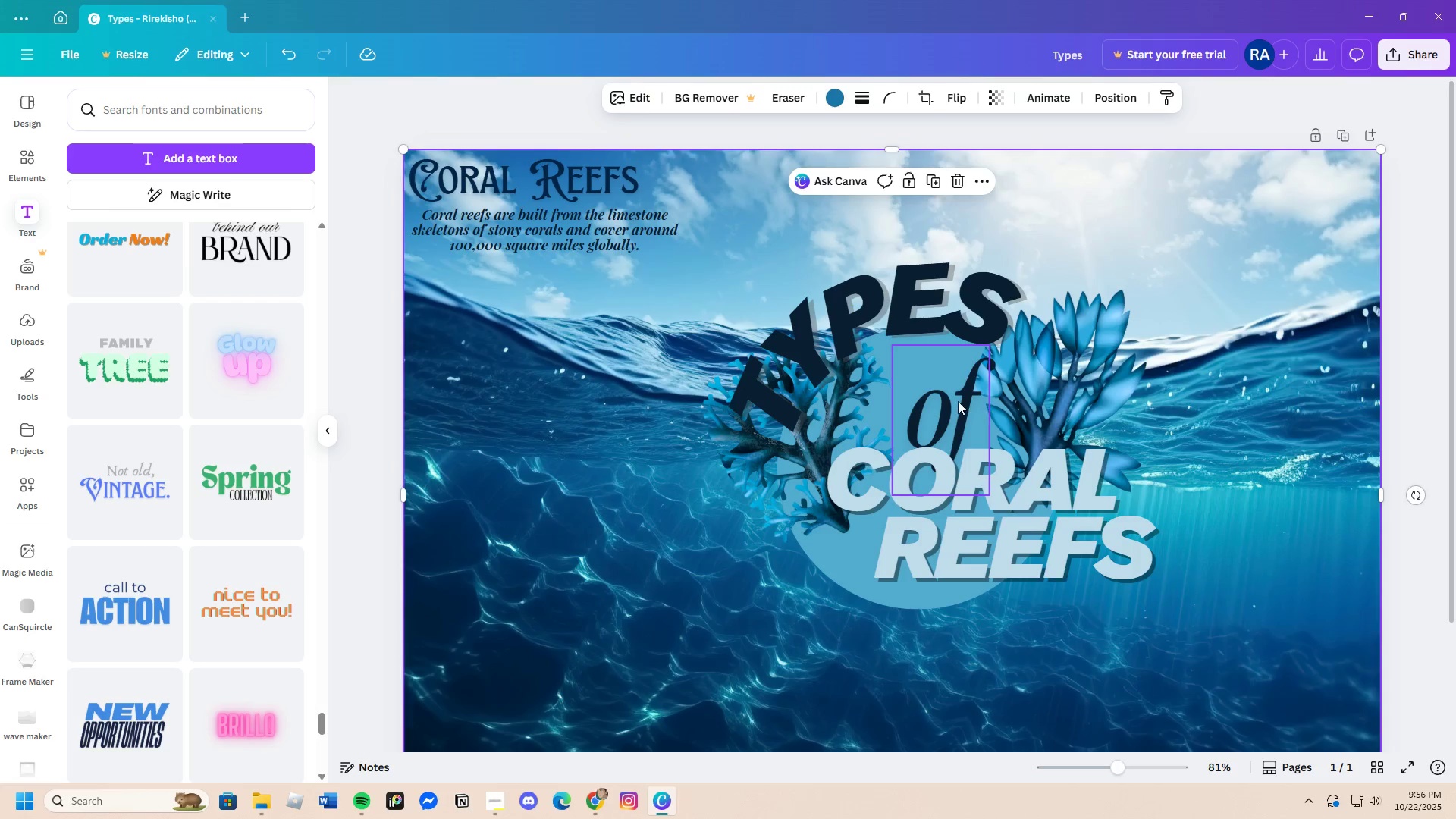 
left_click([958, 401])
 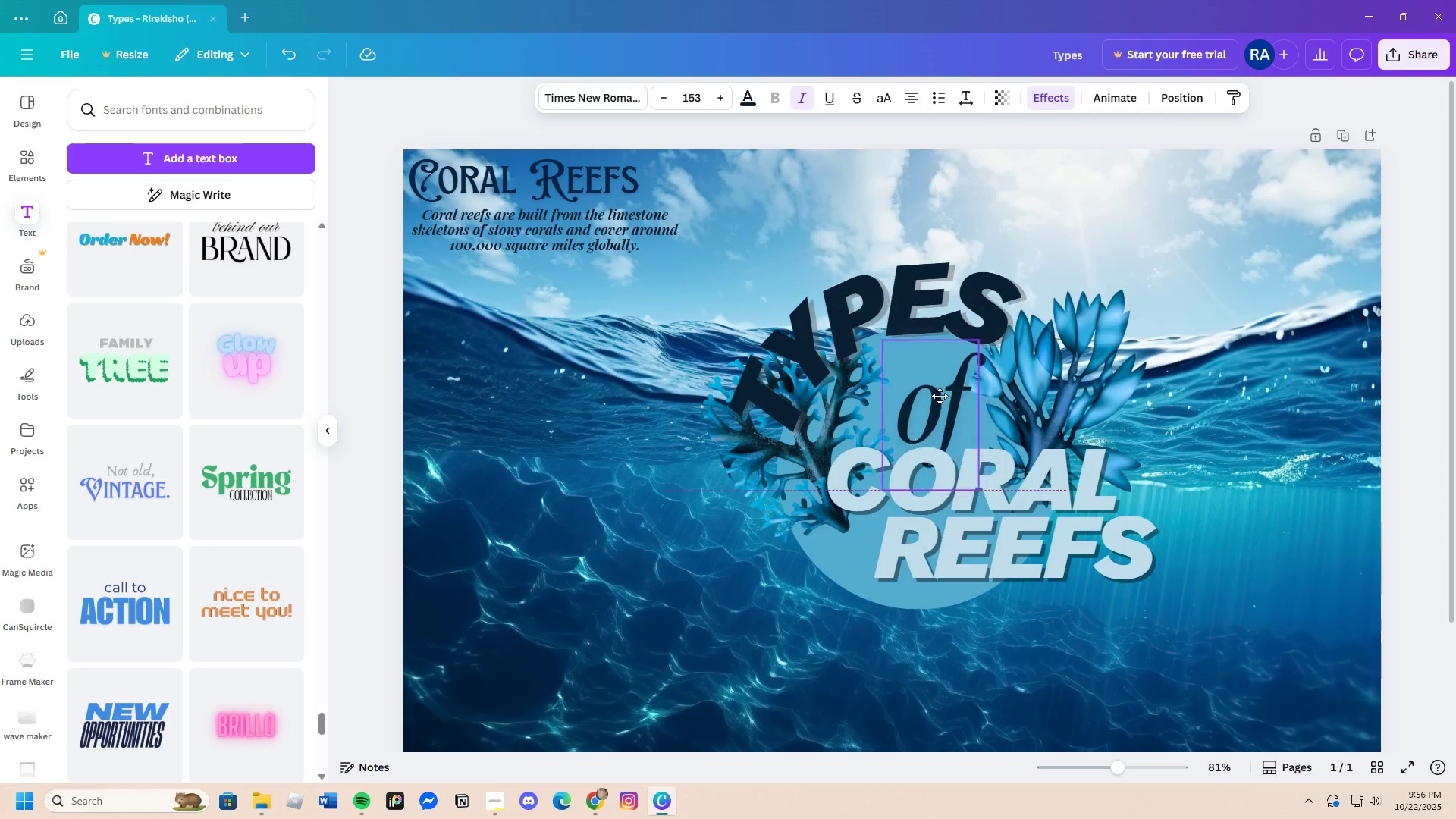 
left_click_drag(start_coordinate=[954, 401], to_coordinate=[929, 409])
 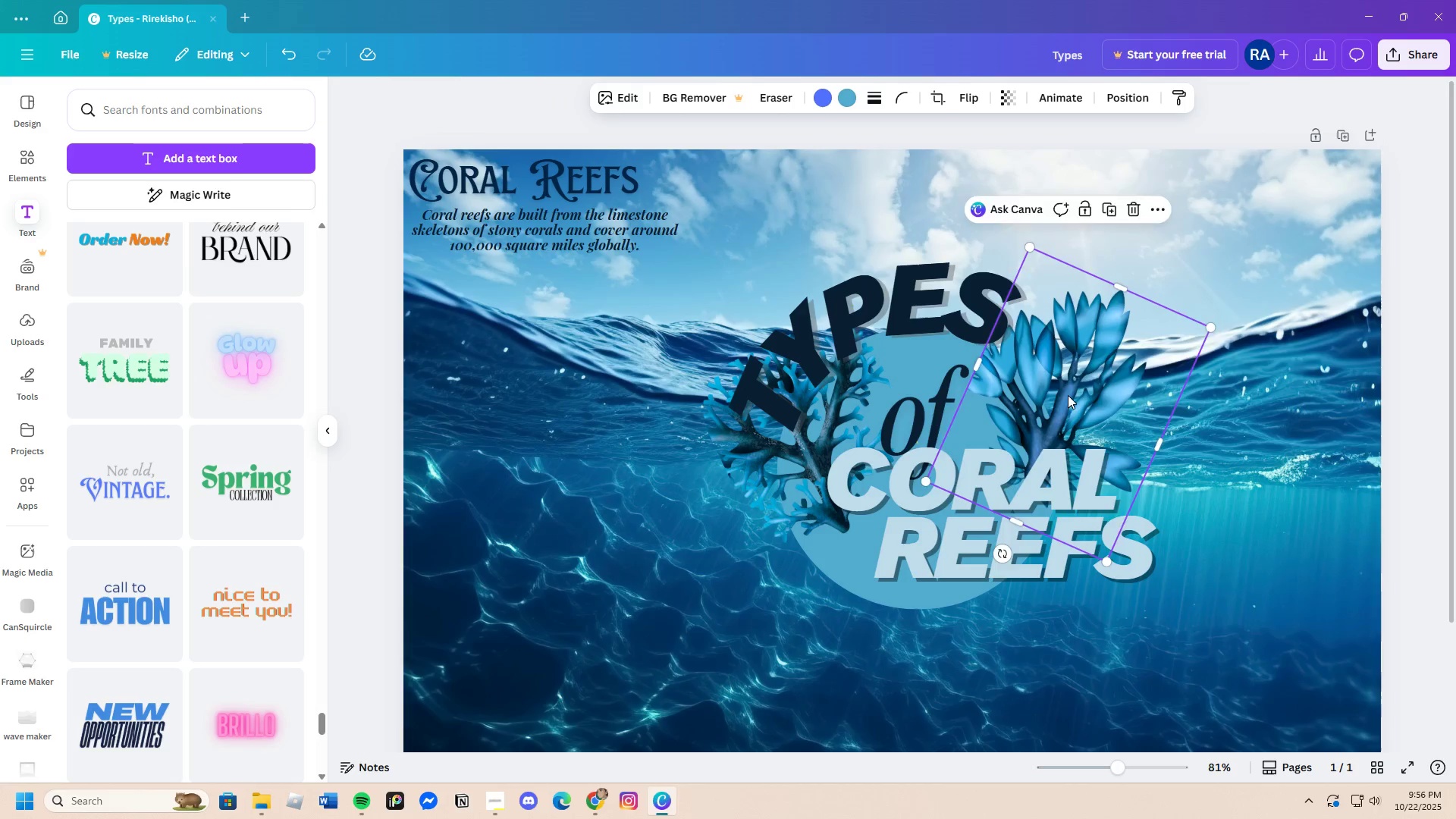 
left_click_drag(start_coordinate=[1068, 395], to_coordinate=[1047, 396])
 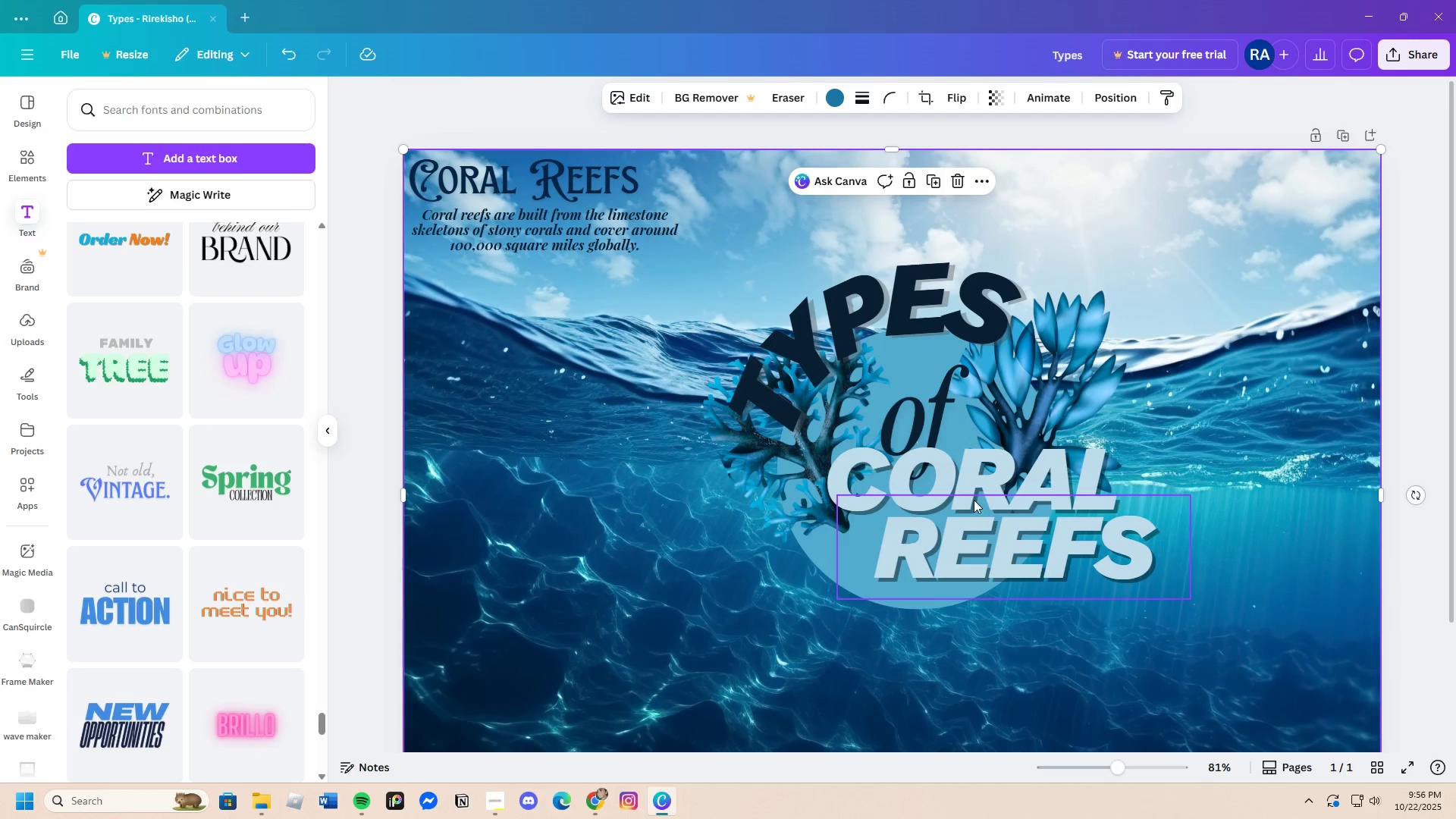 
left_click_drag(start_coordinate=[920, 403], to_coordinate=[912, 381])
 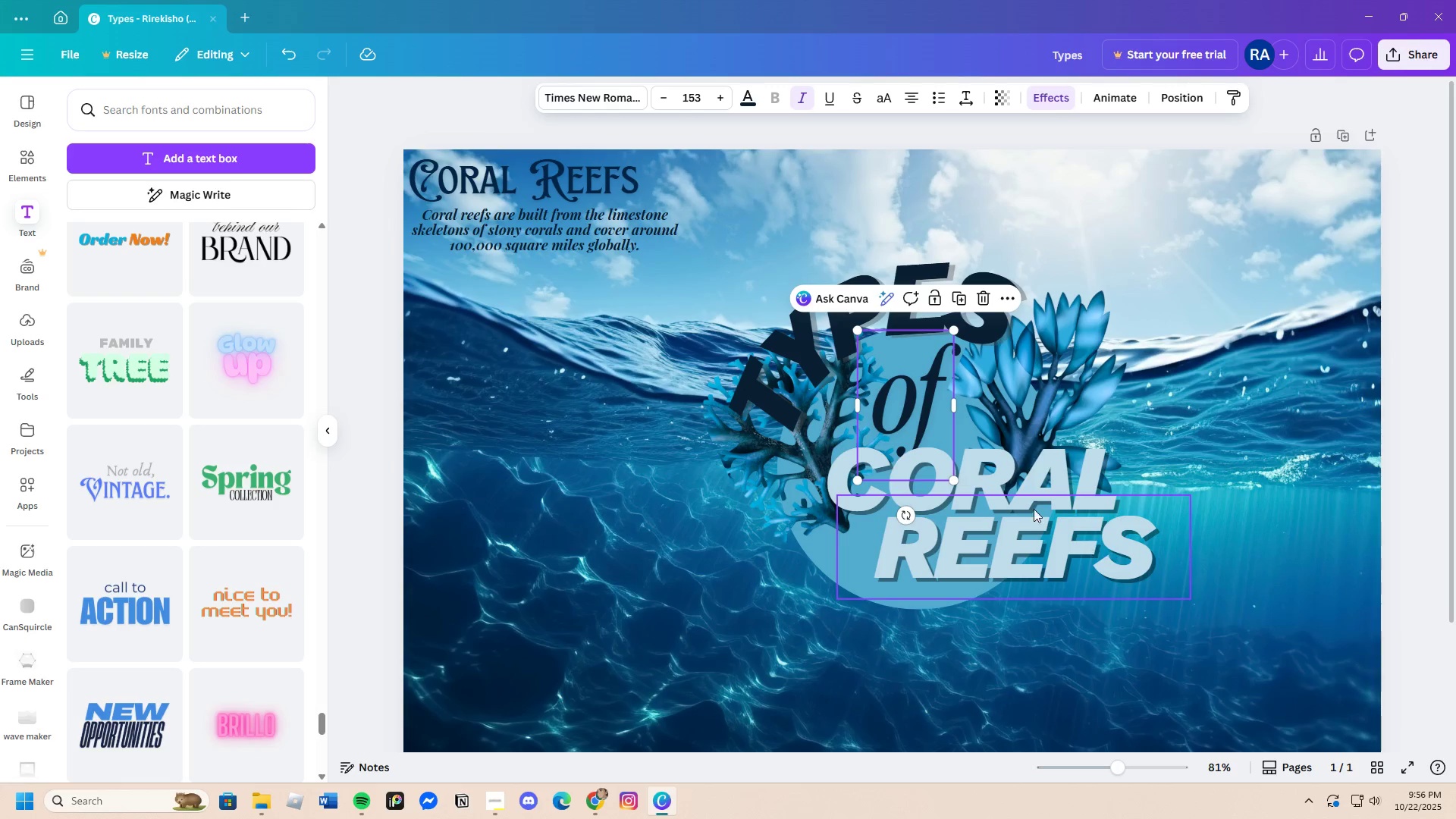 
left_click_drag(start_coordinate=[1030, 472], to_coordinate=[1021, 451])
 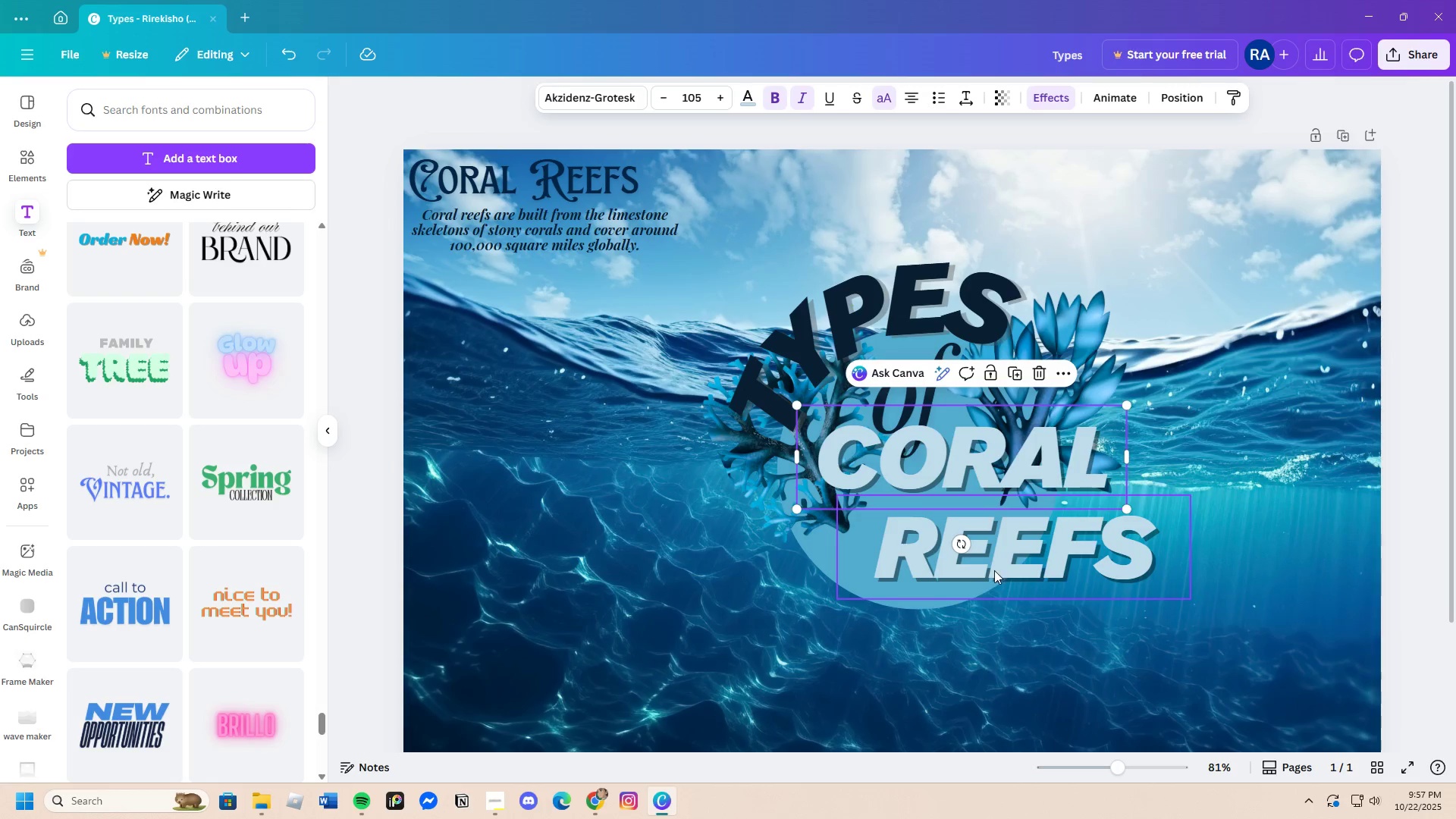 
left_click_drag(start_coordinate=[995, 570], to_coordinate=[991, 570])
 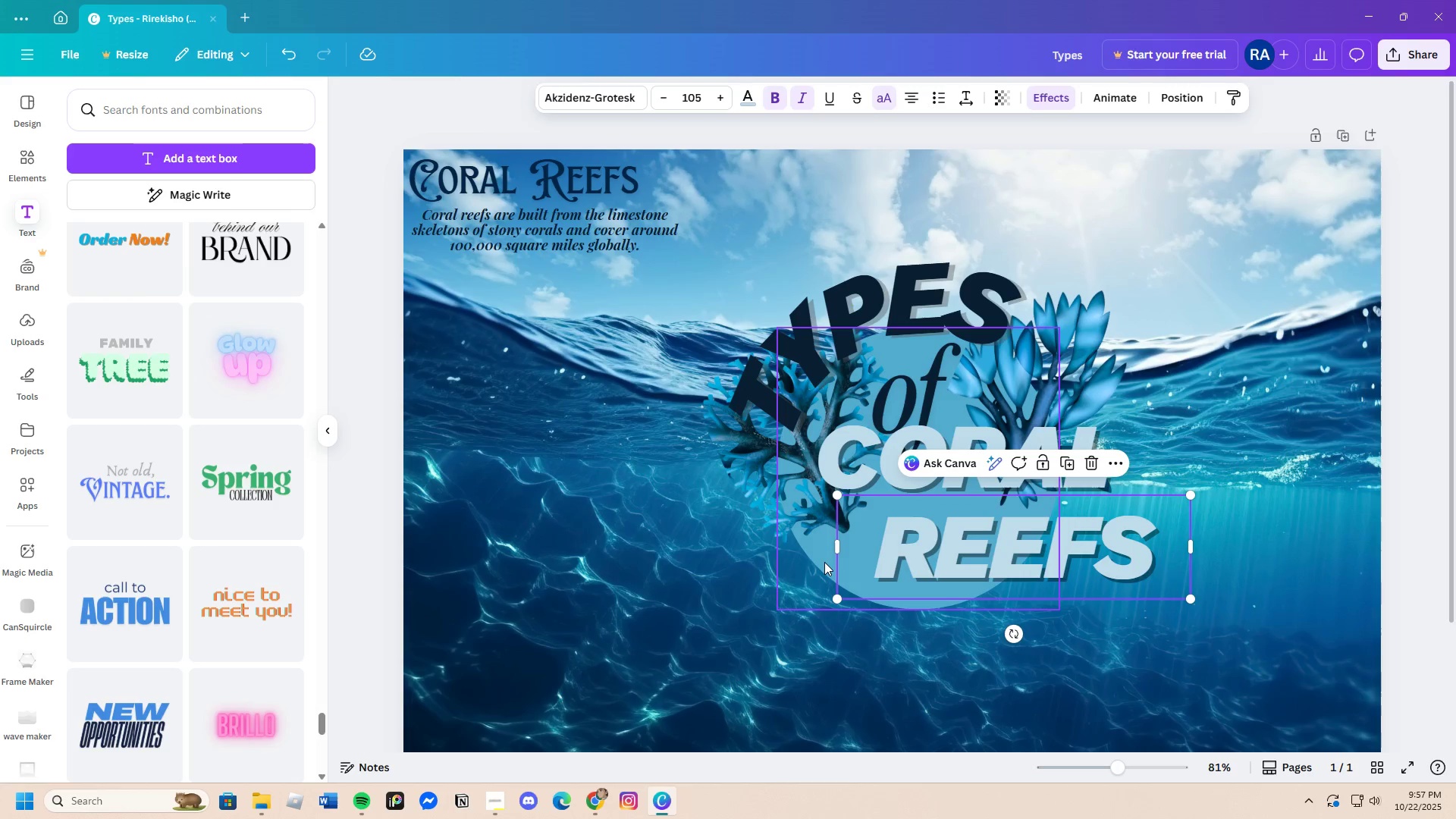 
left_click([824, 561])
 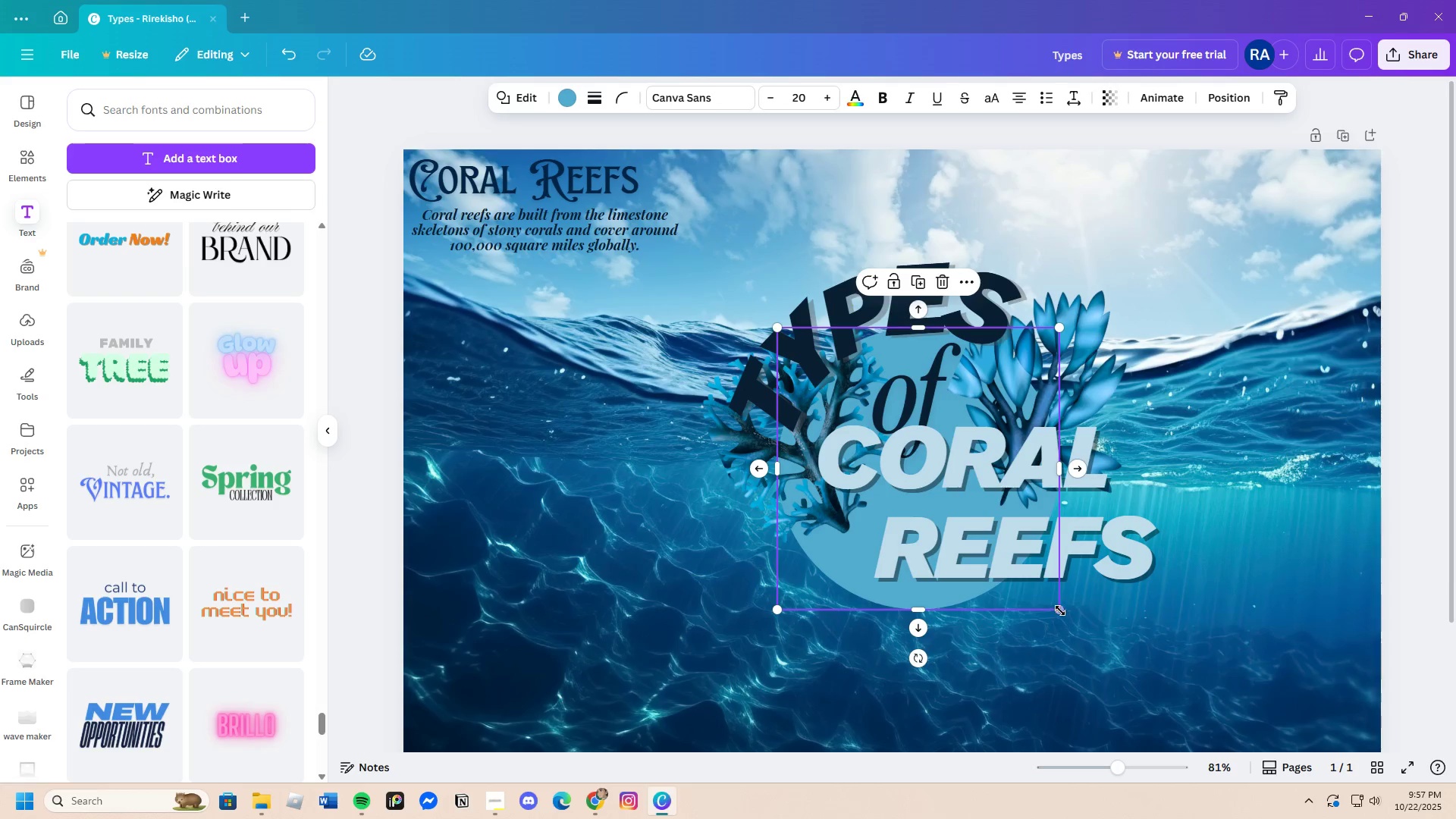 
left_click_drag(start_coordinate=[1053, 608], to_coordinate=[1037, 575])
 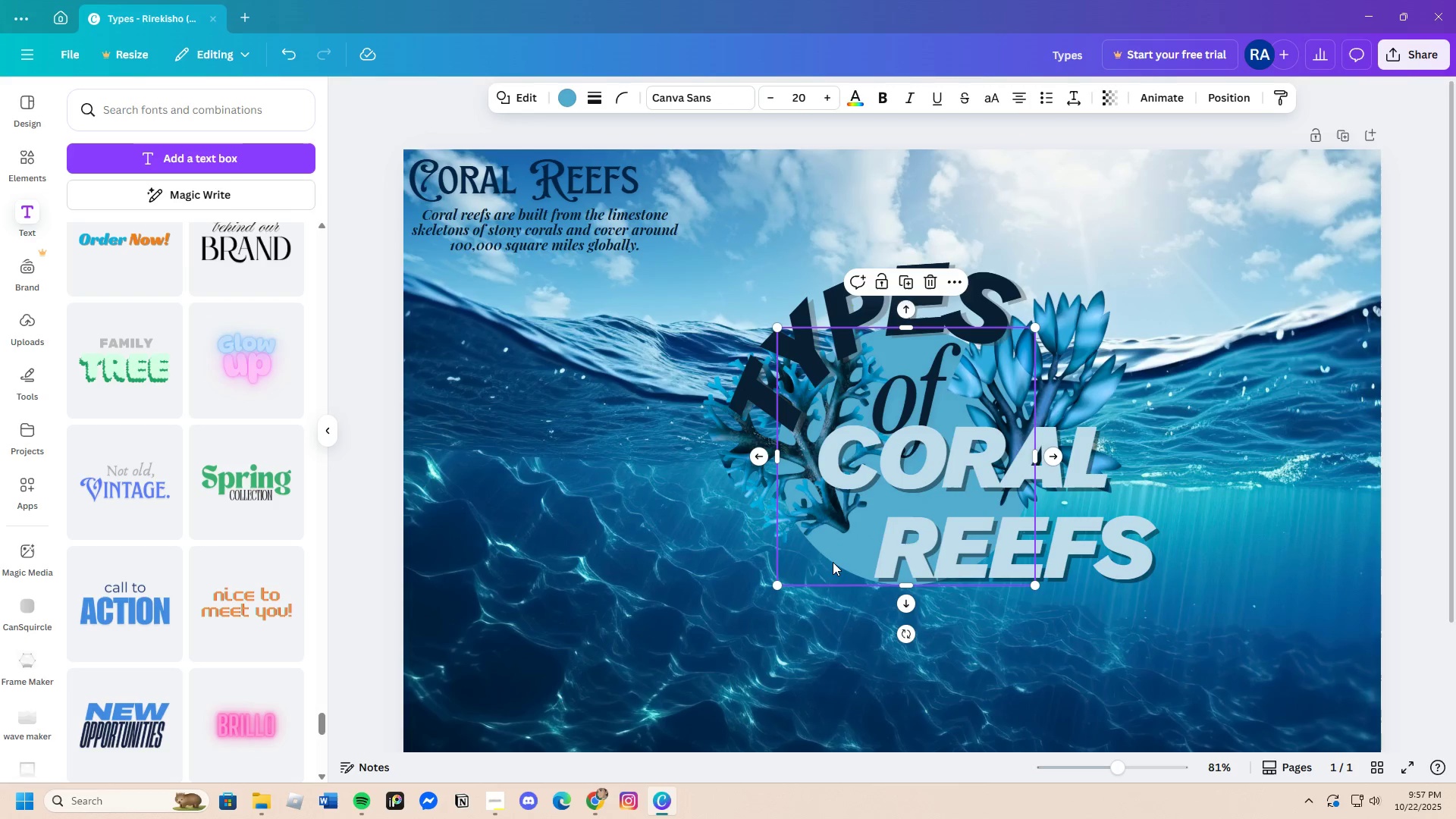 
left_click_drag(start_coordinate=[833, 563], to_coordinate=[846, 557])
 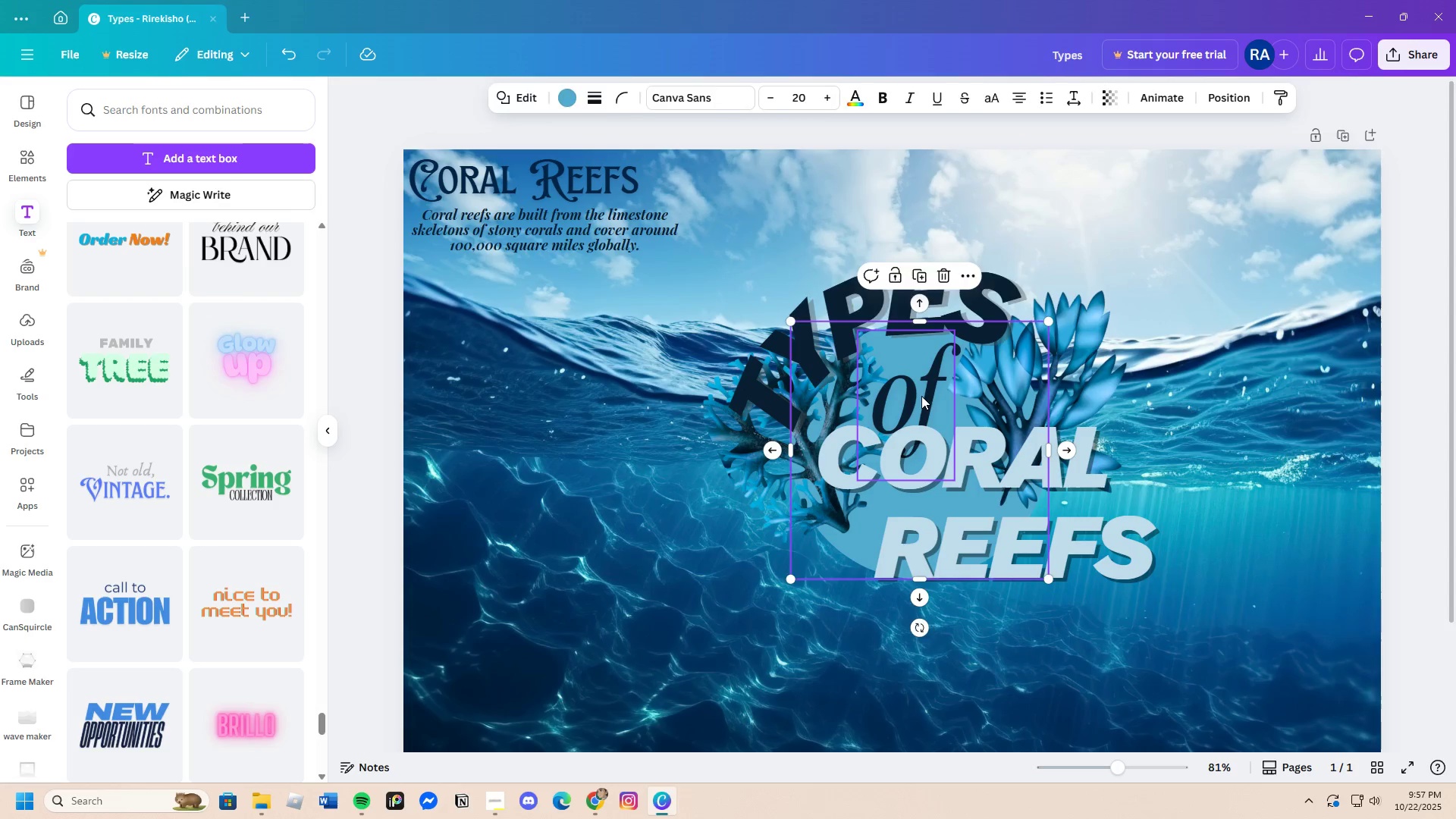 
left_click_drag(start_coordinate=[921, 396], to_coordinate=[924, 383])
 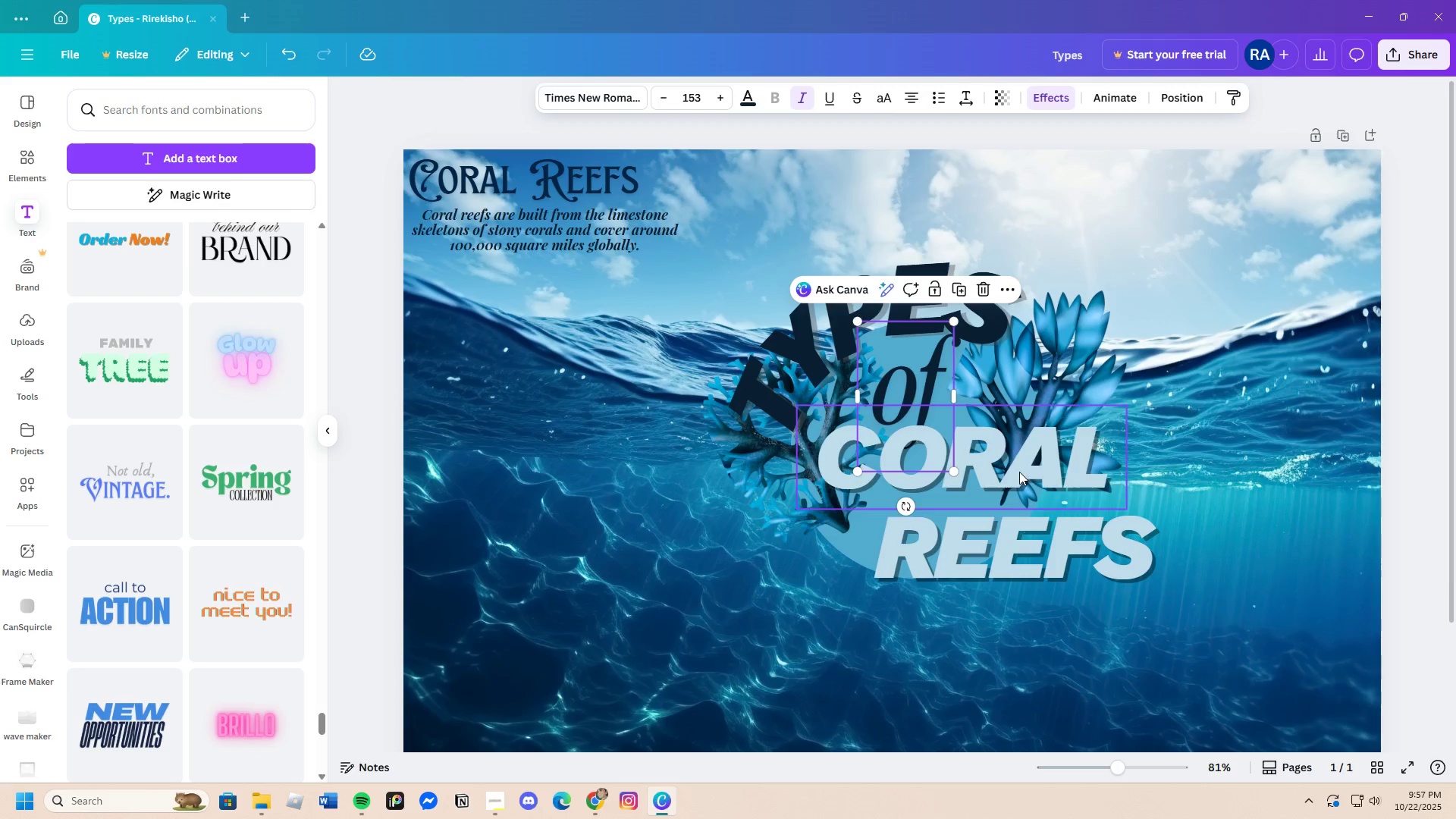 
left_click_drag(start_coordinate=[1018, 471], to_coordinate=[1015, 481])
 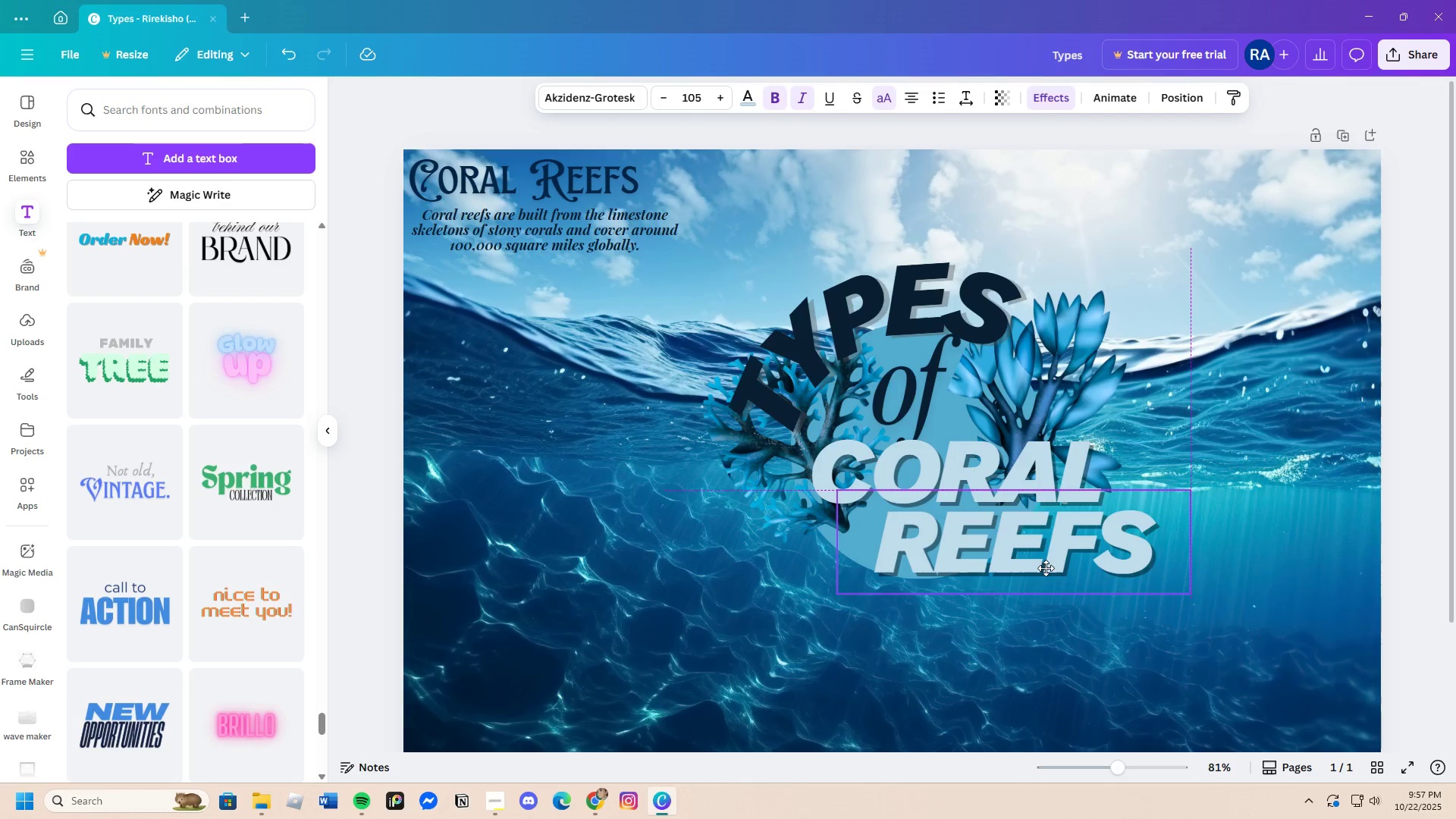 
left_click([1070, 665])
 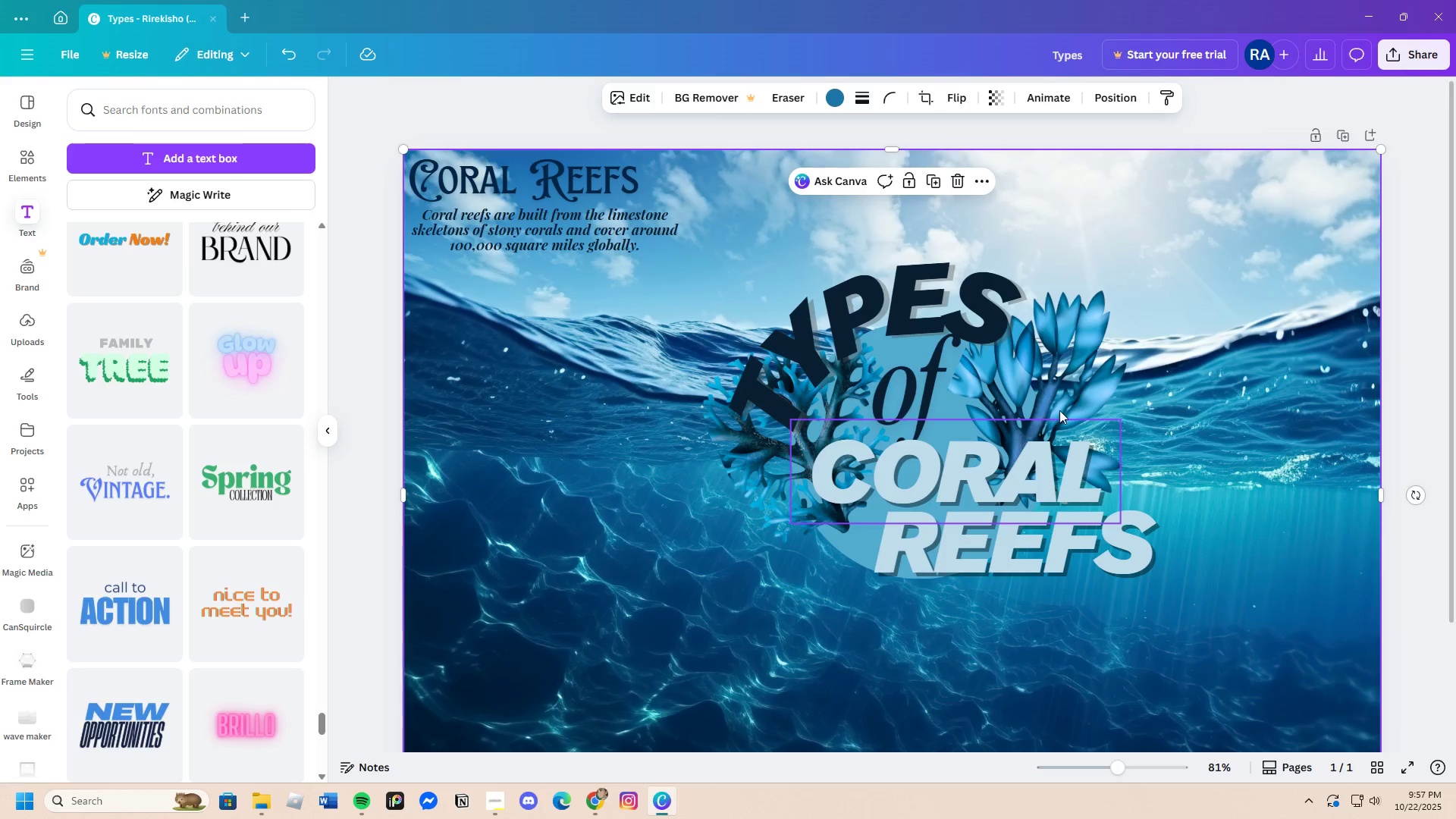 
left_click([1068, 391])
 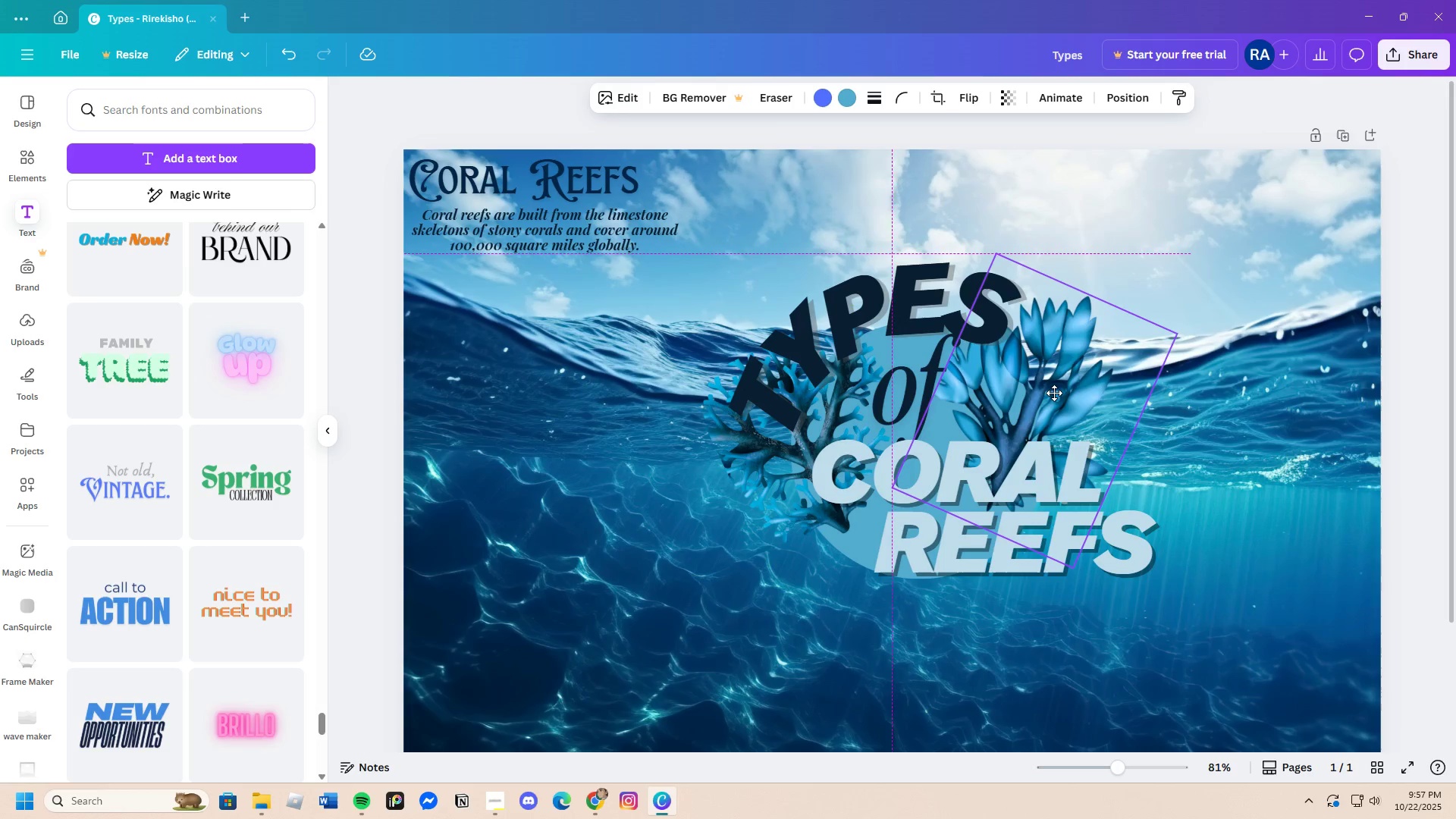 
left_click_drag(start_coordinate=[1068, 391], to_coordinate=[1049, 386])
 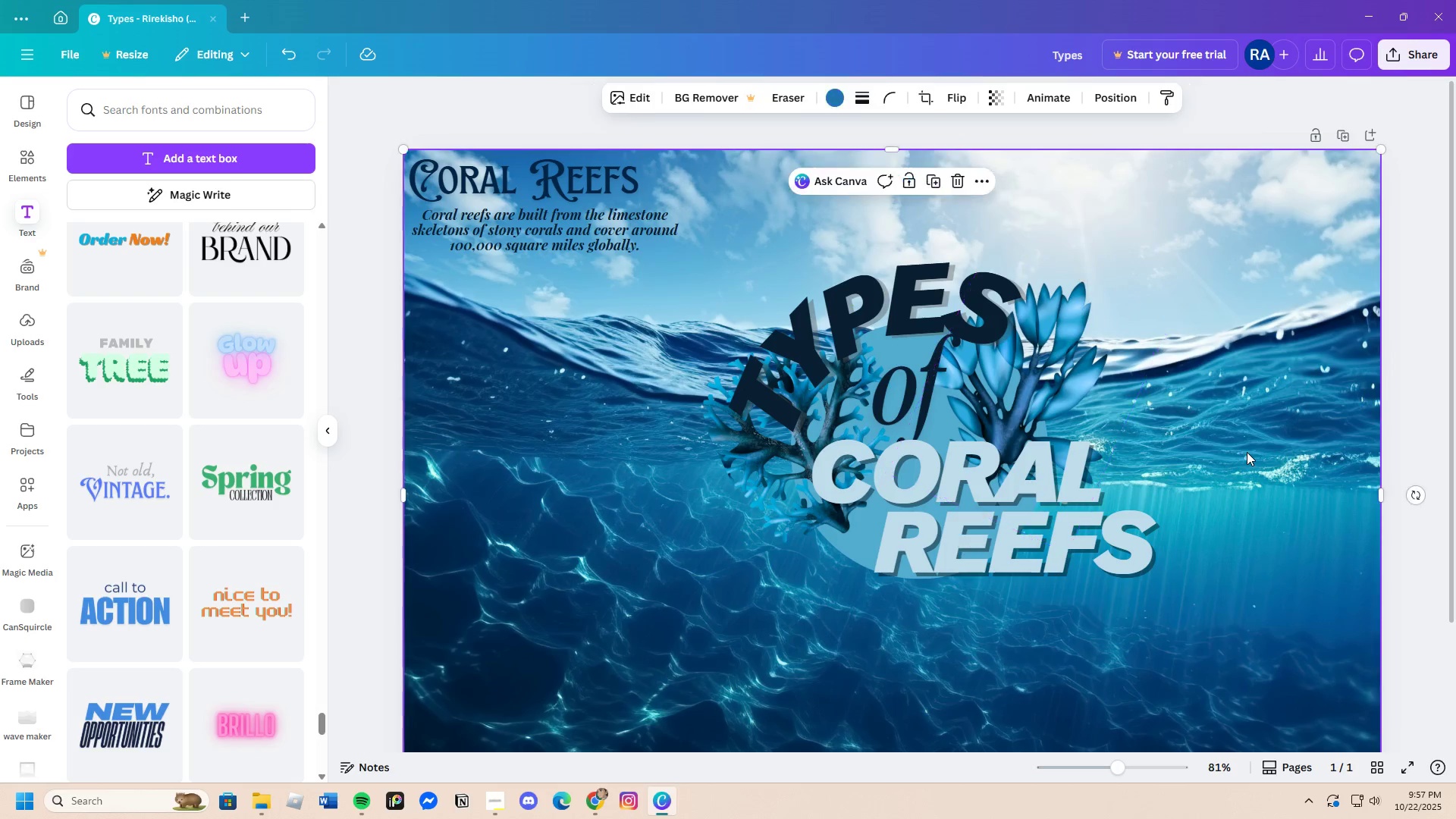 
left_click([1247, 452])
 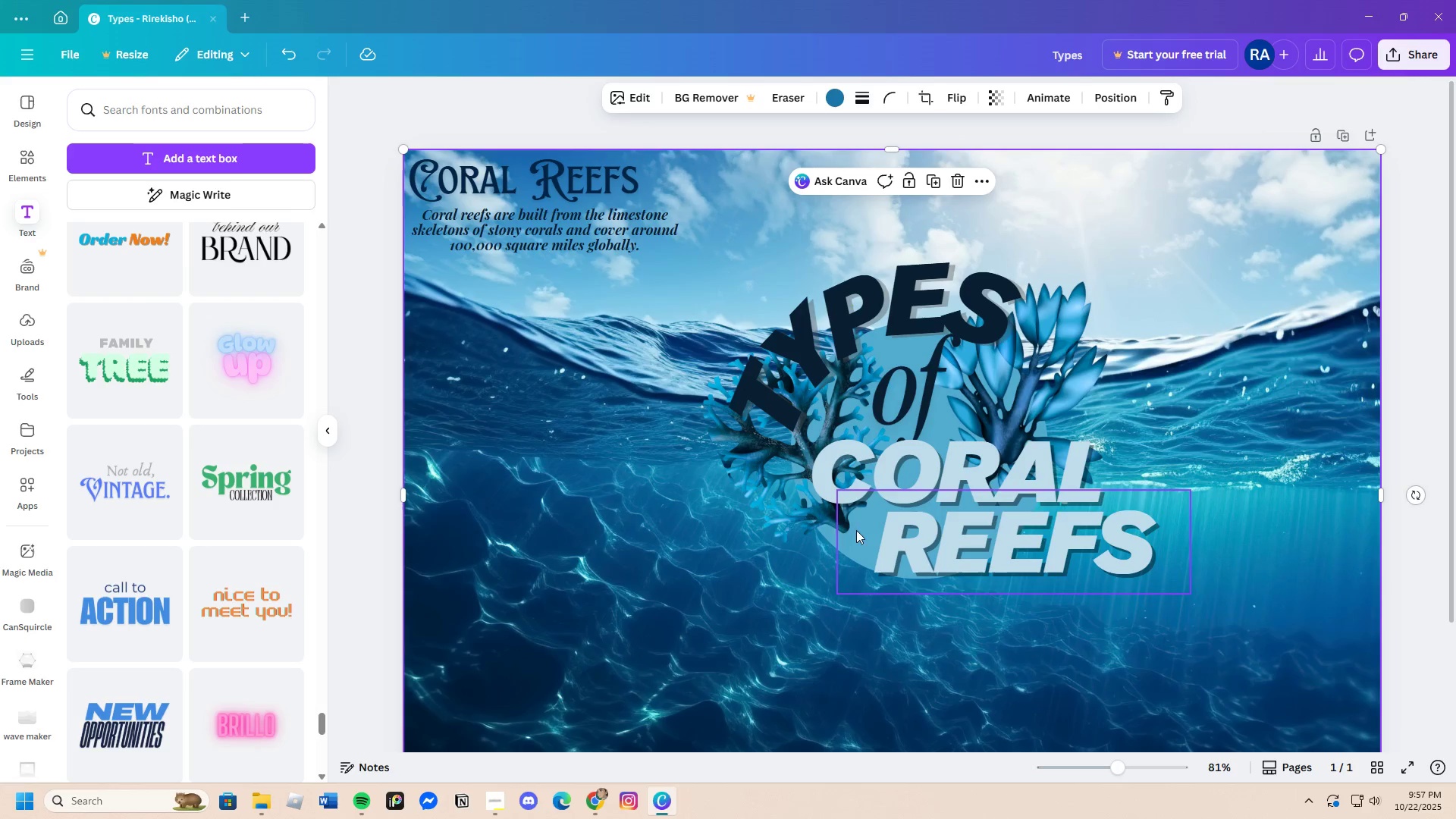 
left_click([767, 498])
 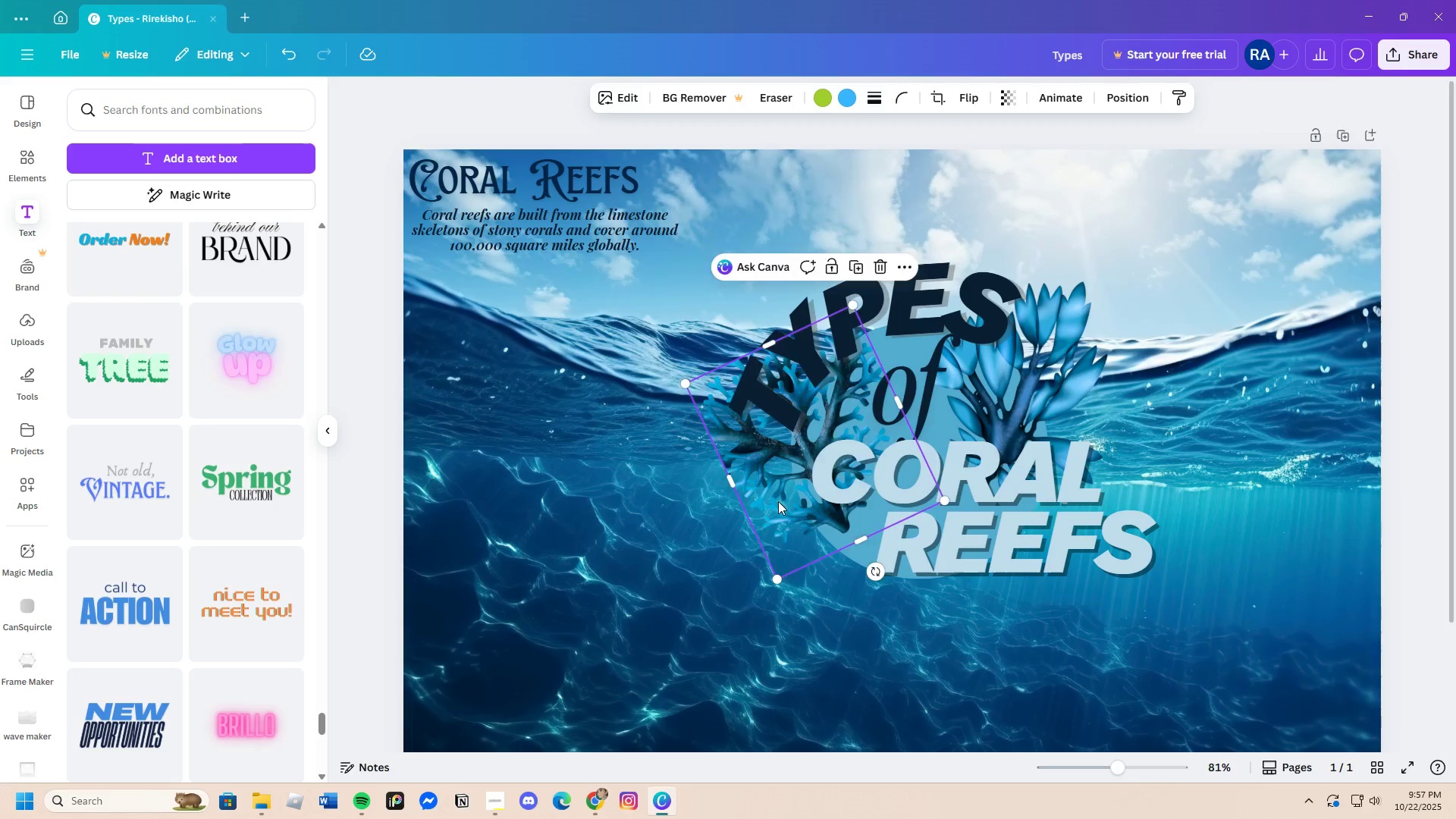 
left_click_drag(start_coordinate=[772, 497], to_coordinate=[808, 534])
 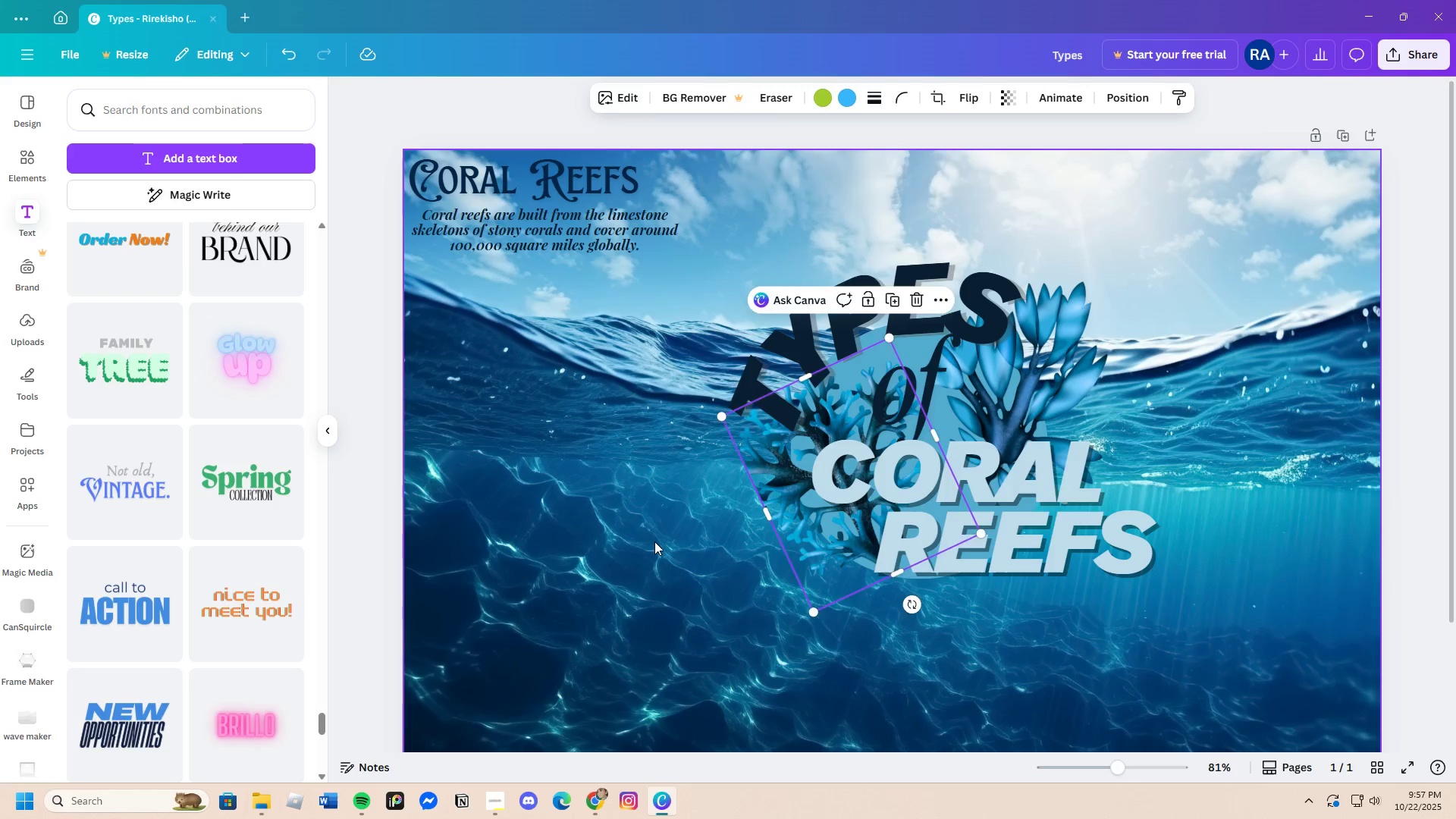 
left_click([654, 541])
 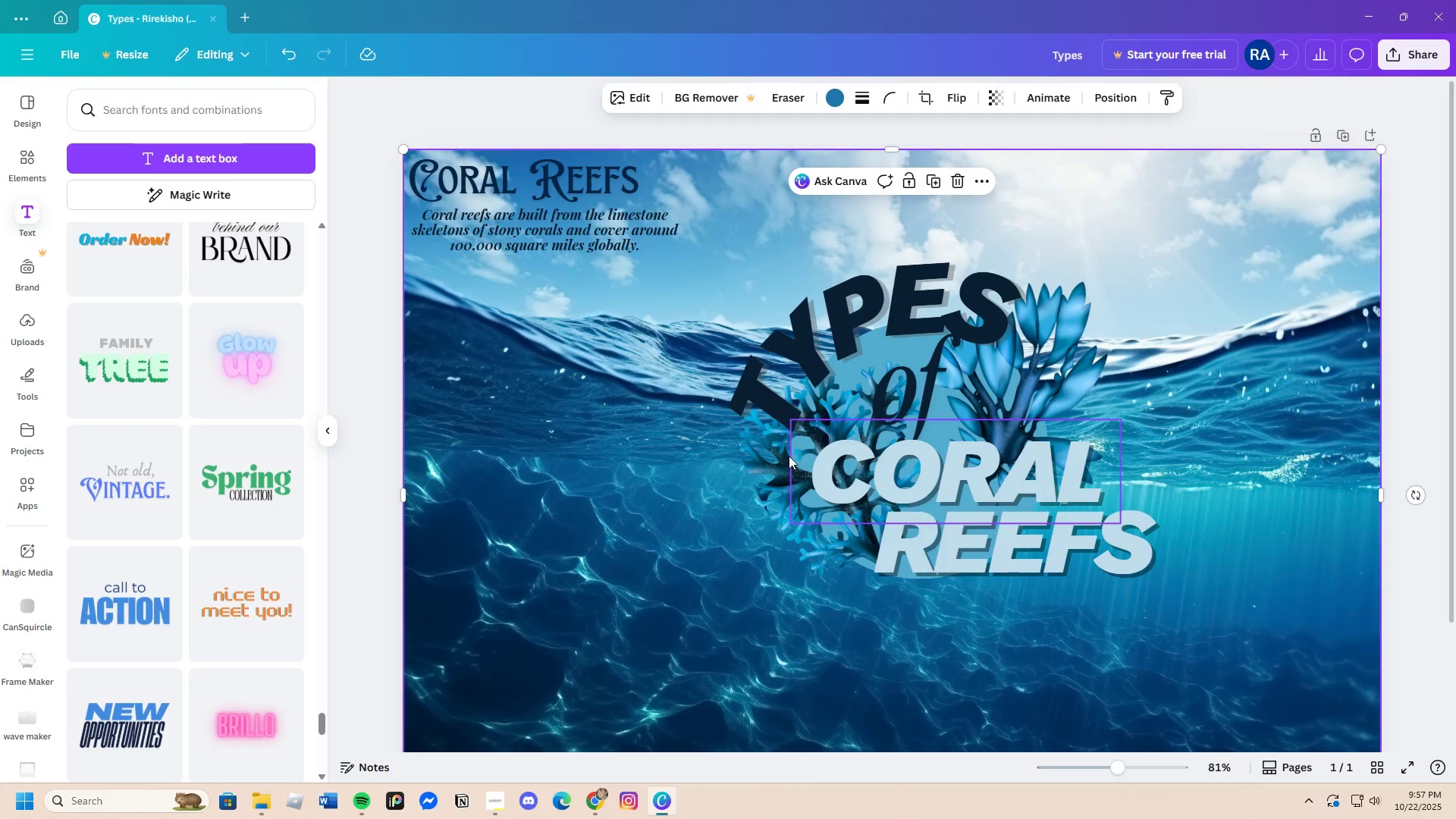 
left_click([785, 505])
 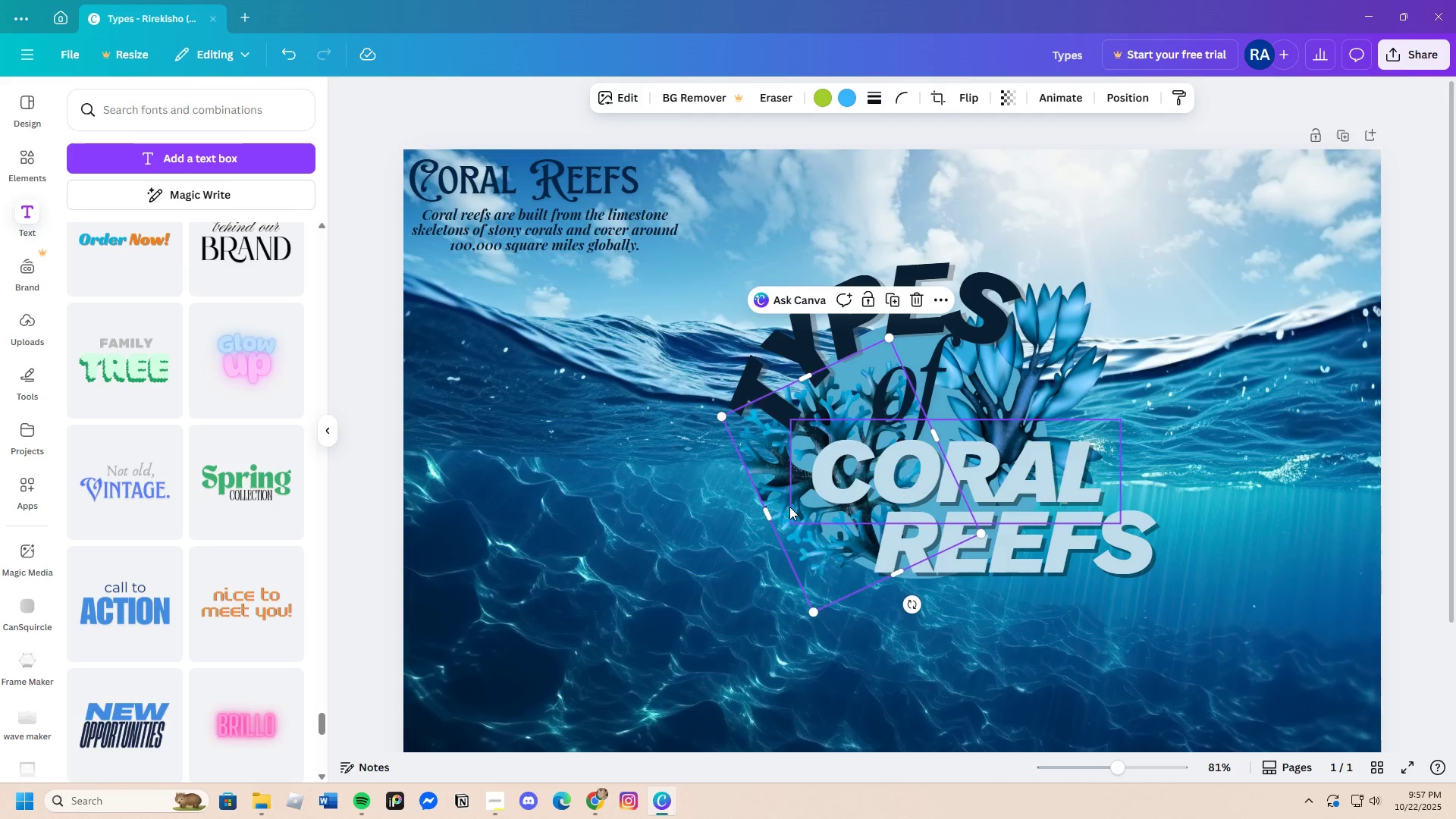 
left_click_drag(start_coordinate=[789, 506], to_coordinate=[792, 516])
 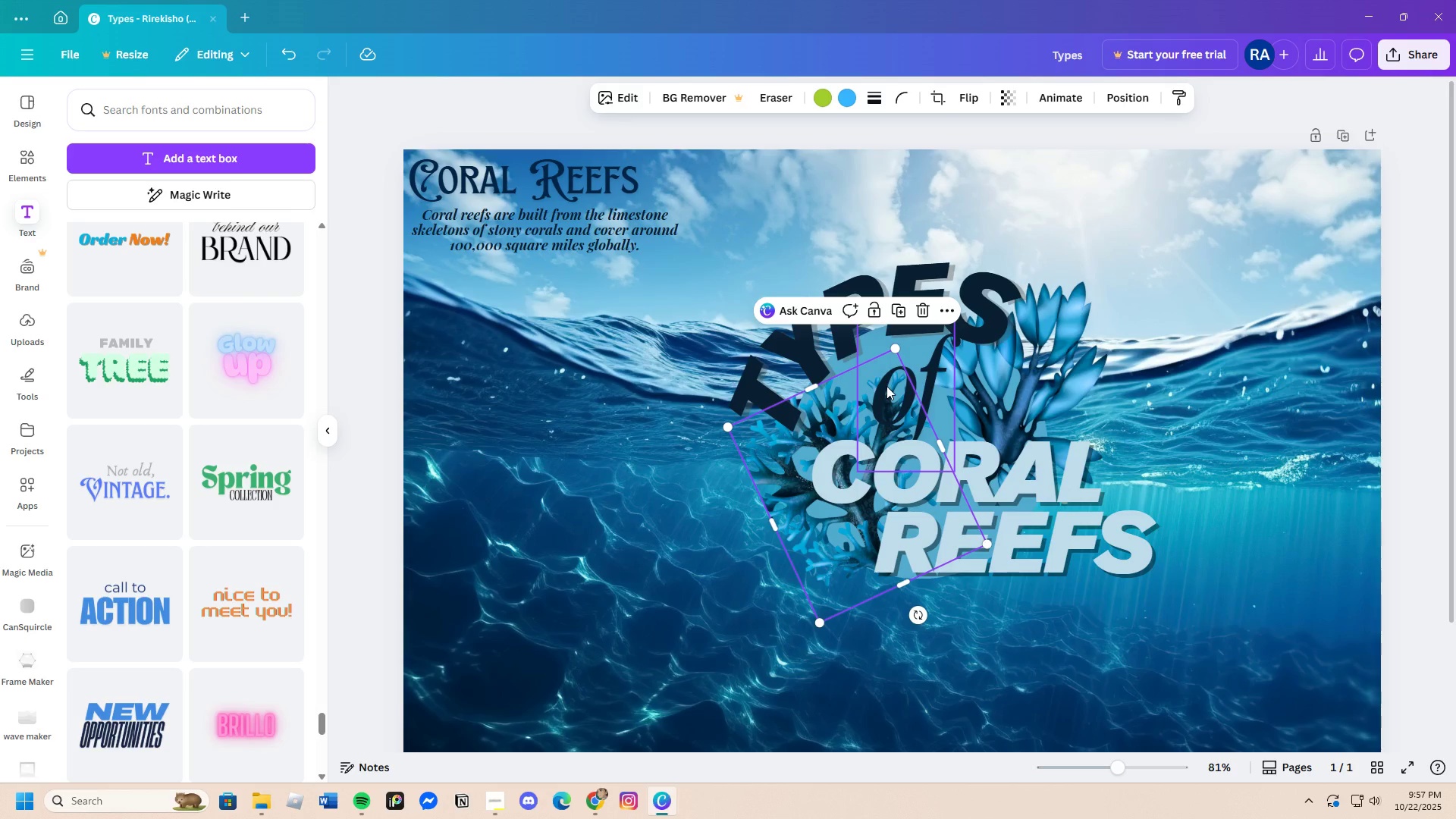 
left_click([886, 386])
 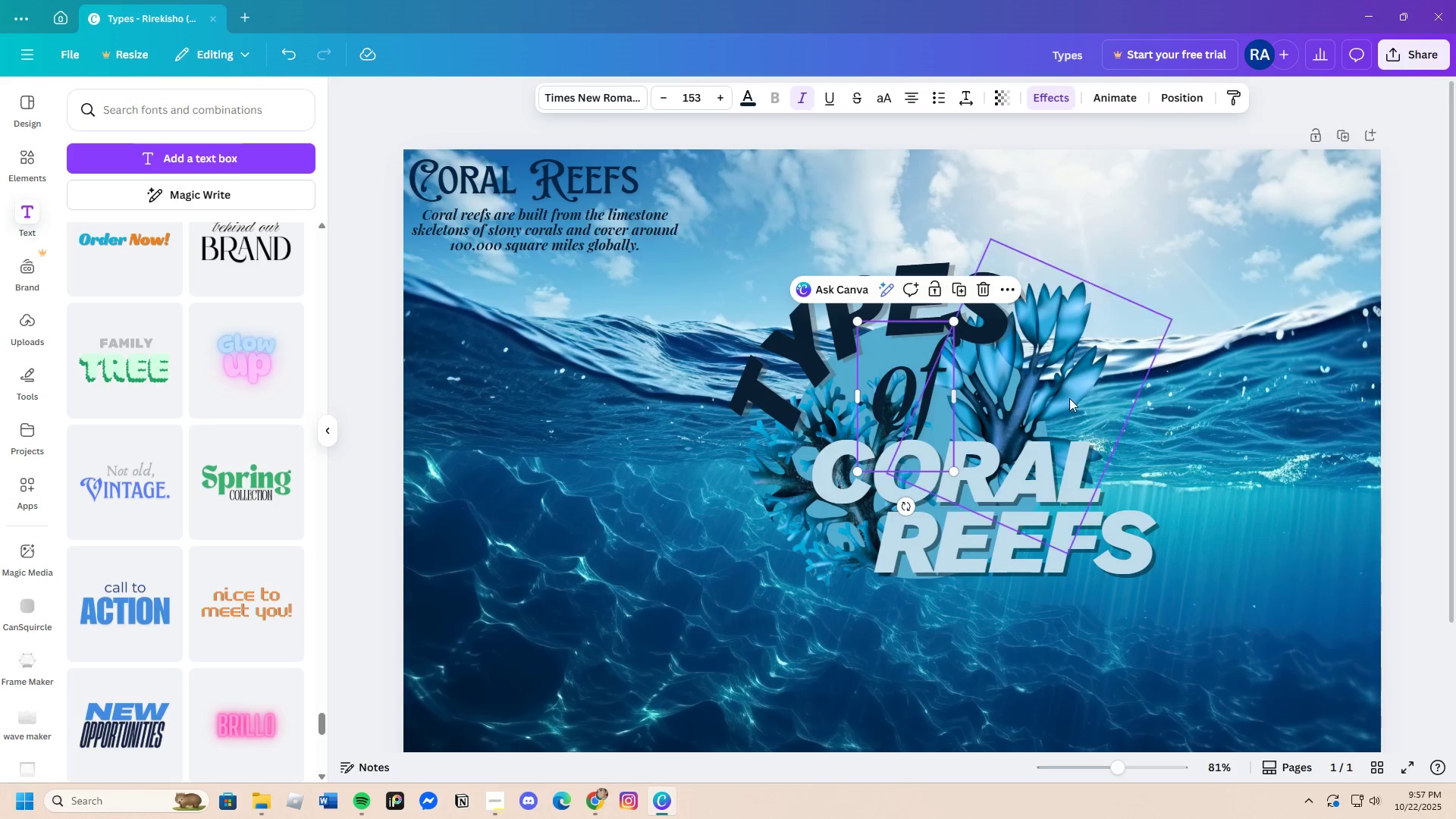 
left_click([1236, 428])
 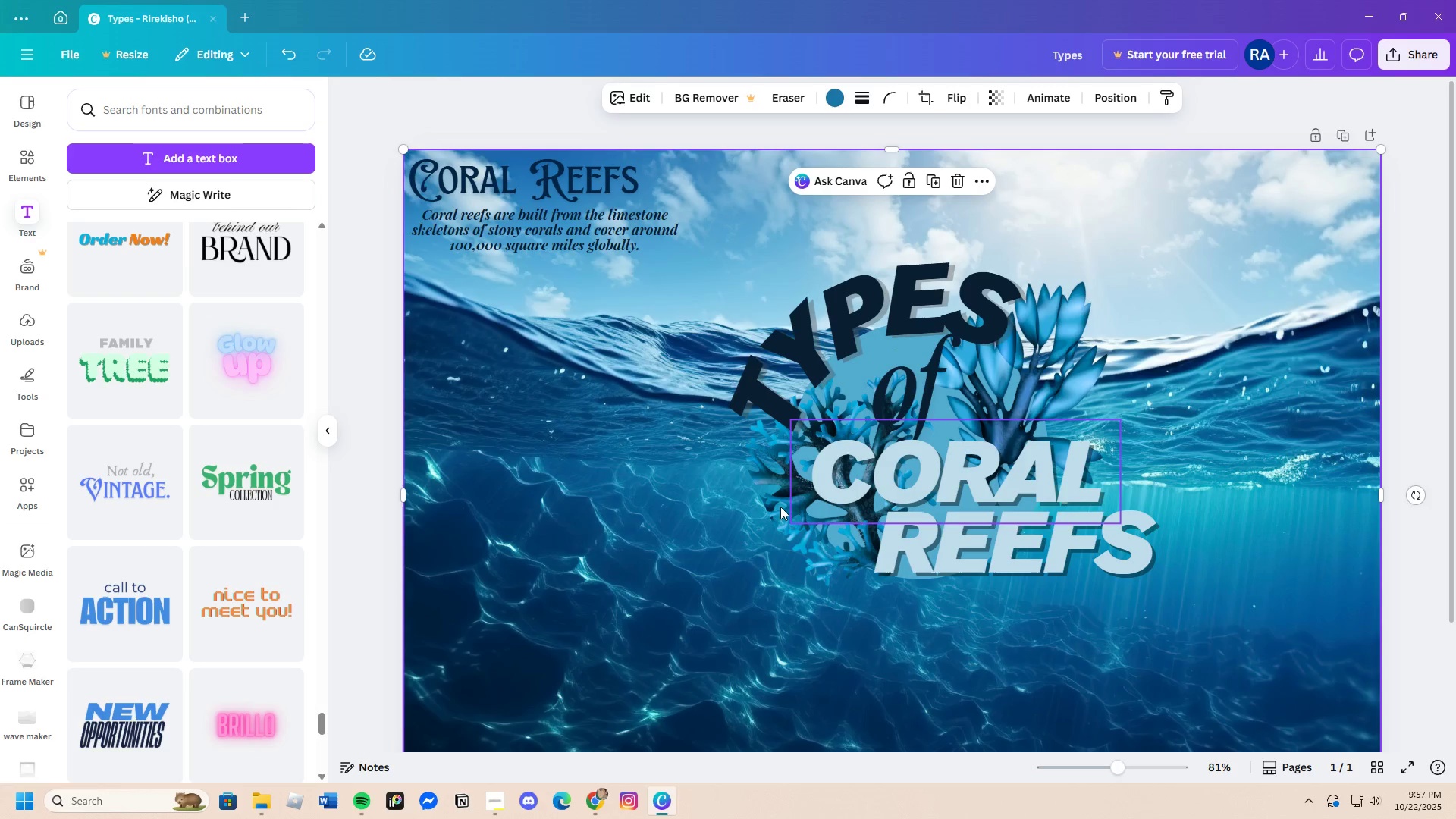 
left_click([780, 509])
 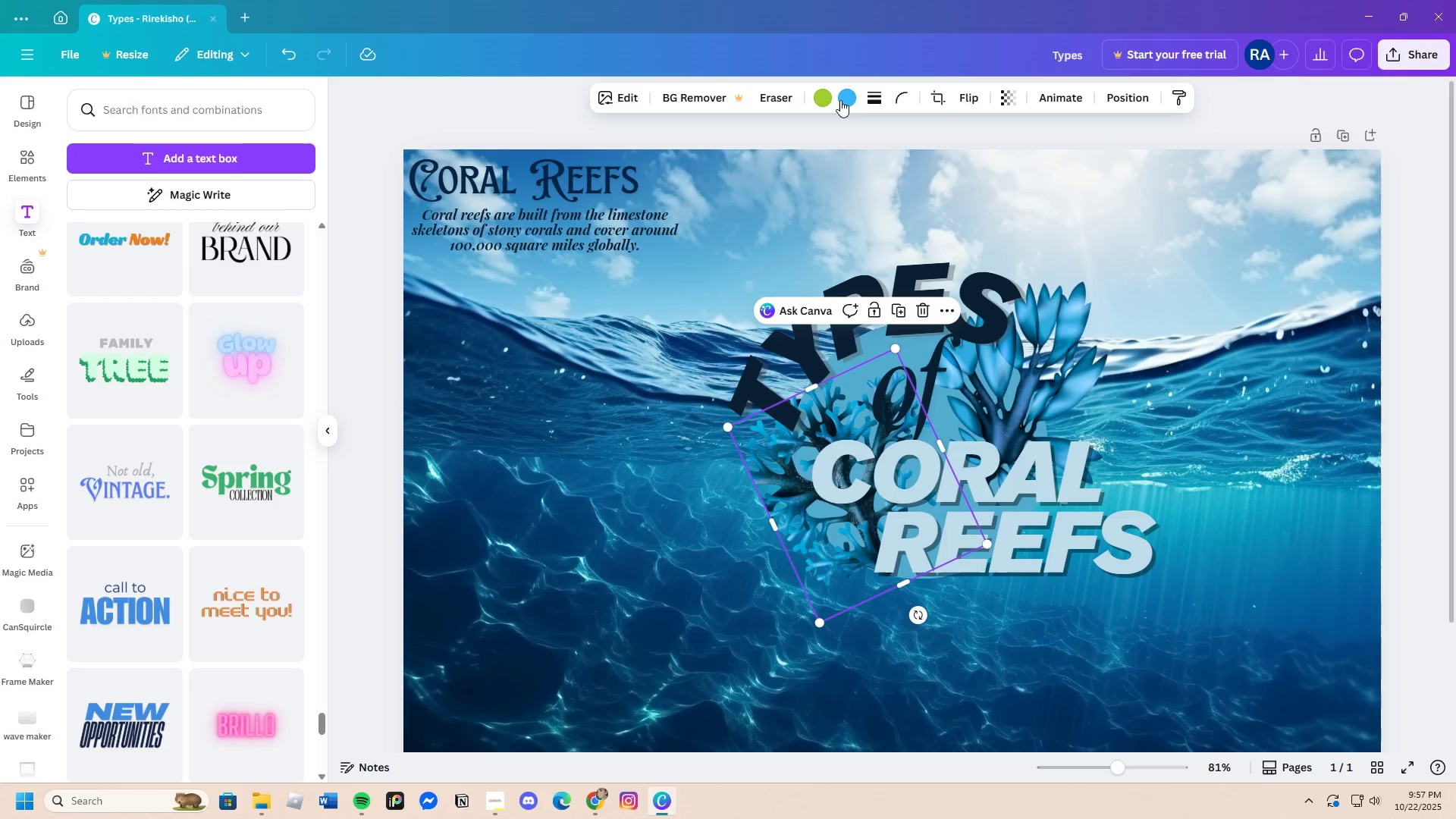 
left_click([843, 99])
 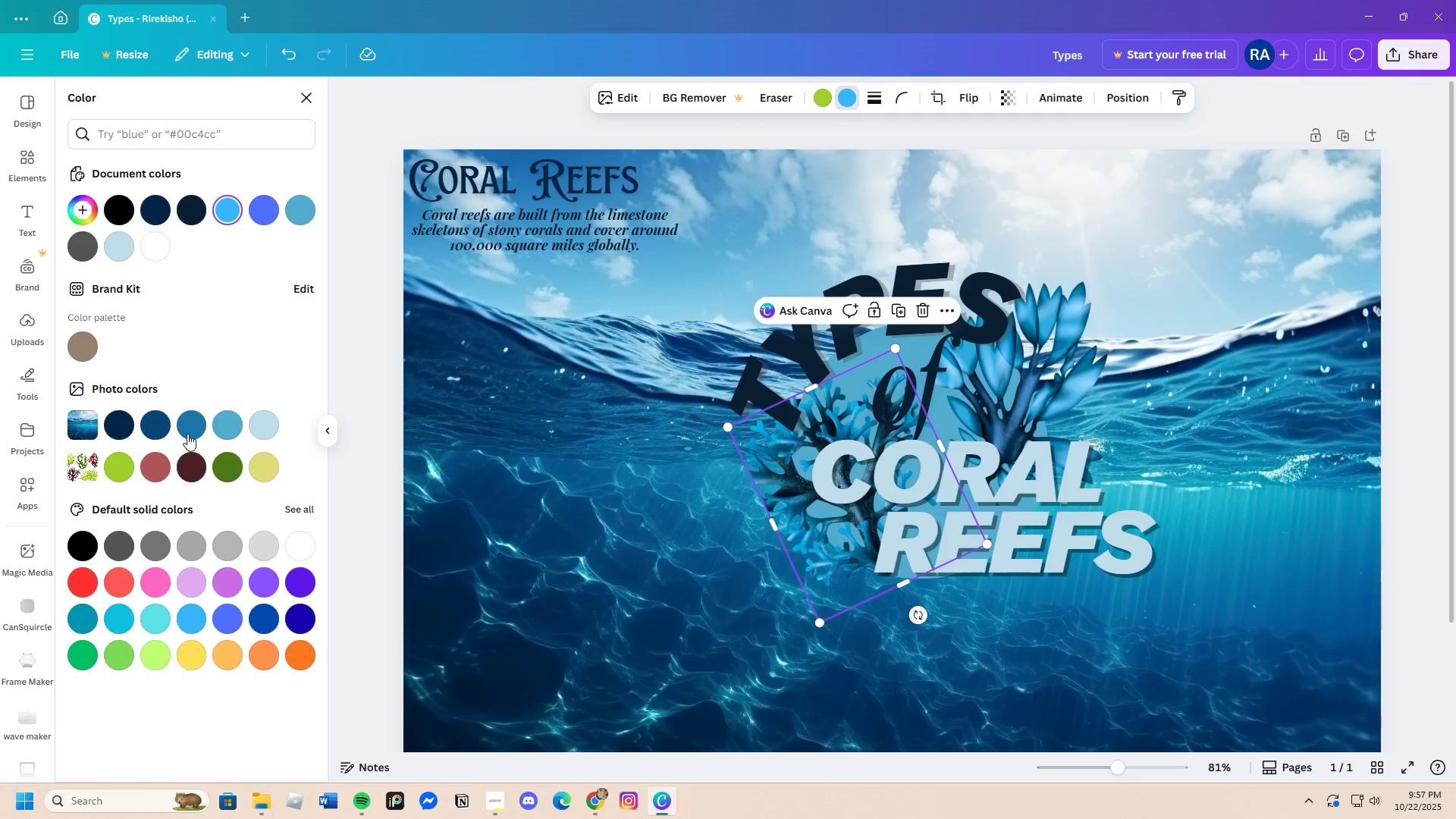 
left_click([190, 428])
 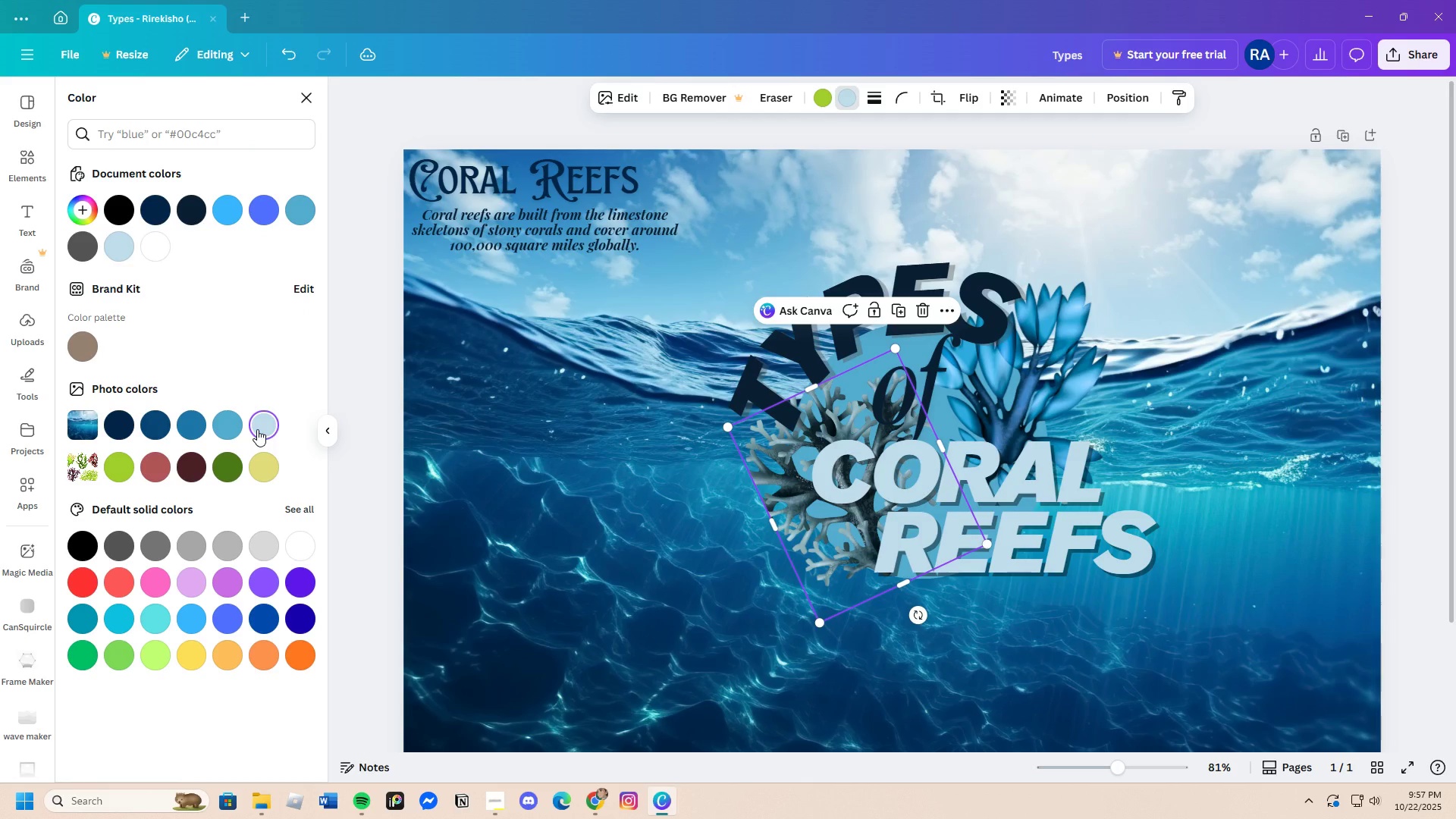 
left_click([232, 425])
 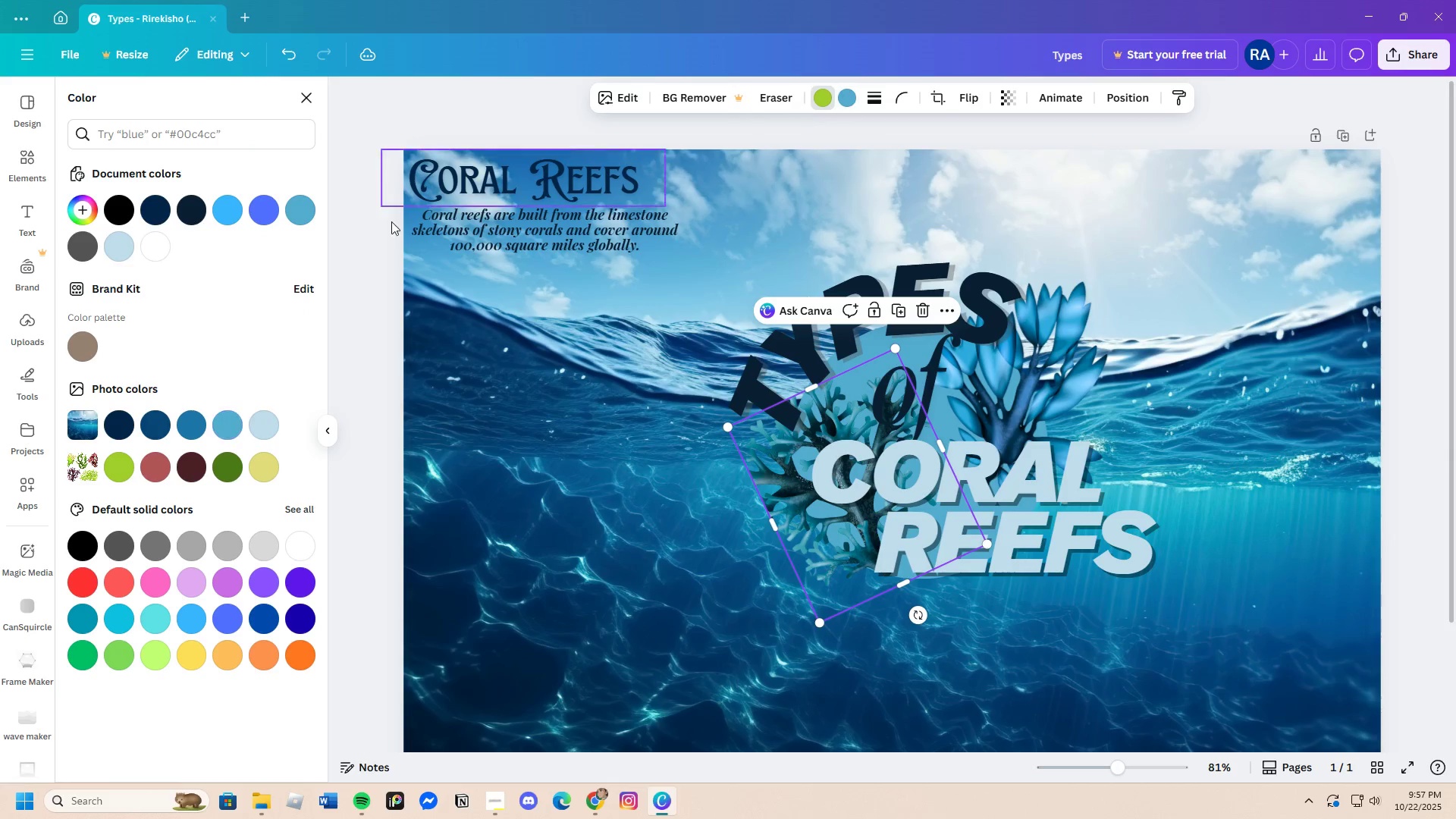 
left_click([229, 212])
 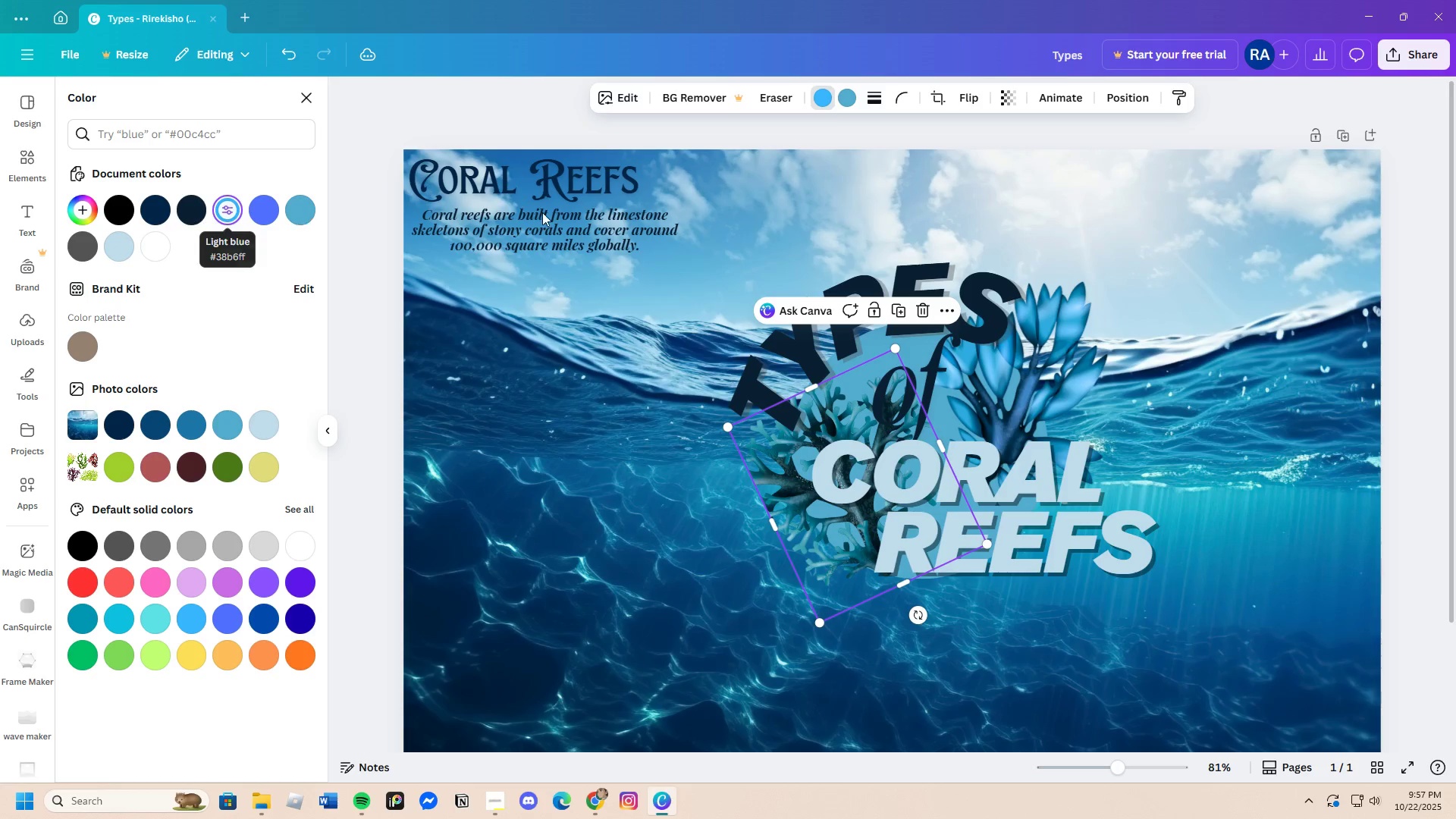 
left_click([673, 249])
 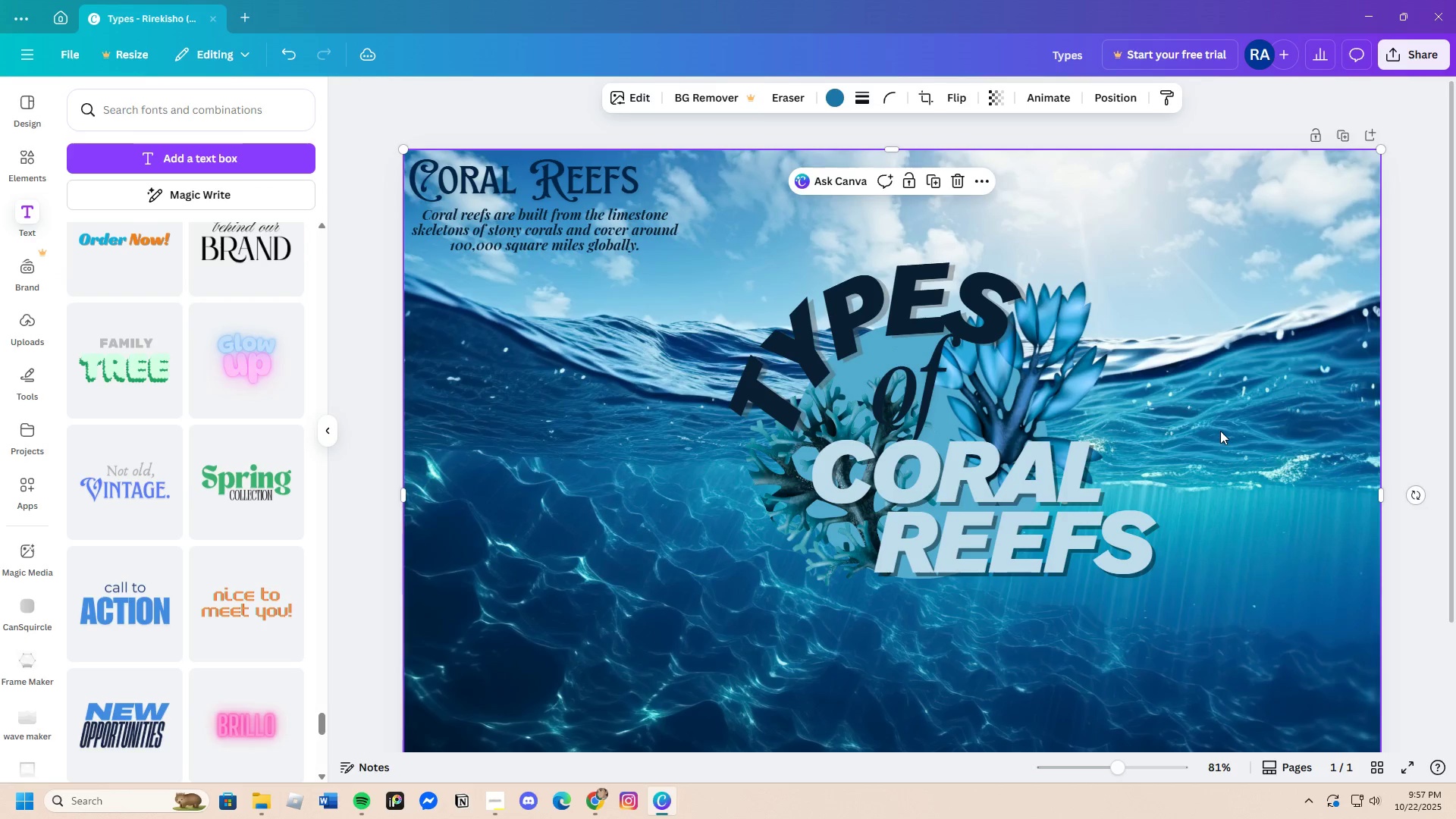 
left_click([908, 381])
 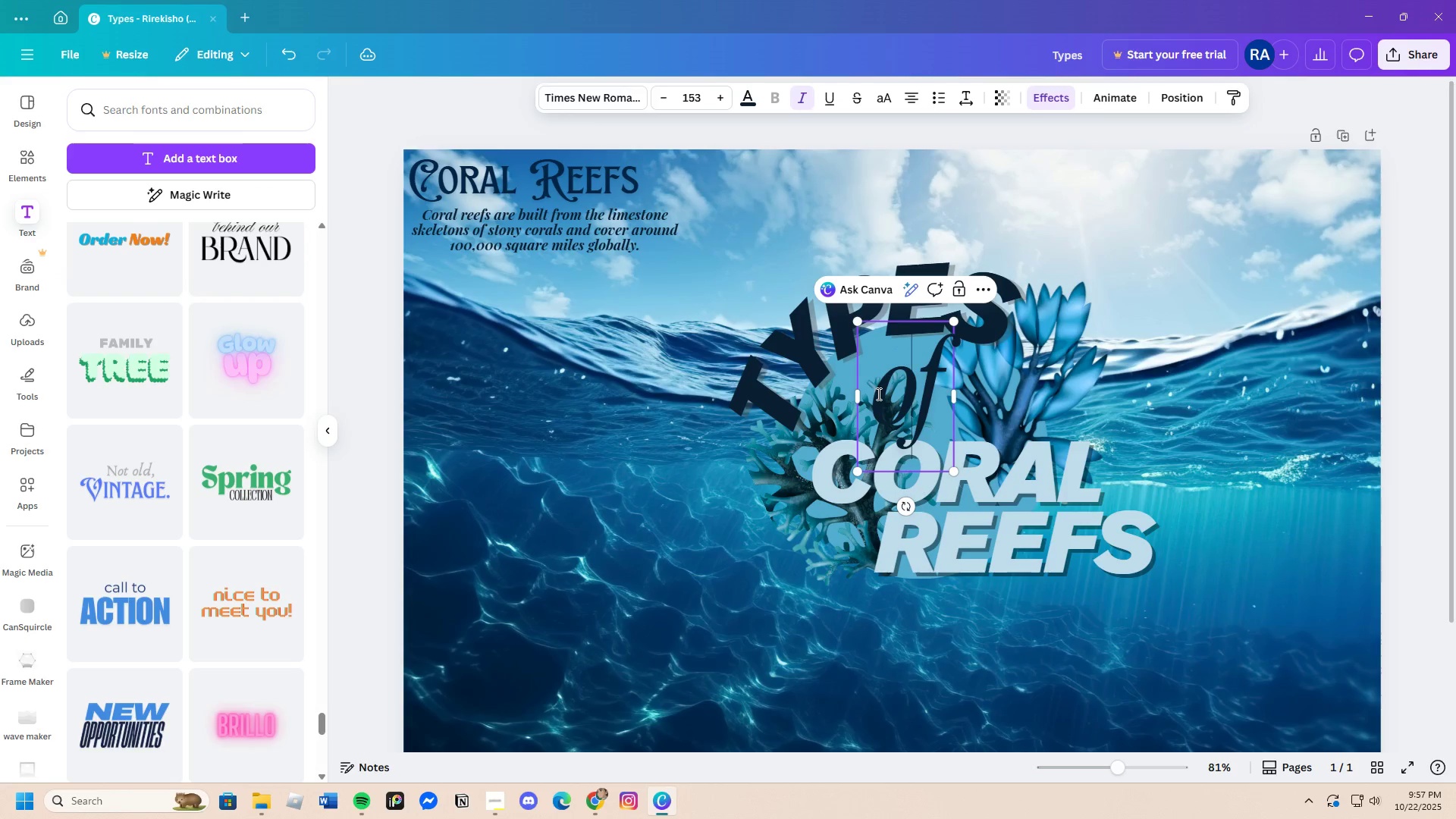 
left_click_drag(start_coordinate=[877, 394], to_coordinate=[951, 406])
 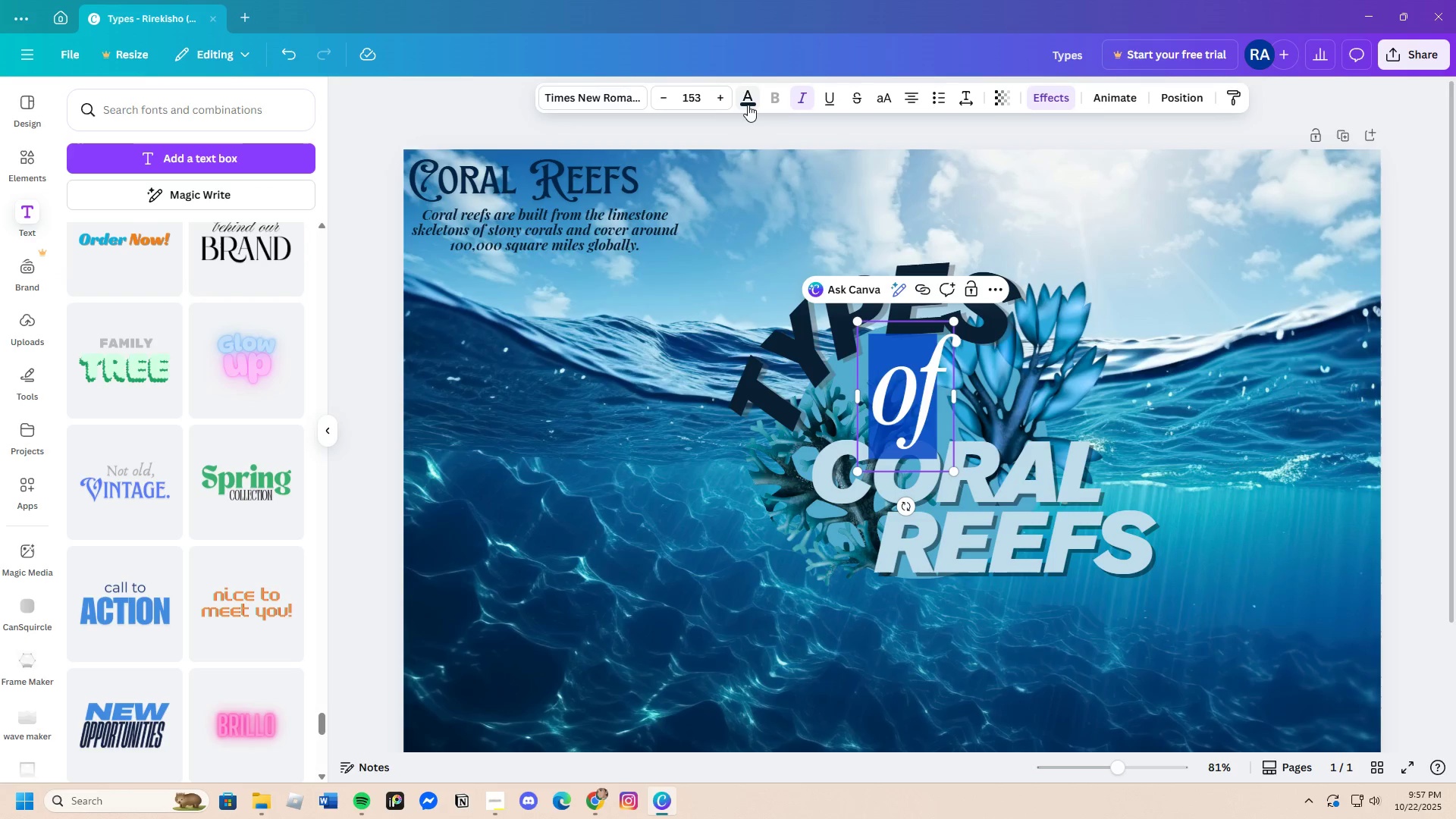 
left_click([748, 105])
 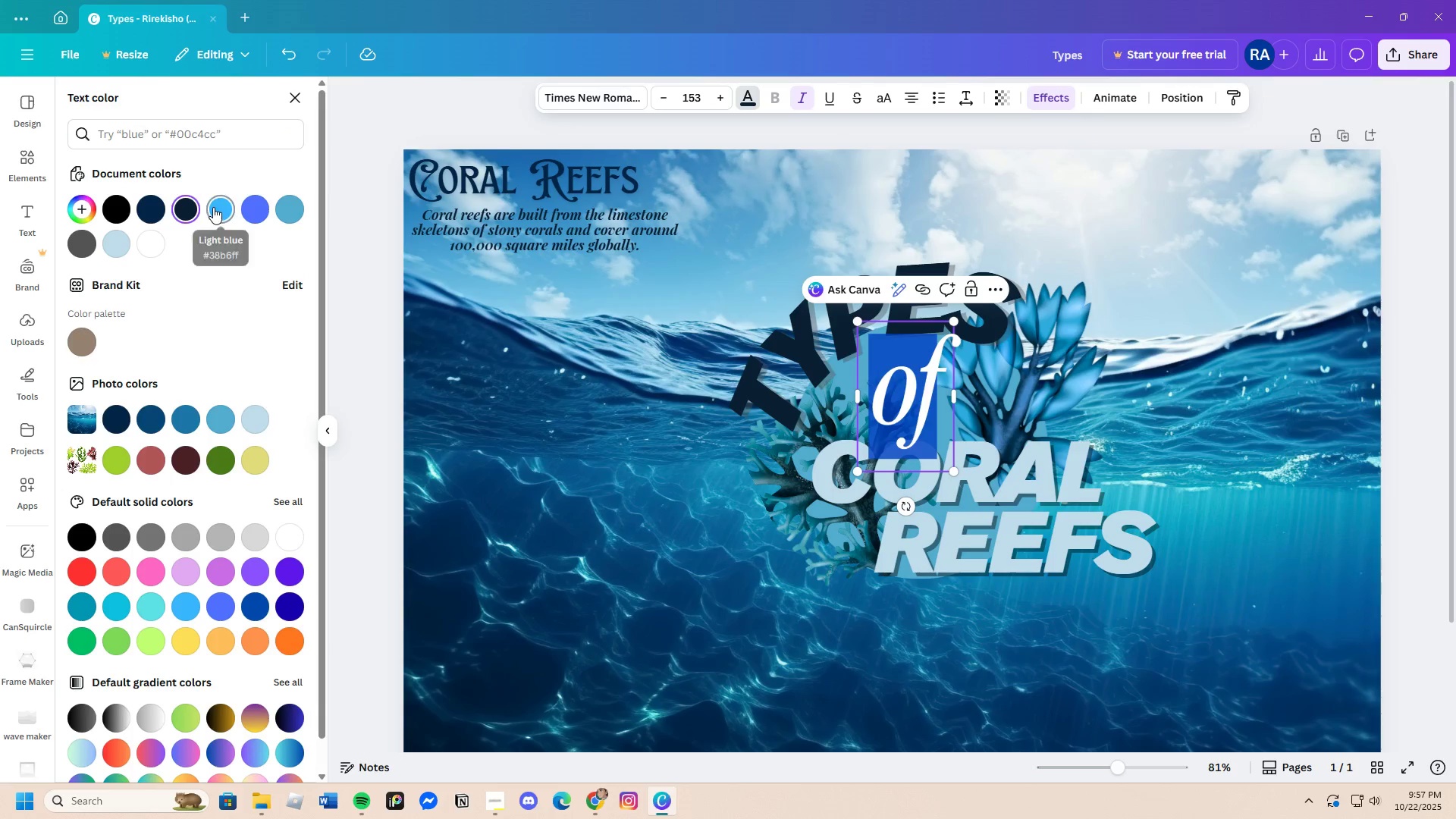 
double_click([510, 410])
 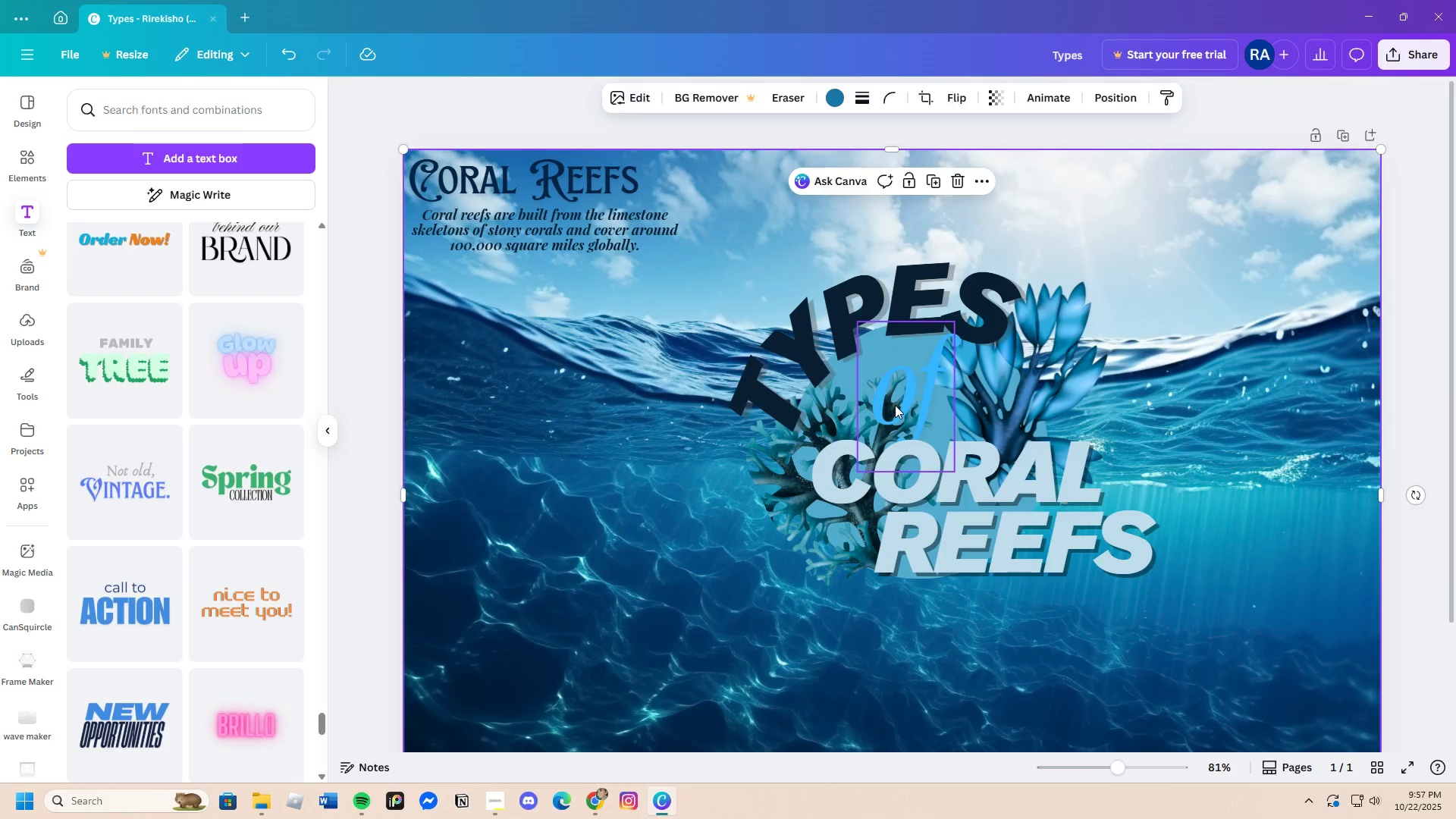 
double_click([895, 405])
 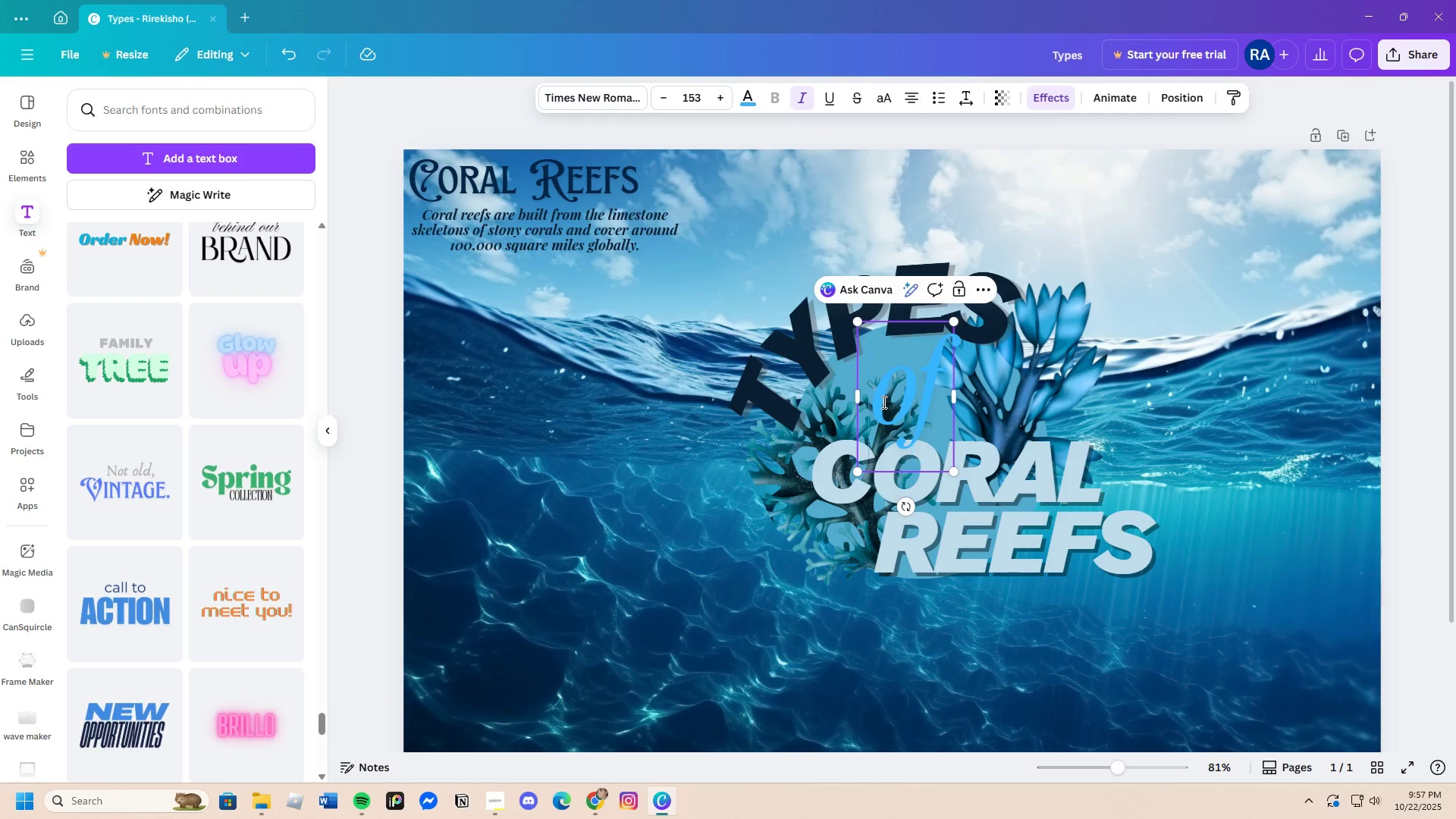 
left_click_drag(start_coordinate=[883, 402], to_coordinate=[937, 410])
 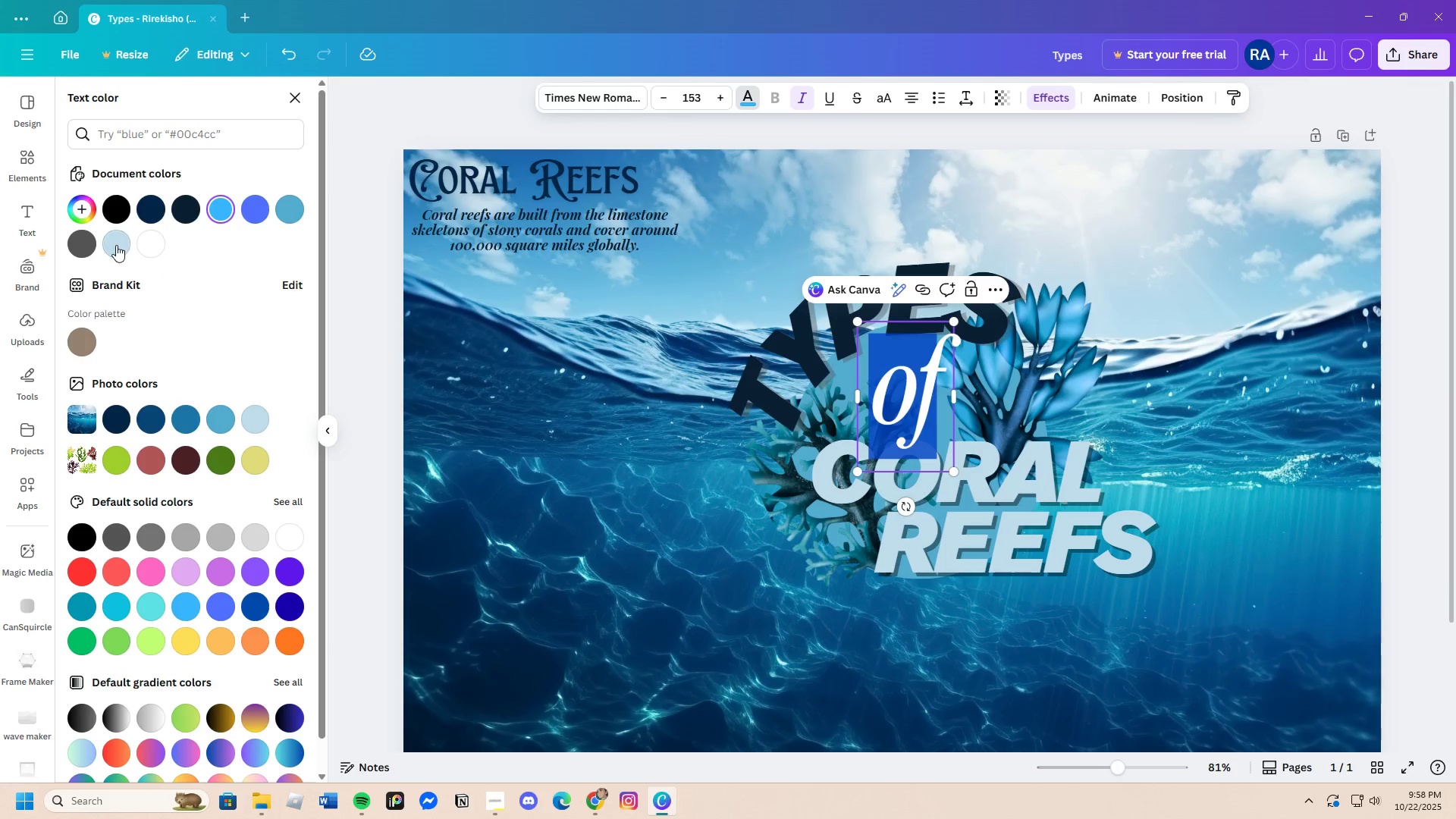 
double_click([640, 494])
 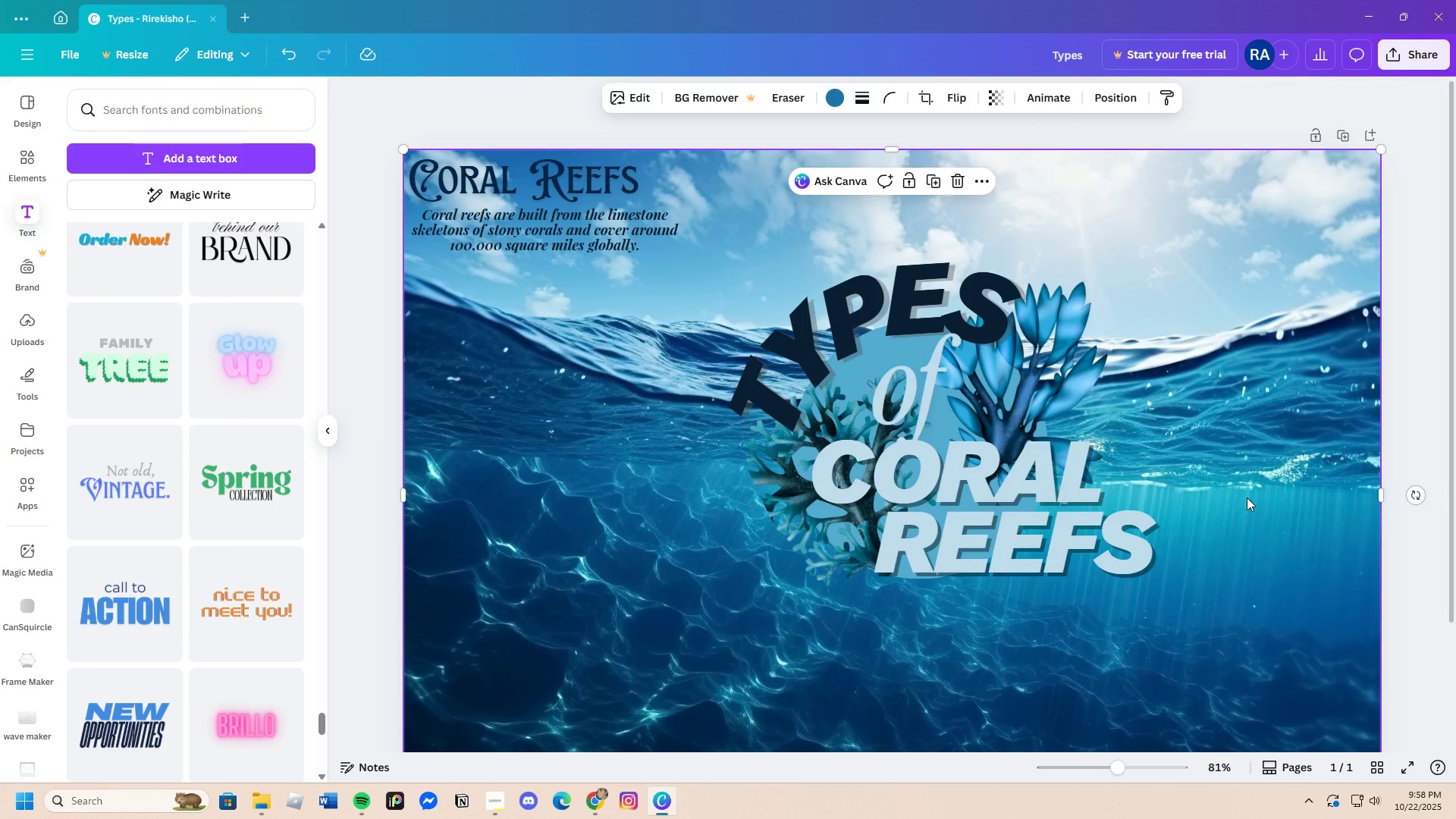 
wait(11.38)
 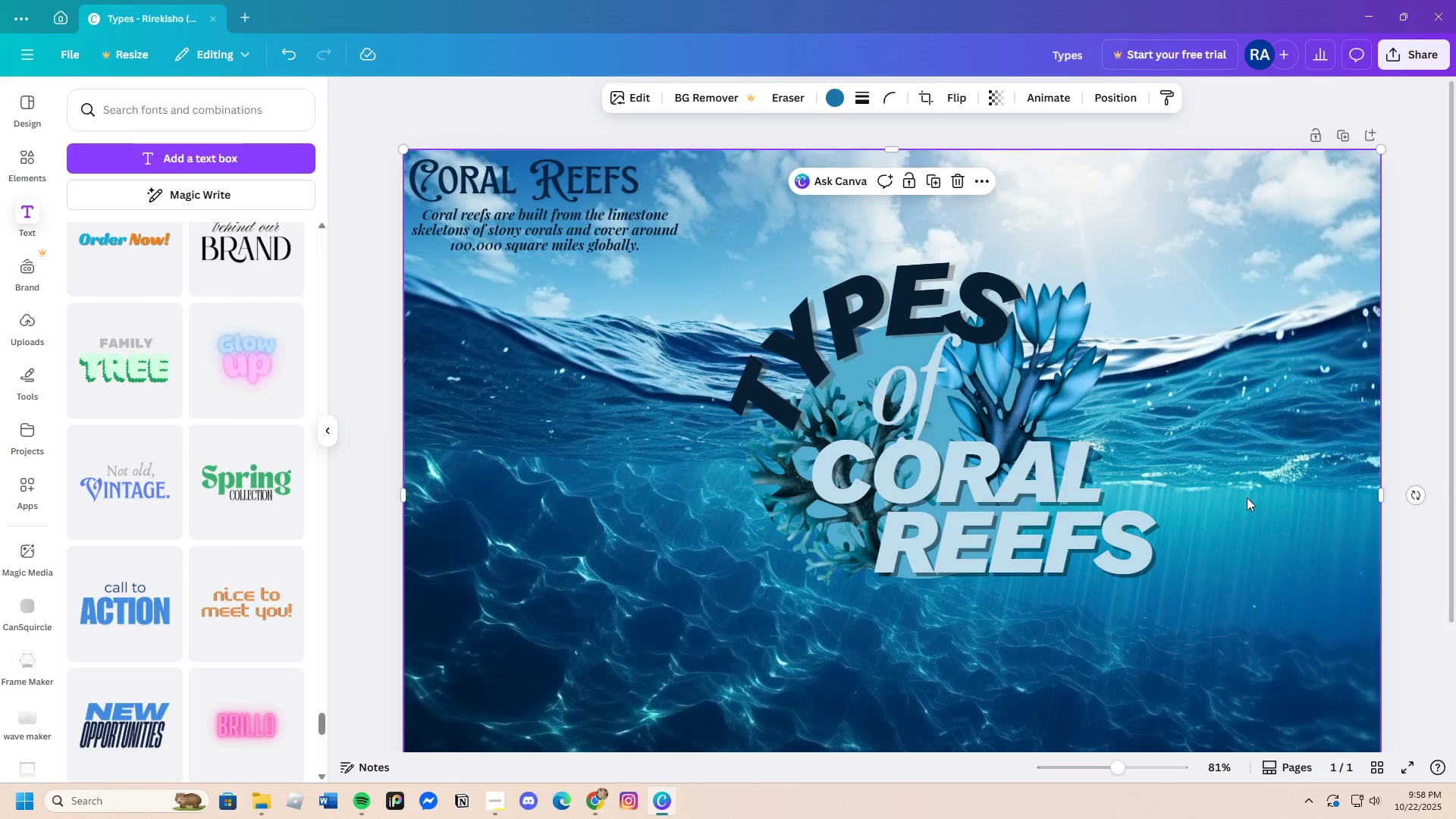 
left_click([898, 405])
 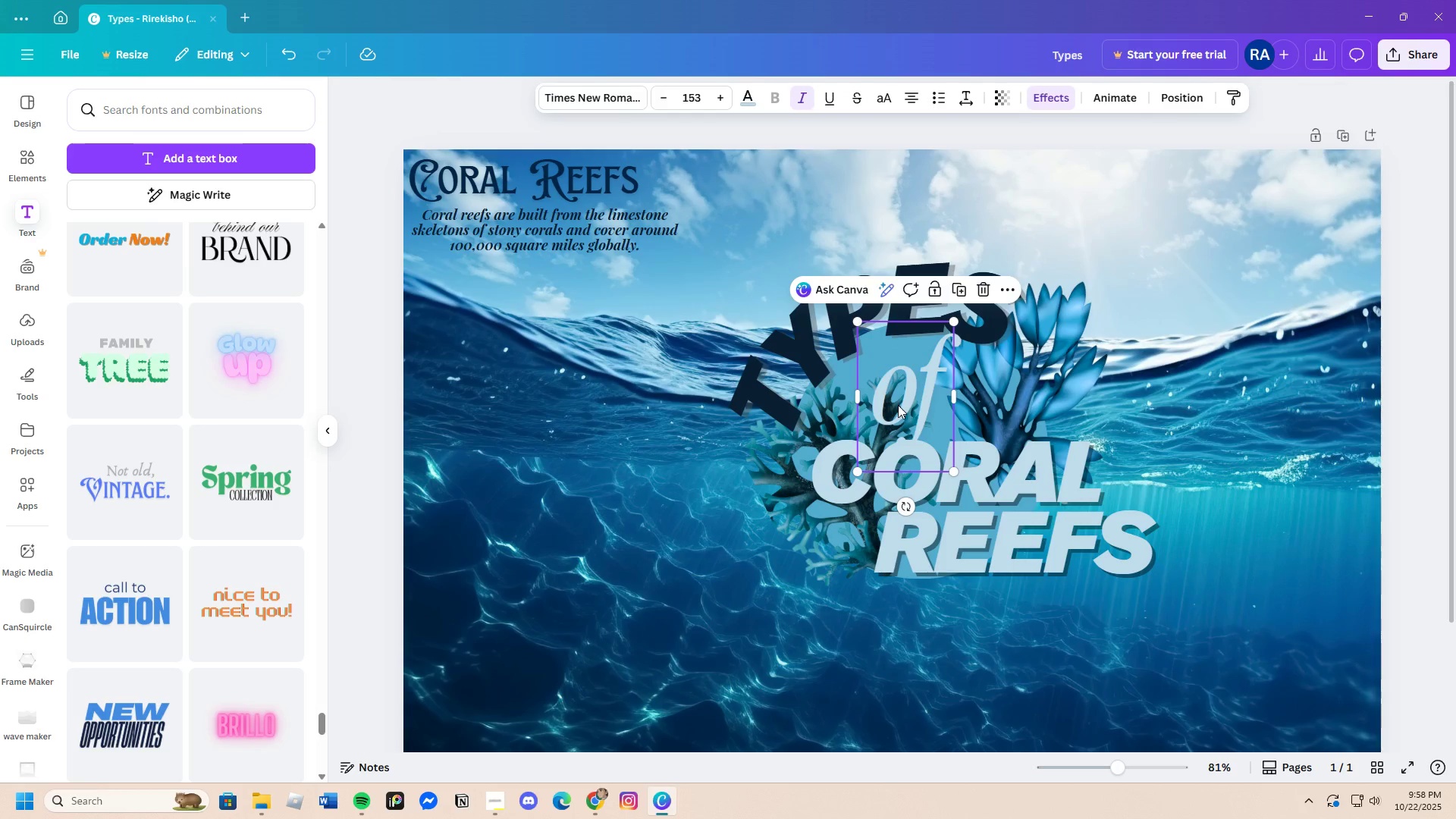 
left_click([898, 405])
 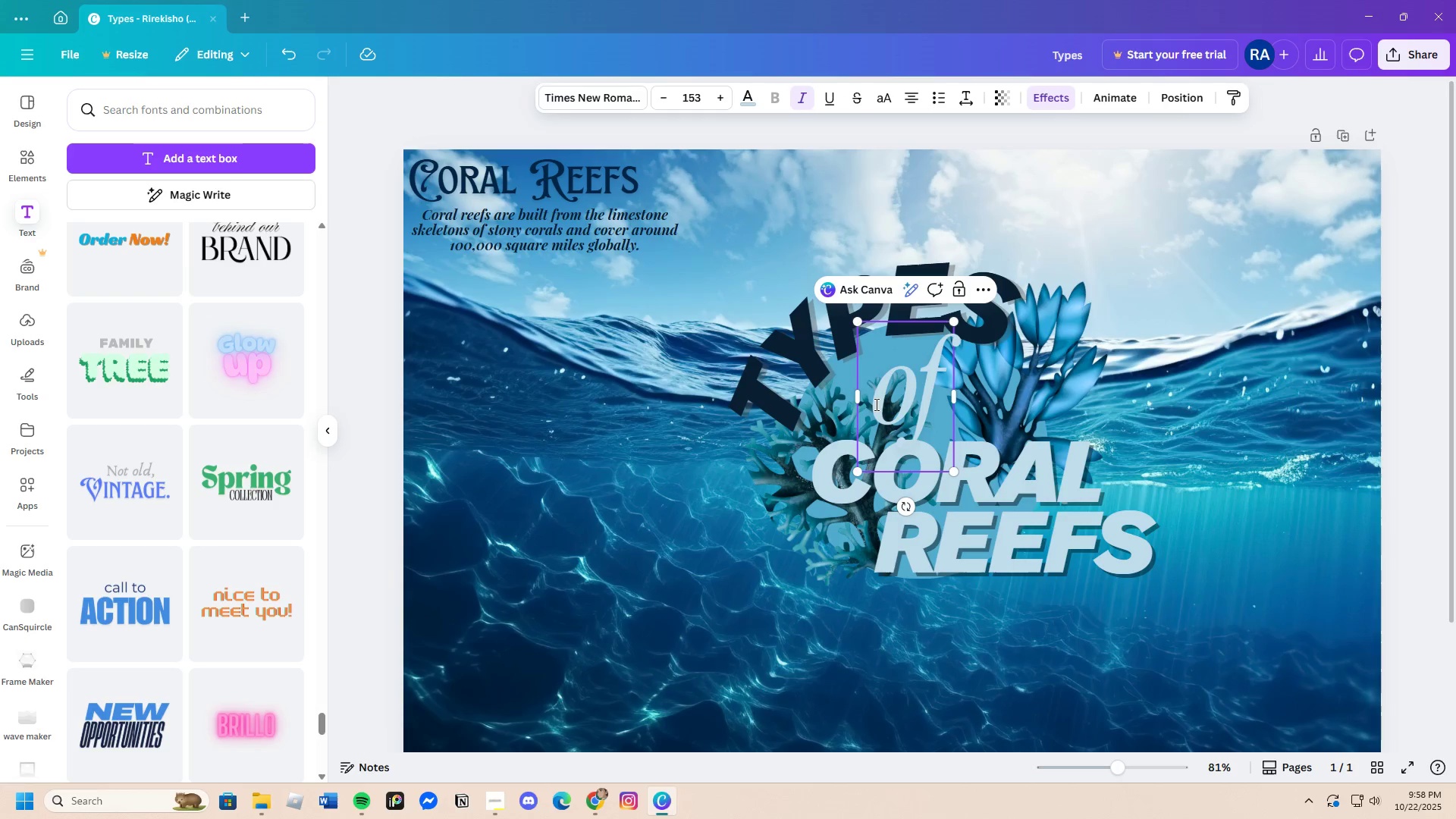 
left_click_drag(start_coordinate=[864, 402], to_coordinate=[927, 407])
 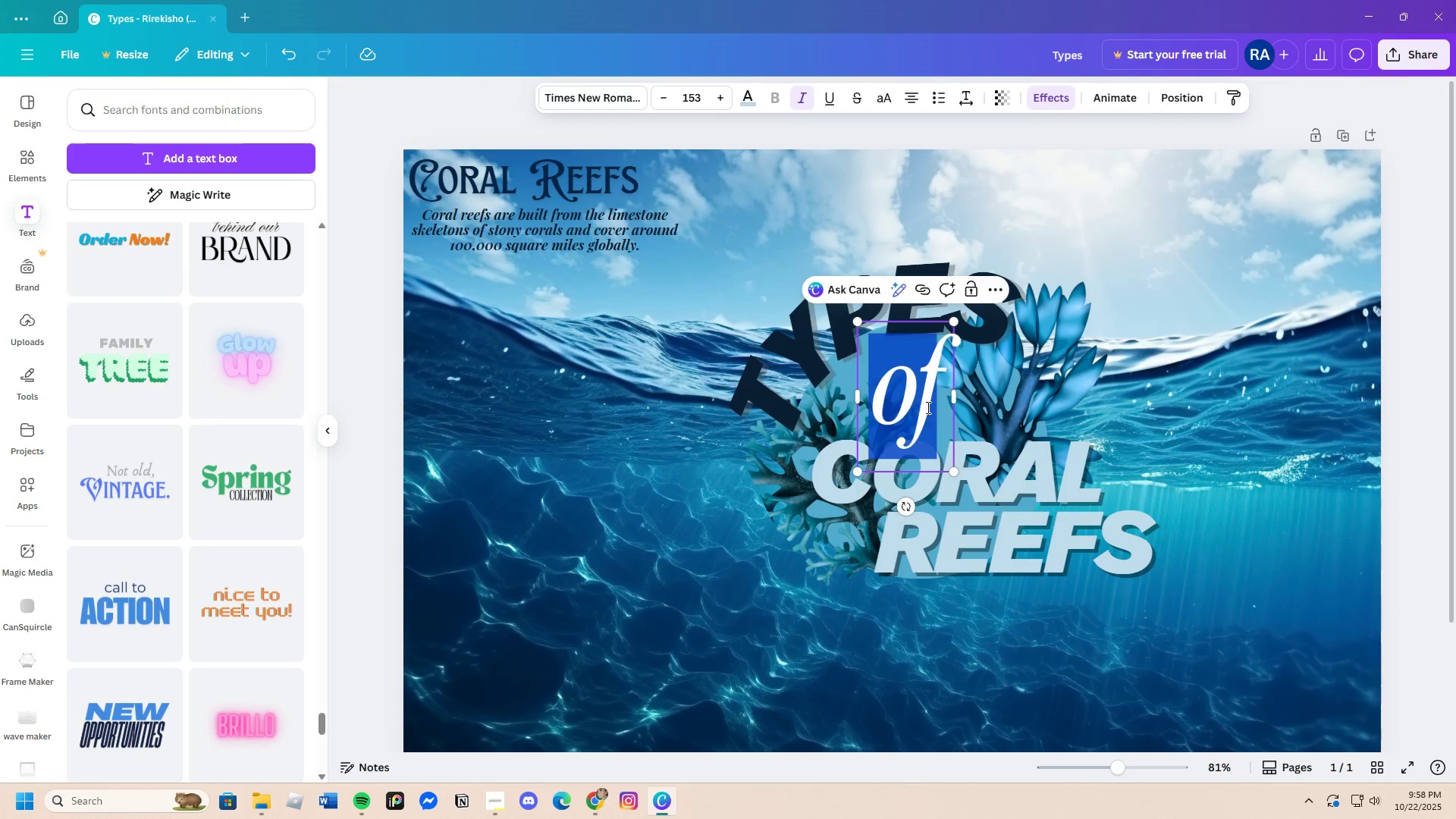 
key(Backspace)
 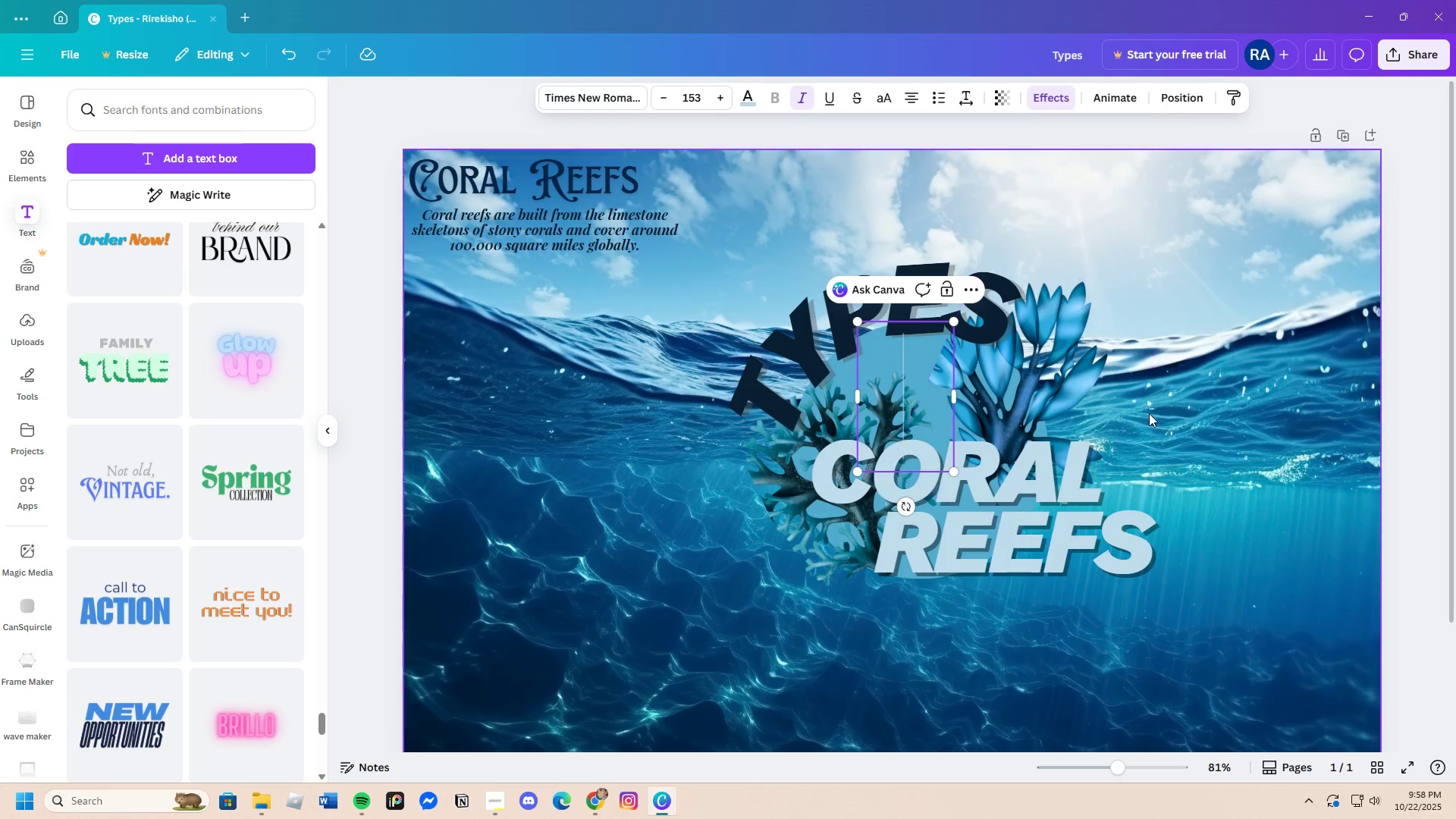 
left_click([1149, 413])
 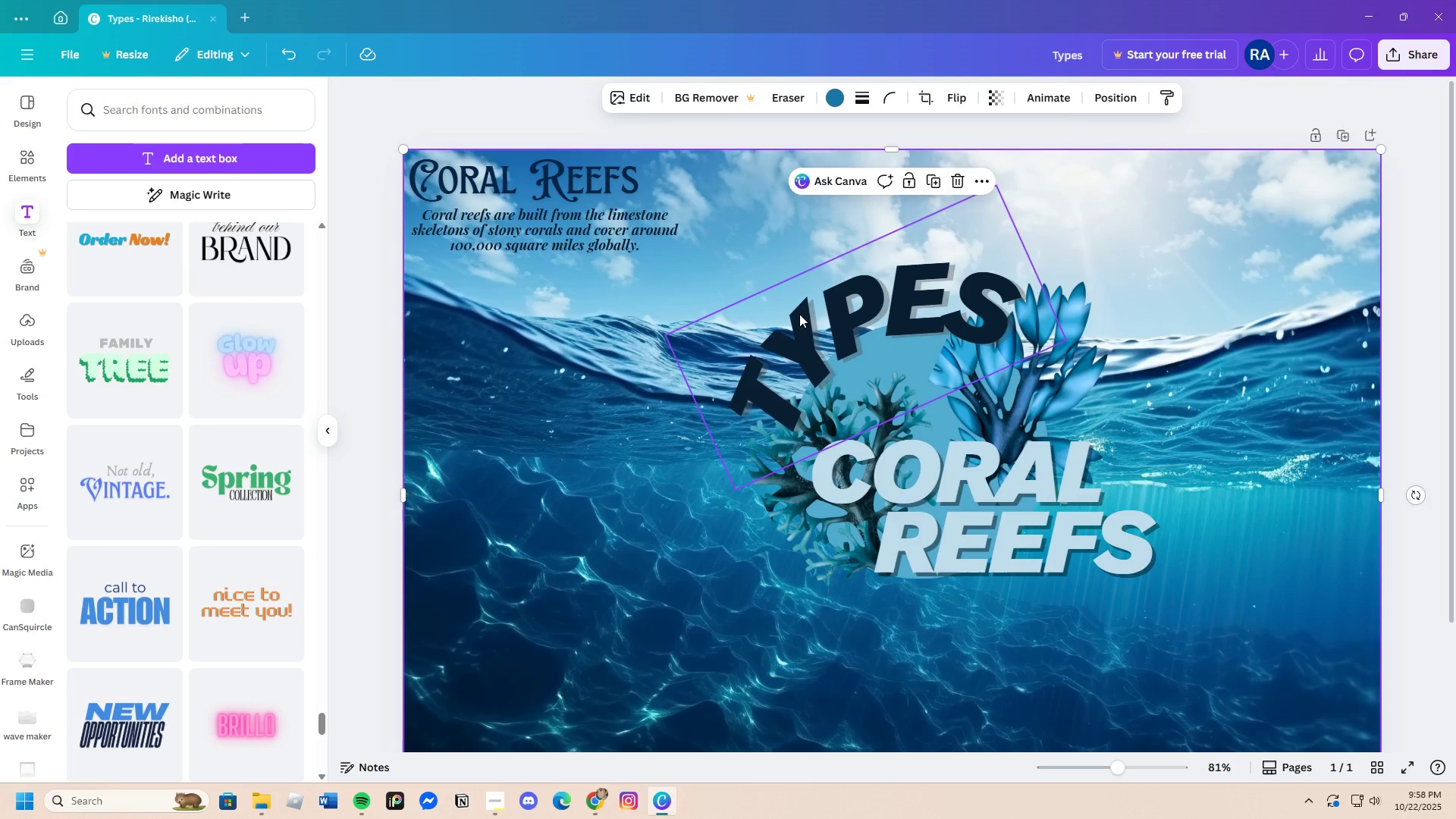 
left_click([799, 314])
 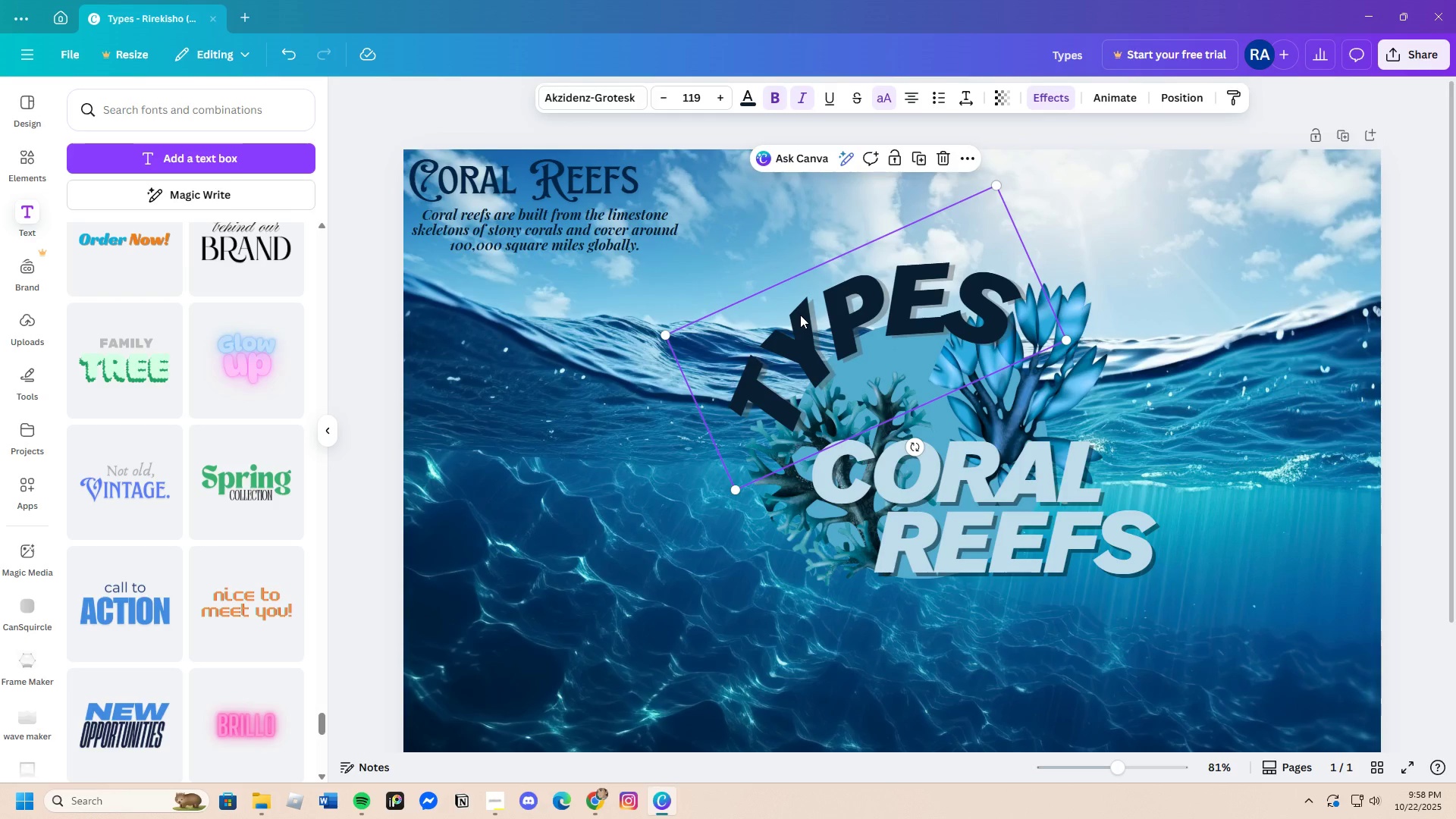 
key(Control+C)
 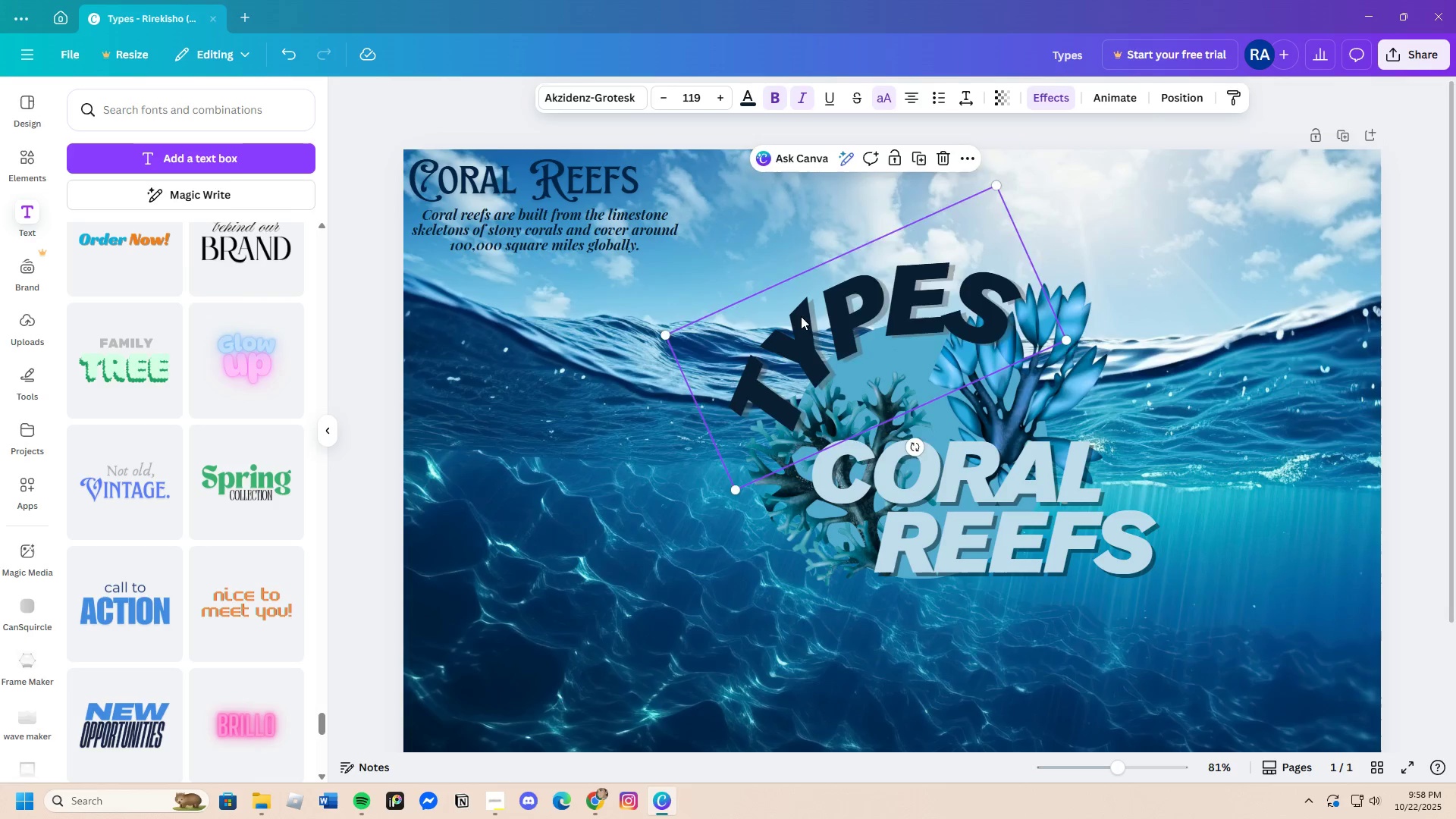 
key(Control+V)
 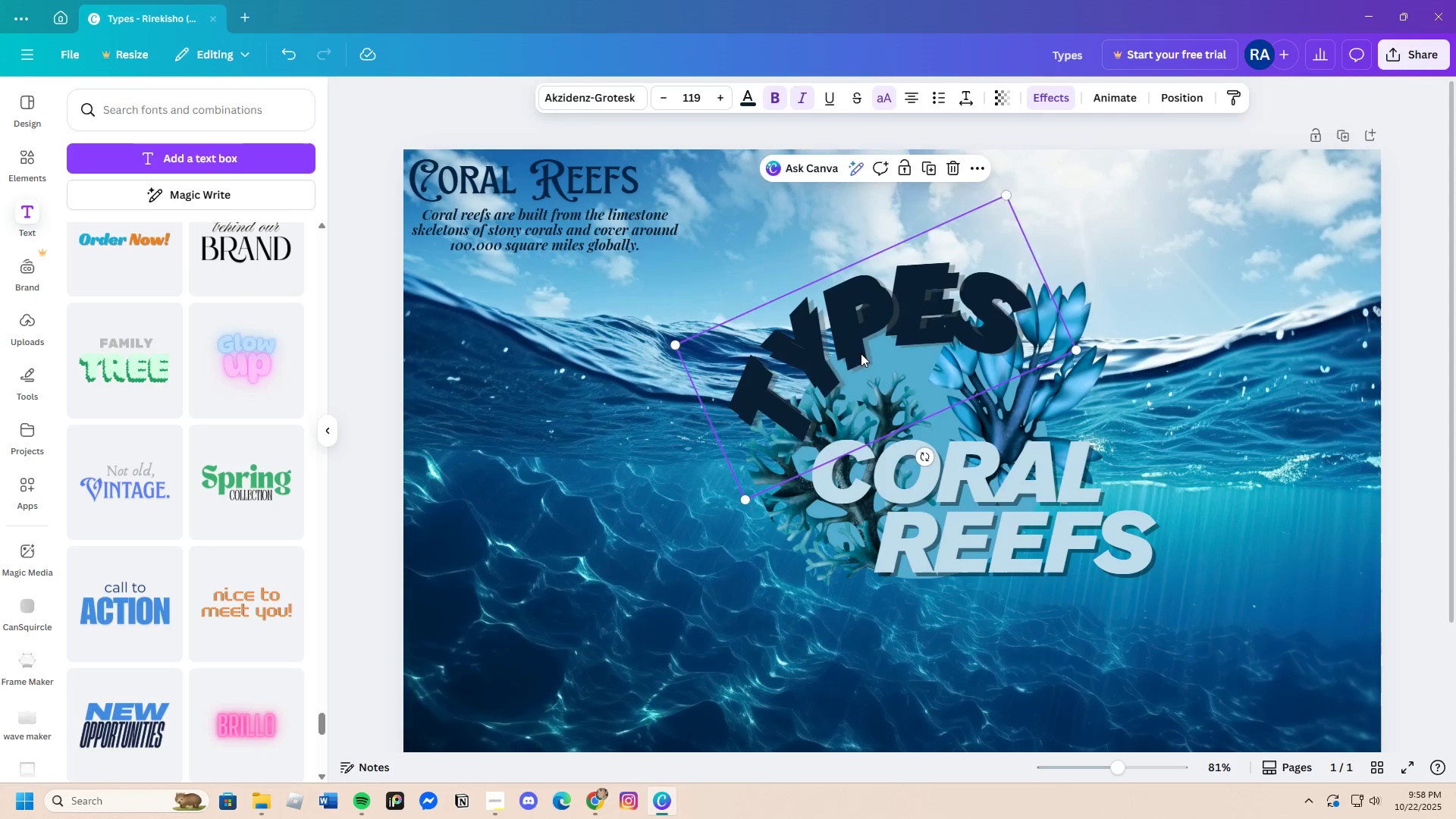 
left_click_drag(start_coordinate=[852, 344], to_coordinate=[884, 382])
 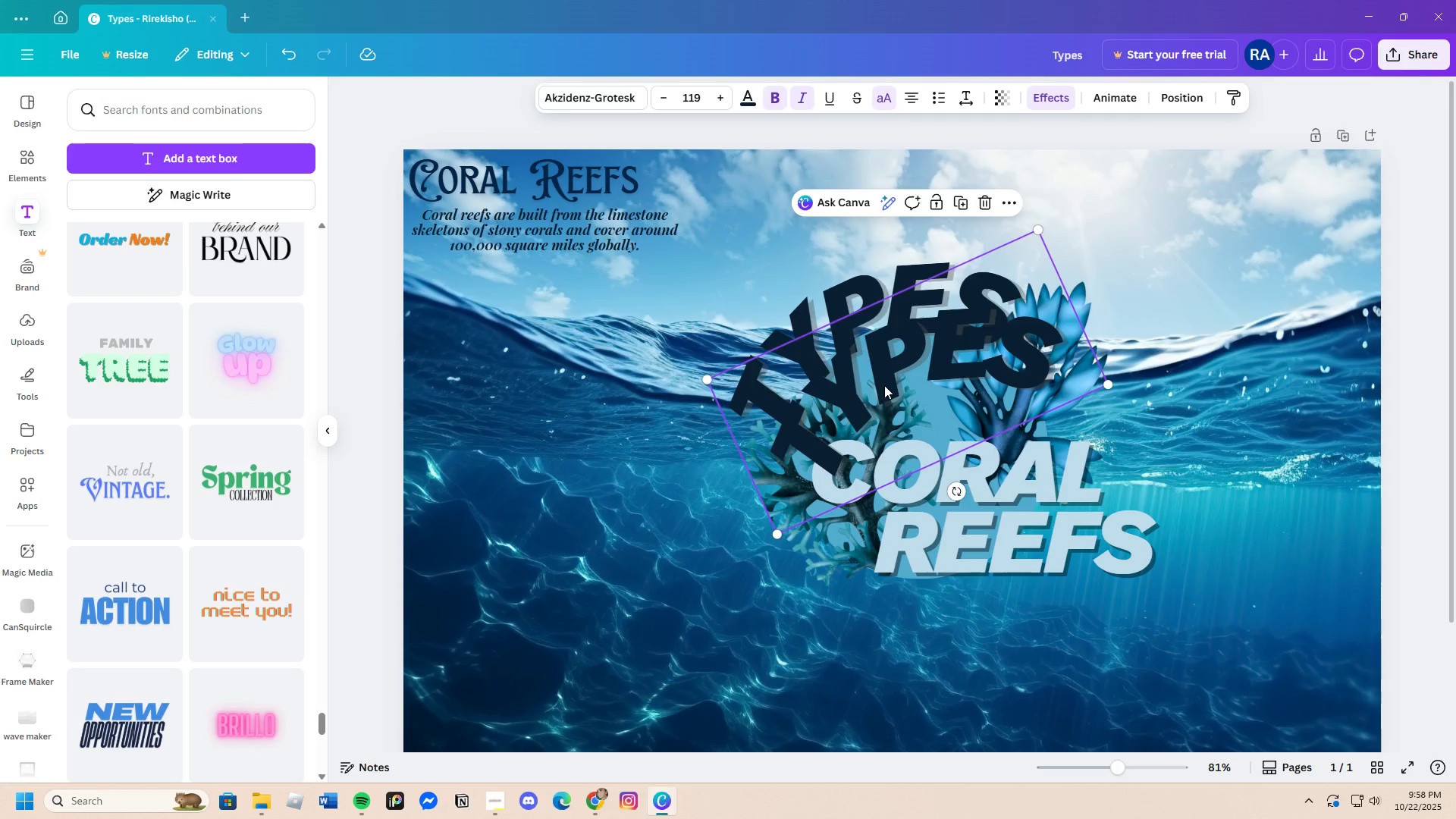 
double_click([884, 385])
 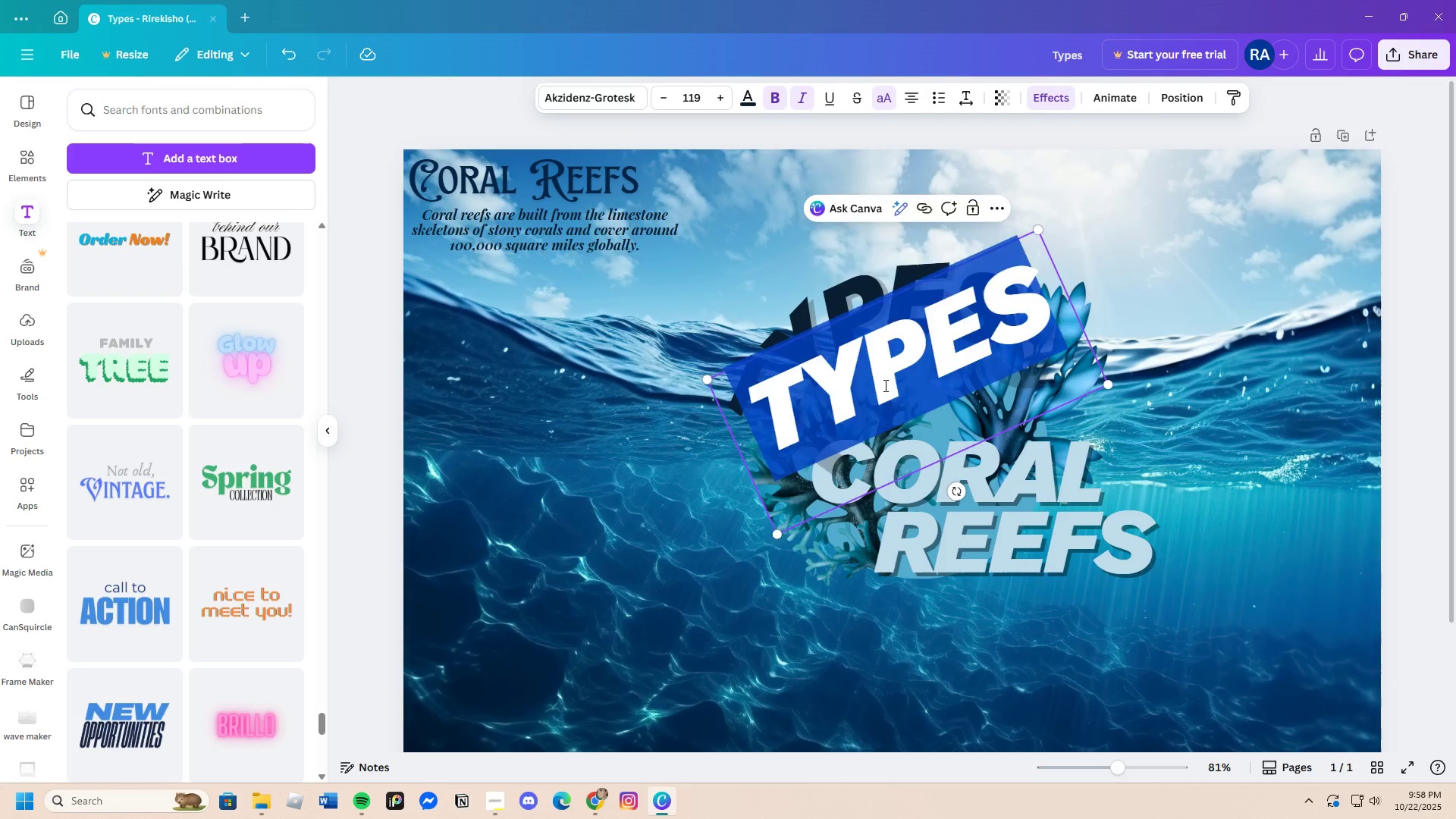 
key(Backspace)
type(of)
 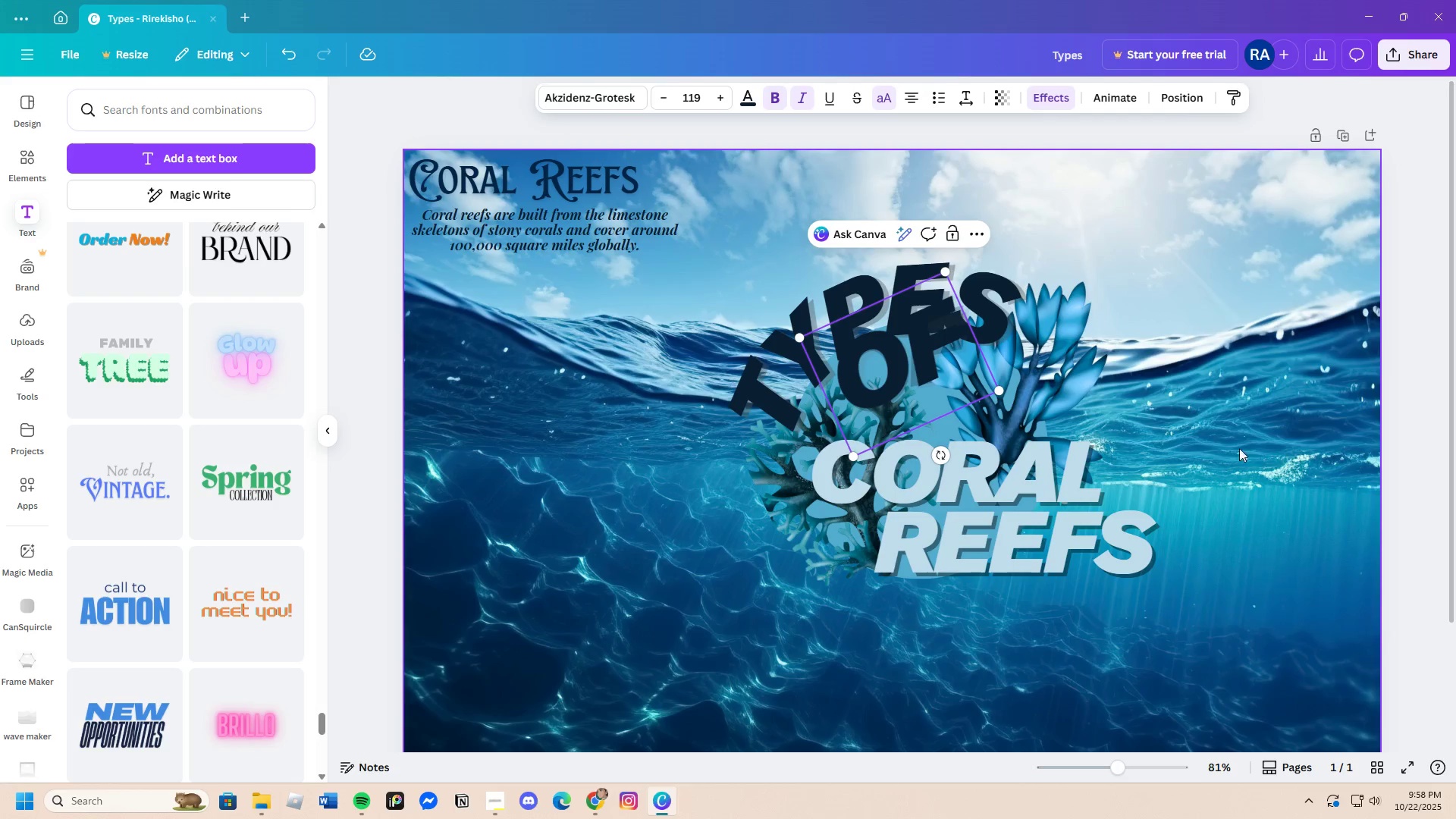 
left_click([1226, 448])
 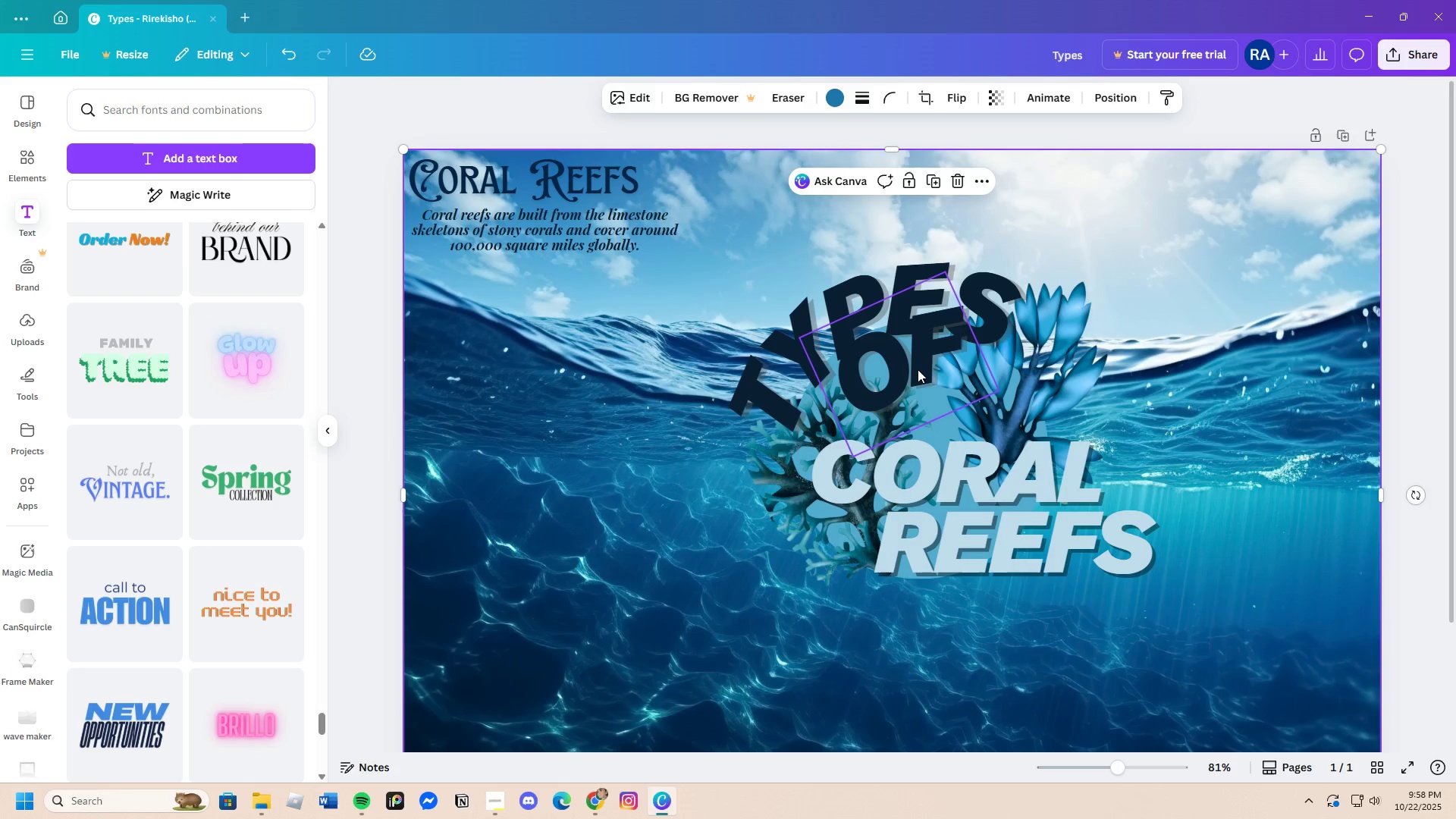 
left_click_drag(start_coordinate=[925, 372], to_coordinate=[997, 394])
 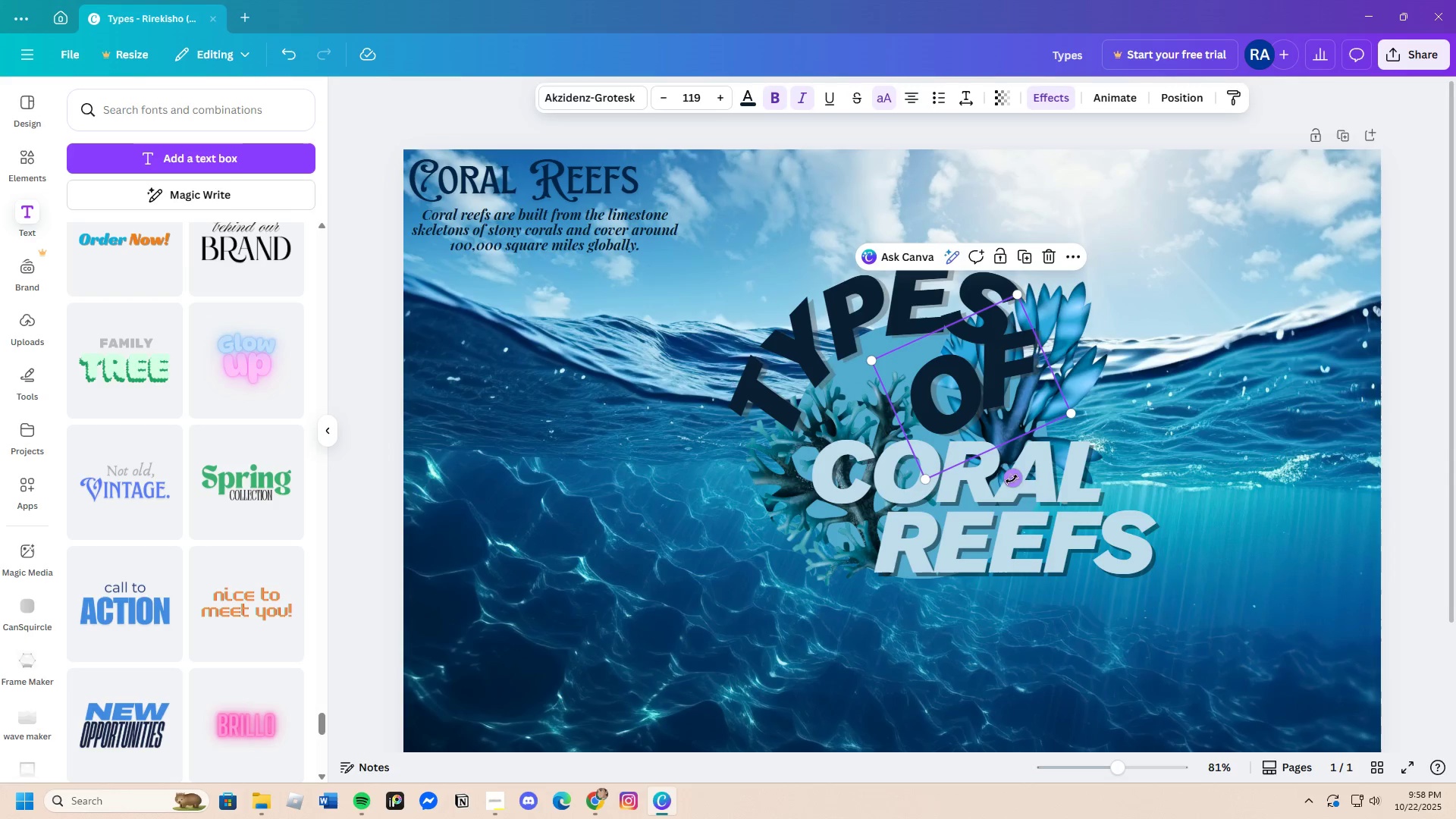 
left_click_drag(start_coordinate=[1012, 479], to_coordinate=[882, 477])
 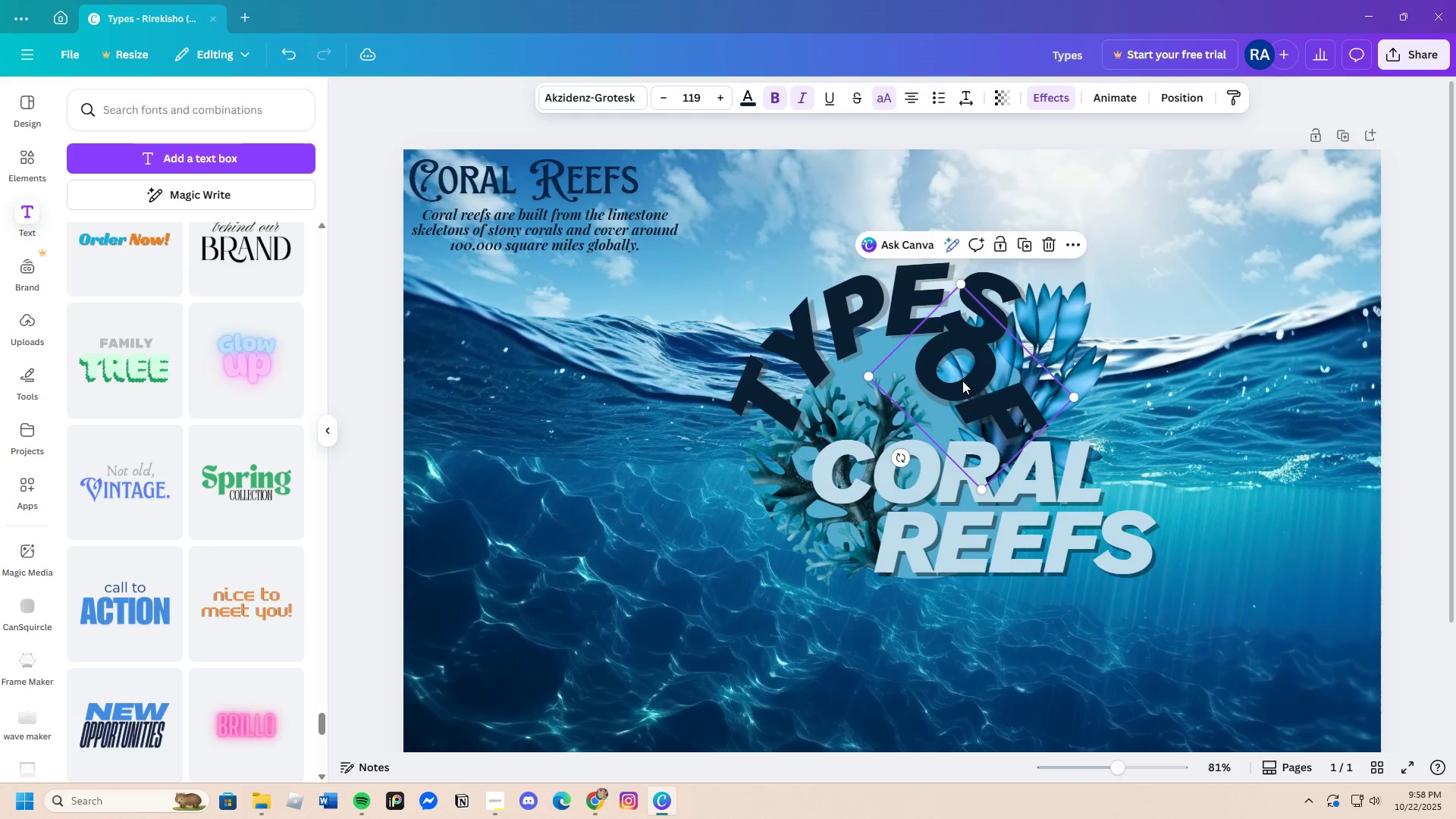 
left_click_drag(start_coordinate=[976, 381], to_coordinate=[1068, 387])
 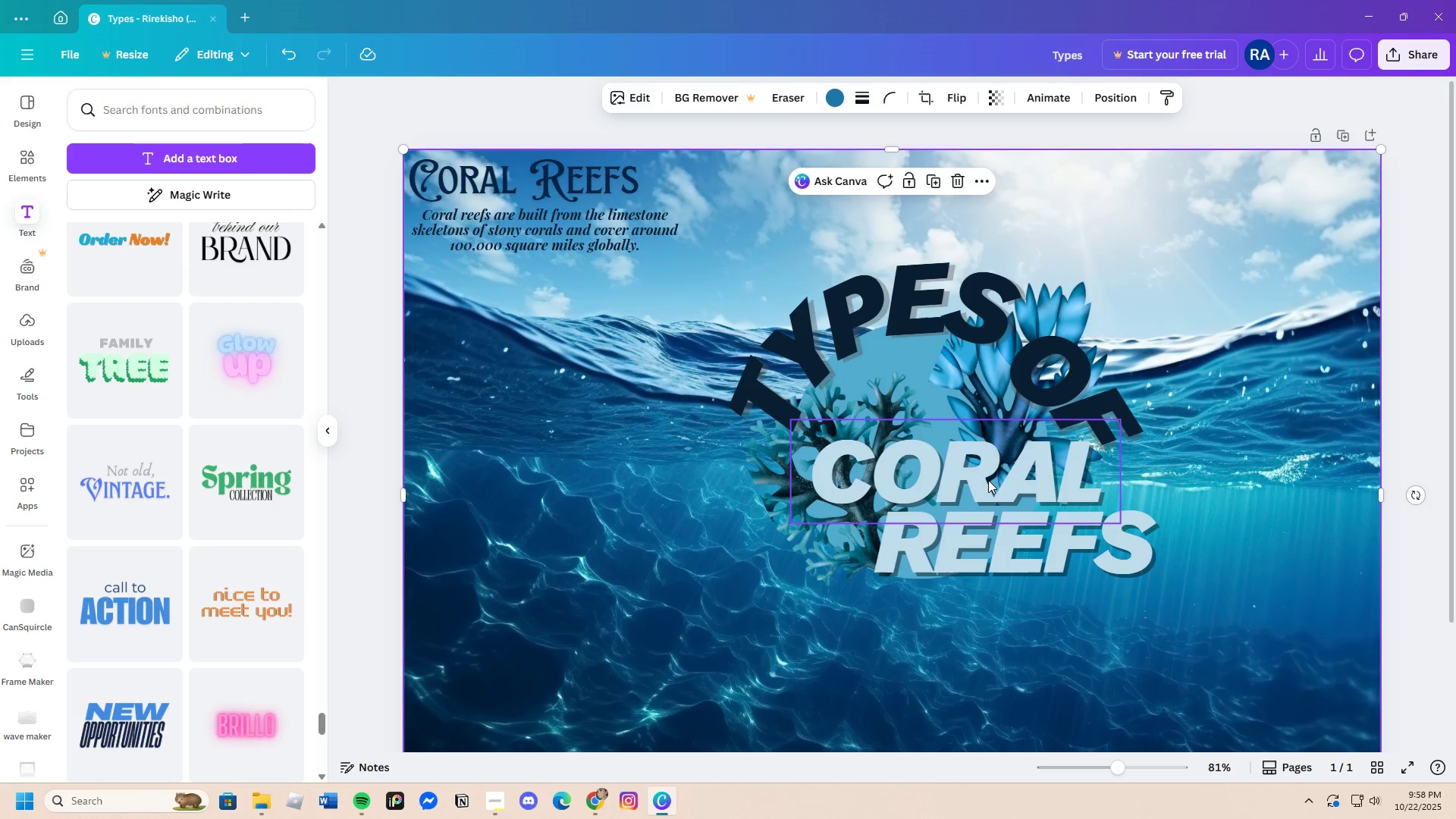 
left_click_drag(start_coordinate=[985, 475], to_coordinate=[959, 461])
 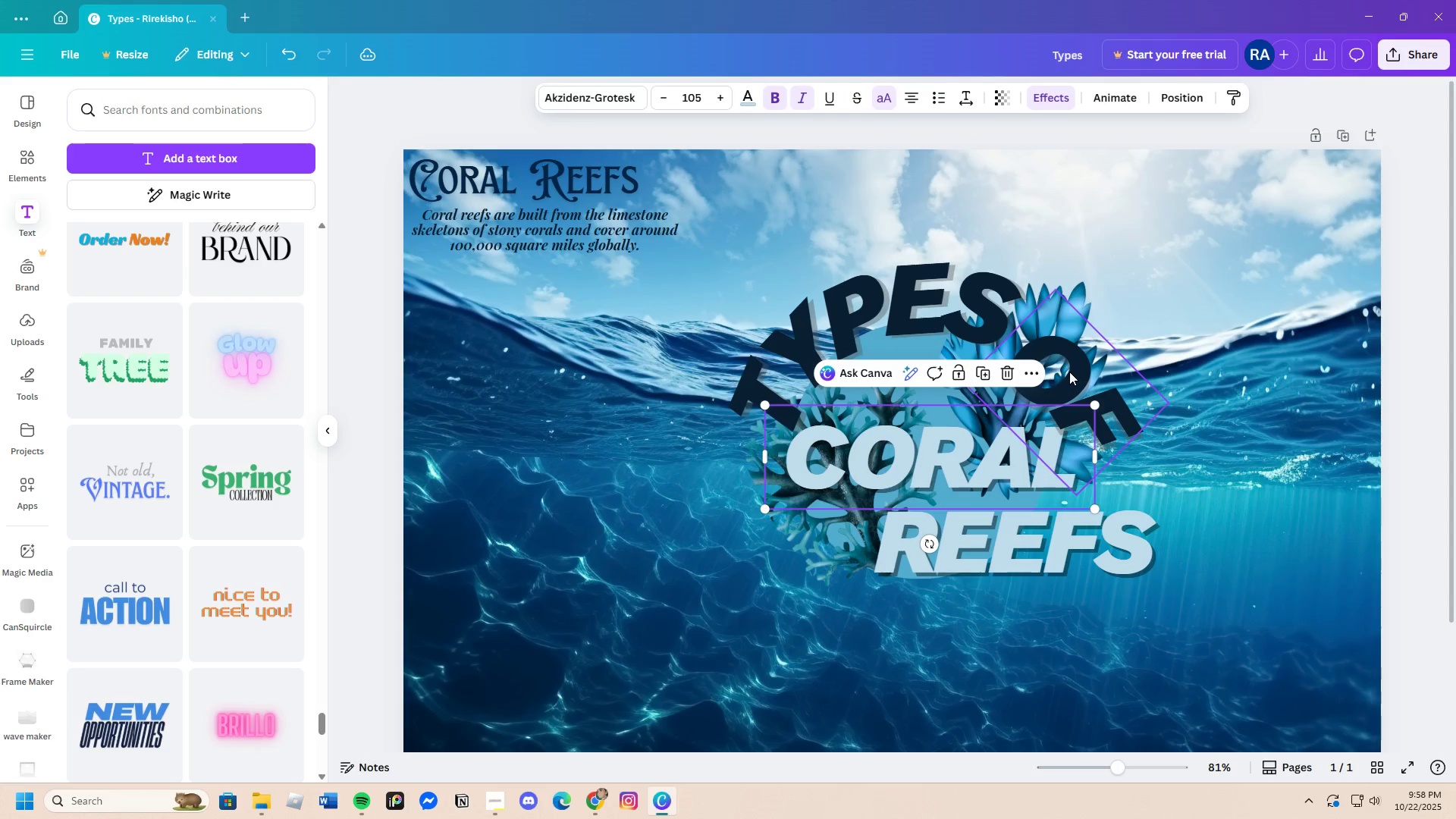 
left_click_drag(start_coordinate=[1067, 373], to_coordinate=[1087, 348])
 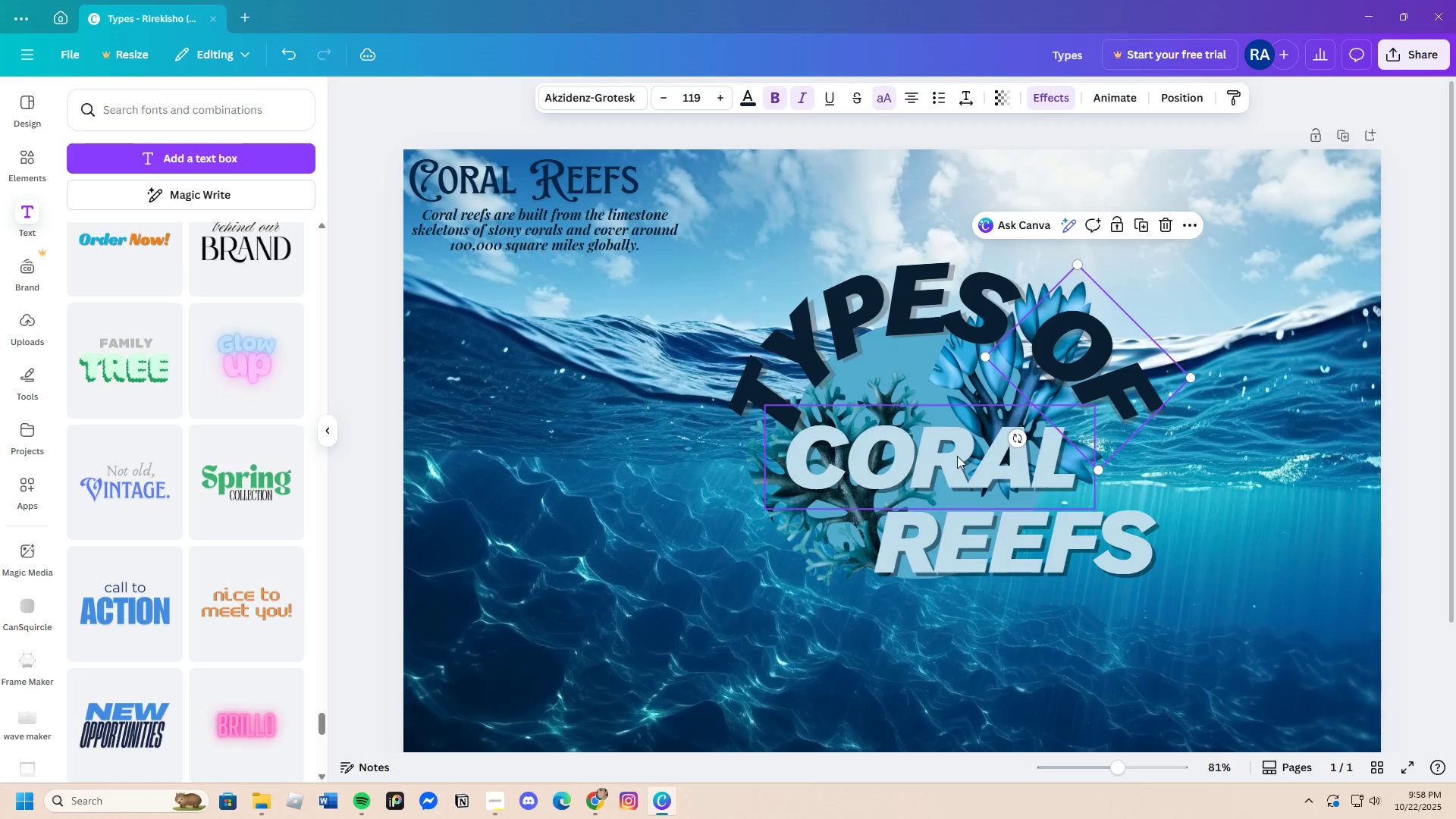 
left_click_drag(start_coordinate=[957, 456], to_coordinate=[977, 433])
 